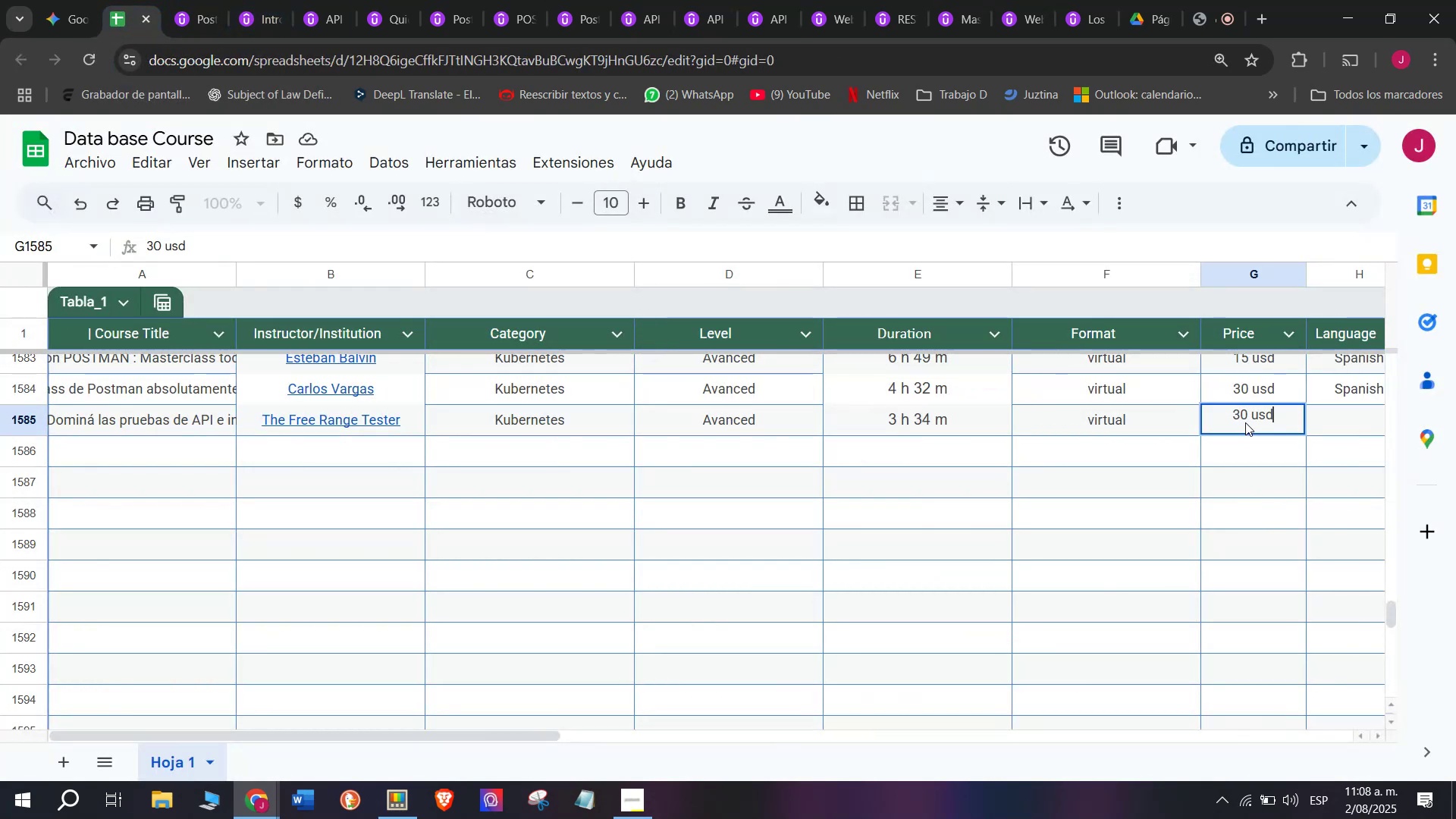 
left_click_drag(start_coordinate=[1245, 415], to_coordinate=[1222, 411])
 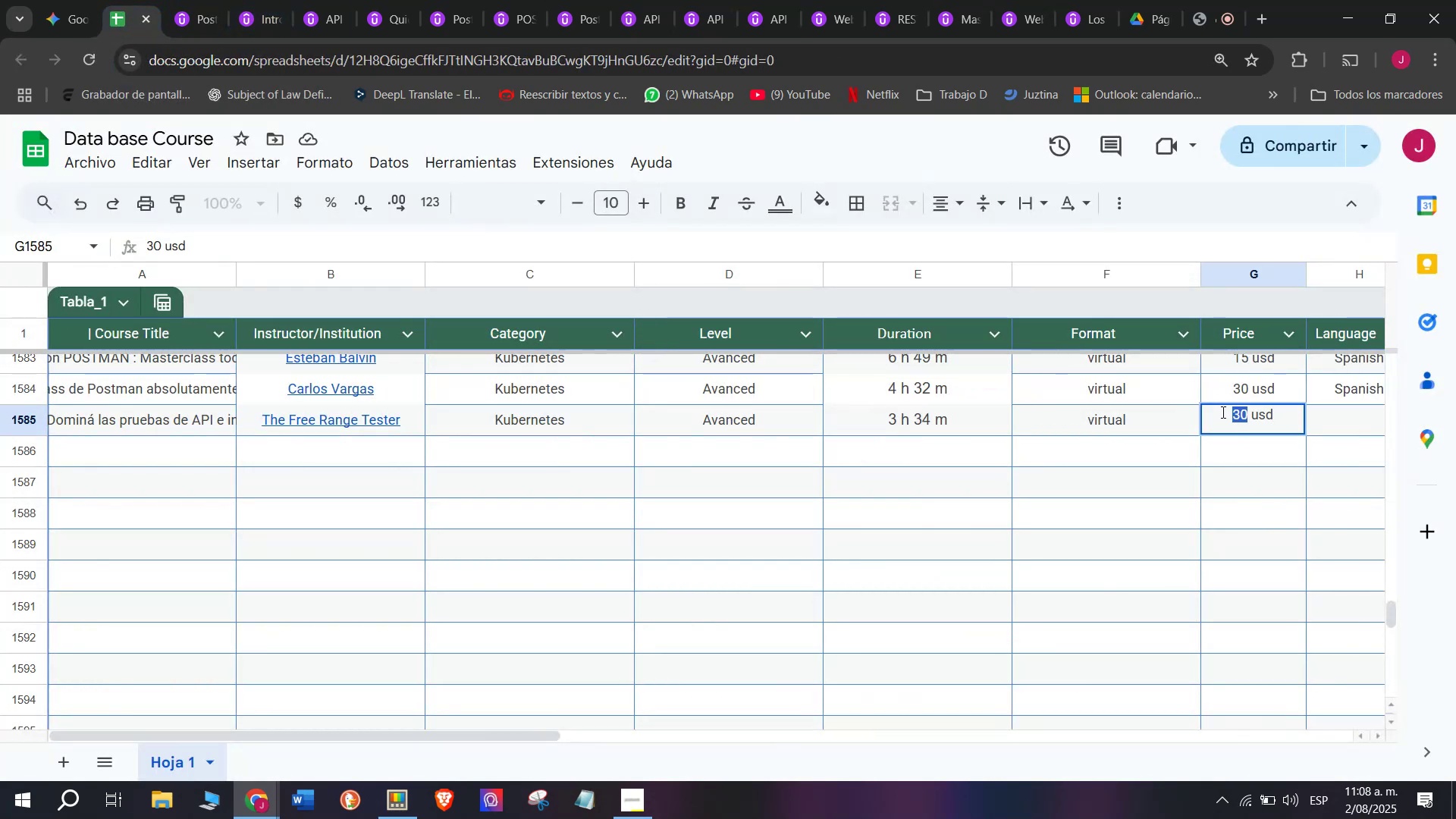 
type(70)
 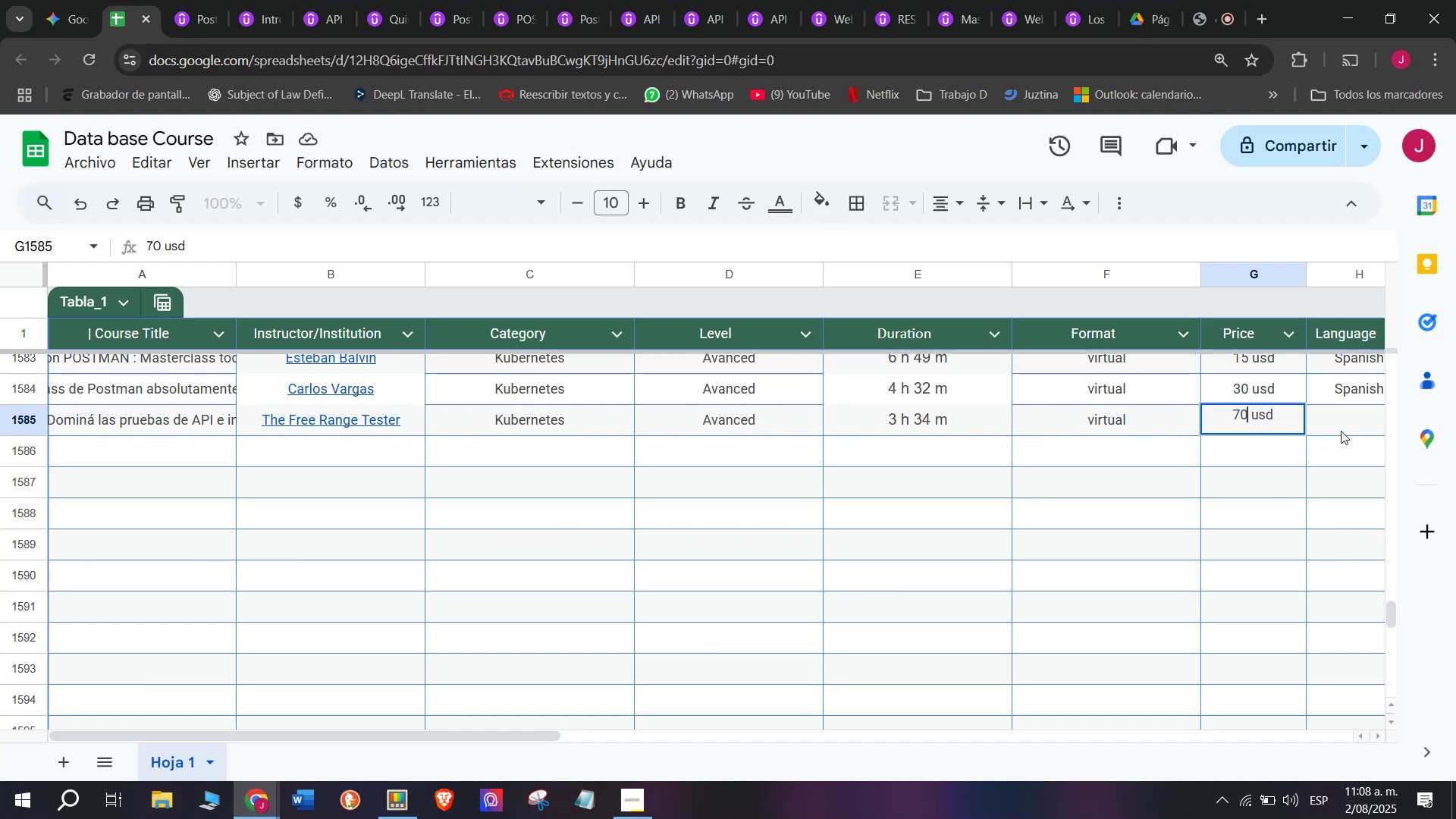 
left_click([1341, 428])
 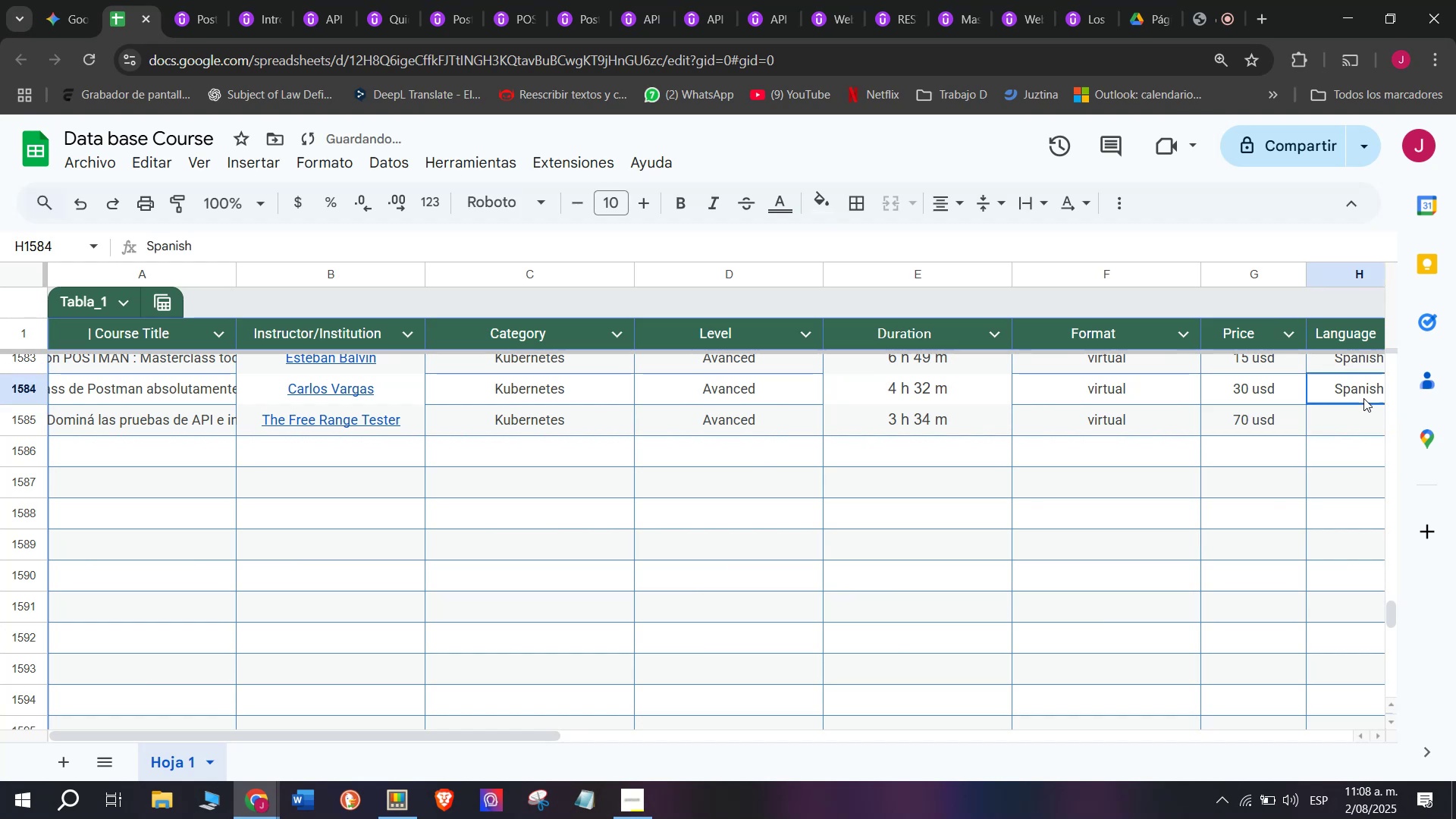 
key(Break)
 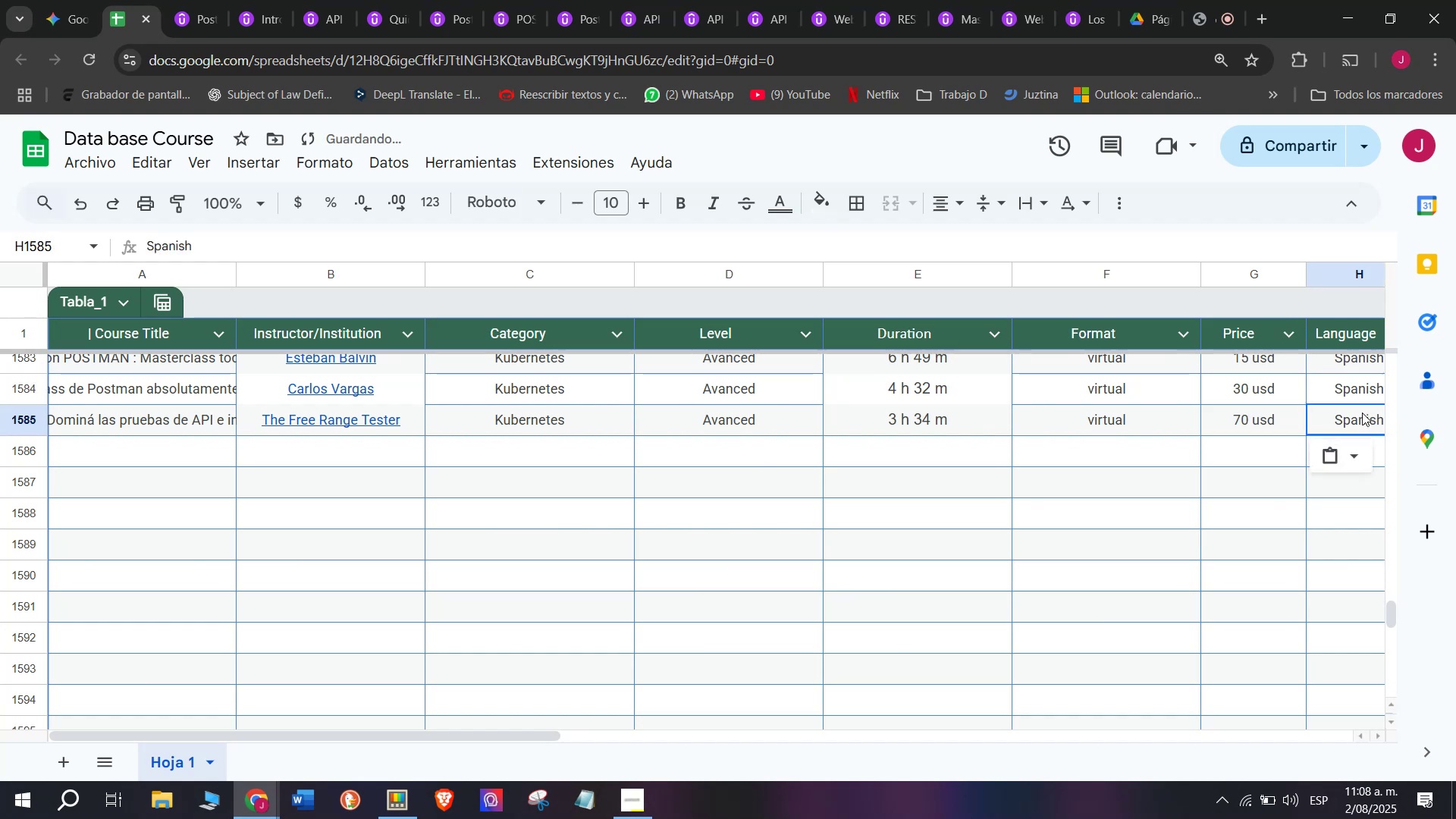 
key(Control+ControlLeft)
 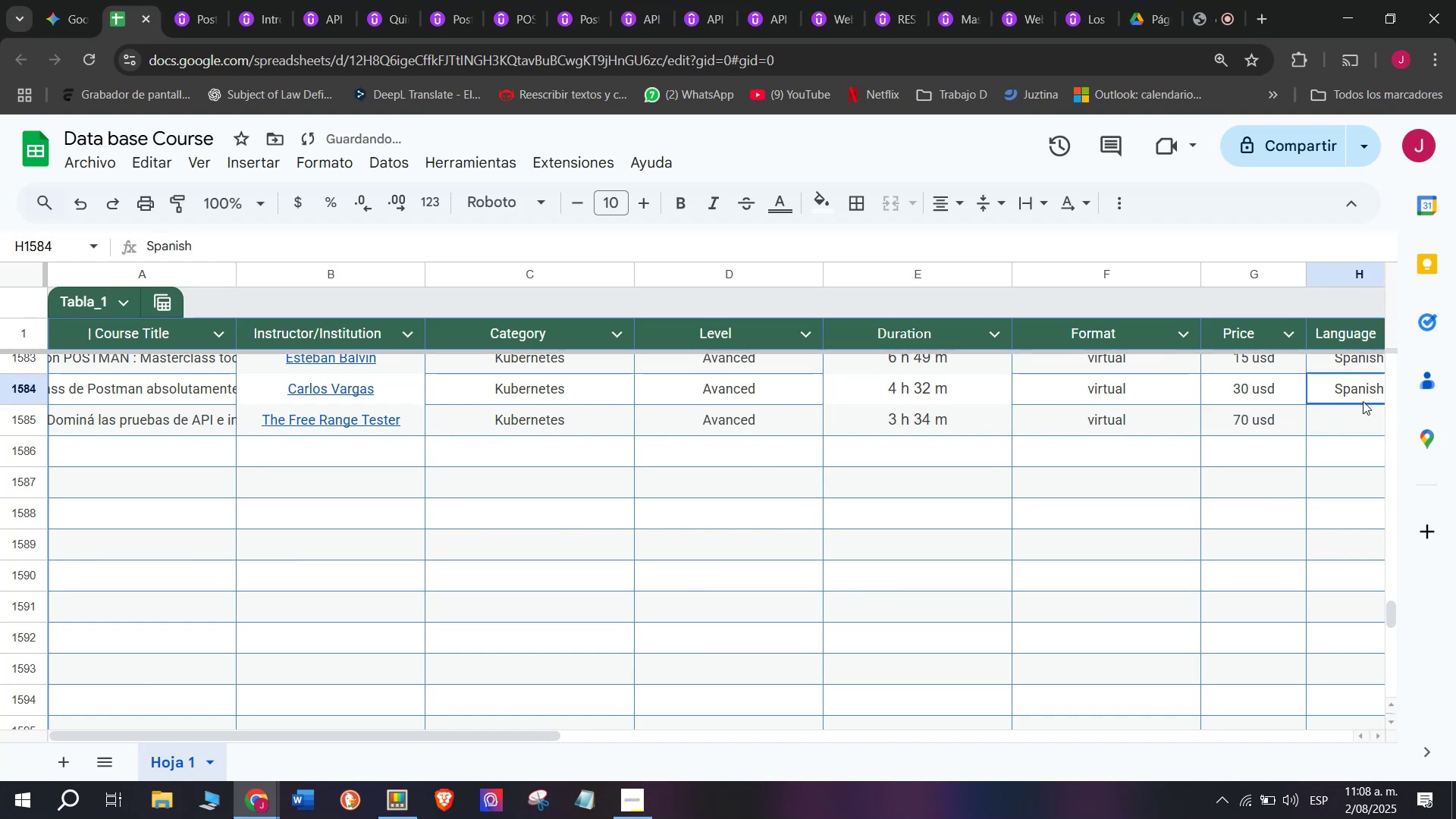 
key(Control+C)
 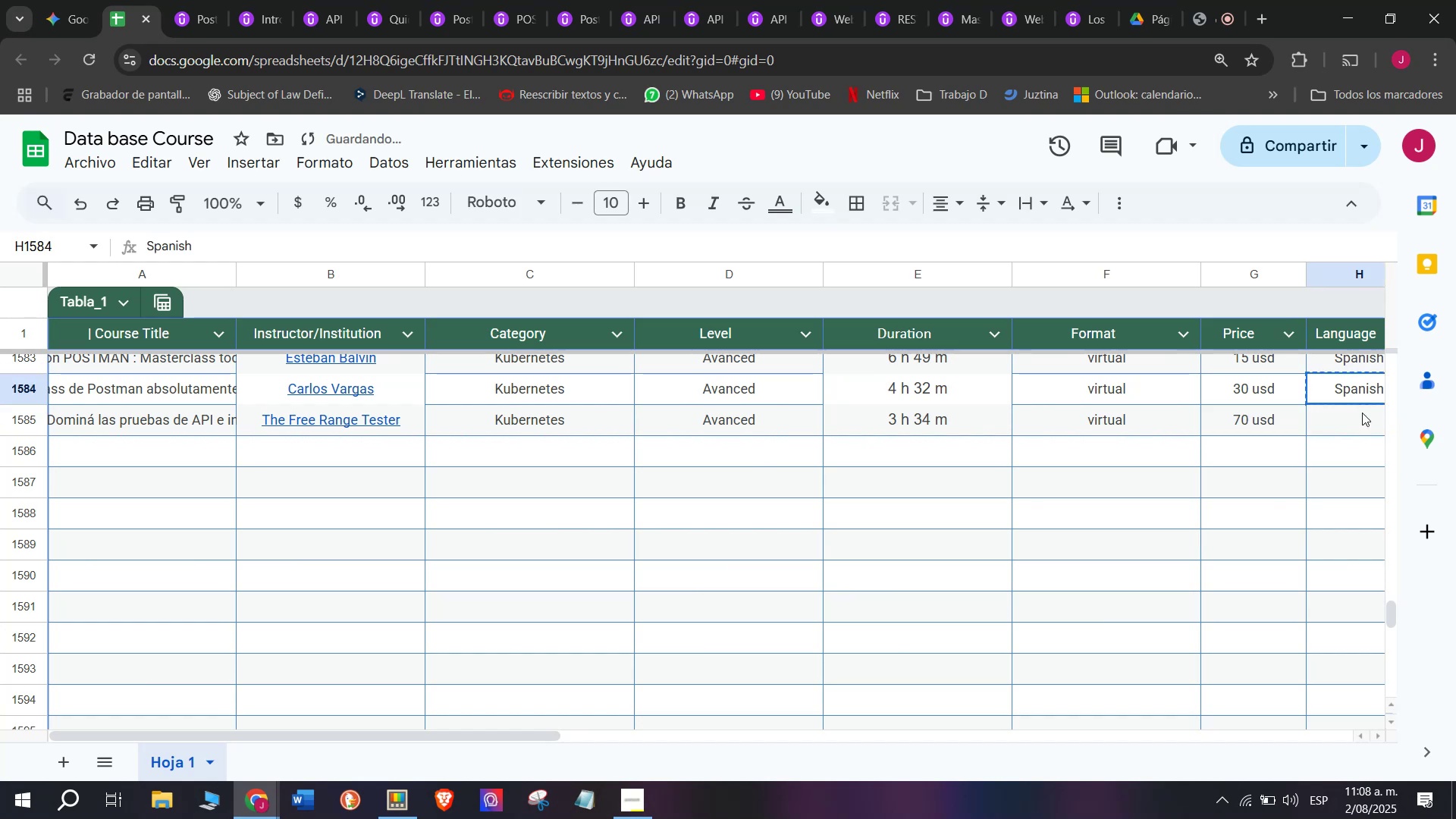 
double_click([1362, 413])
 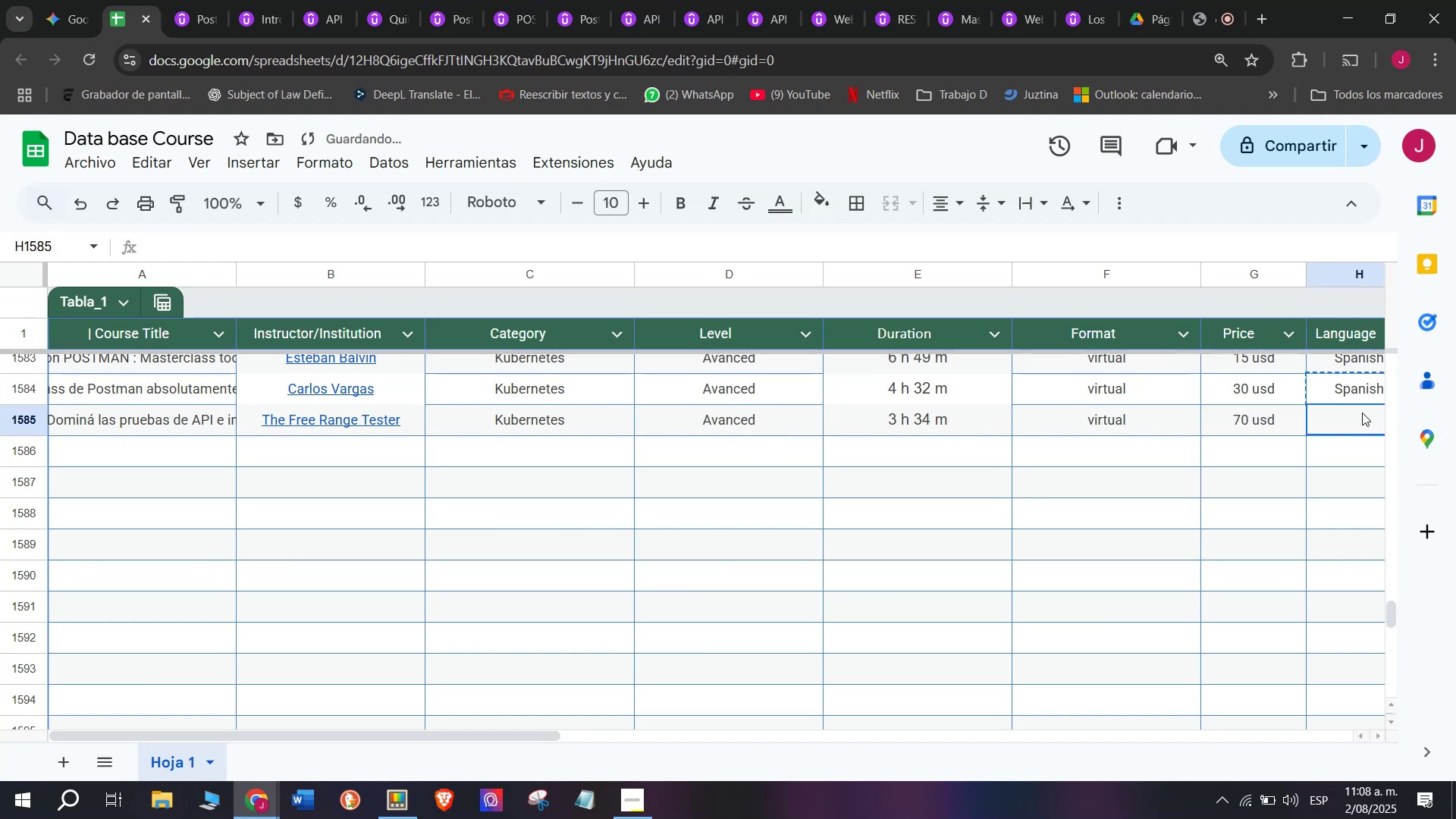 
key(Control+ControlLeft)
 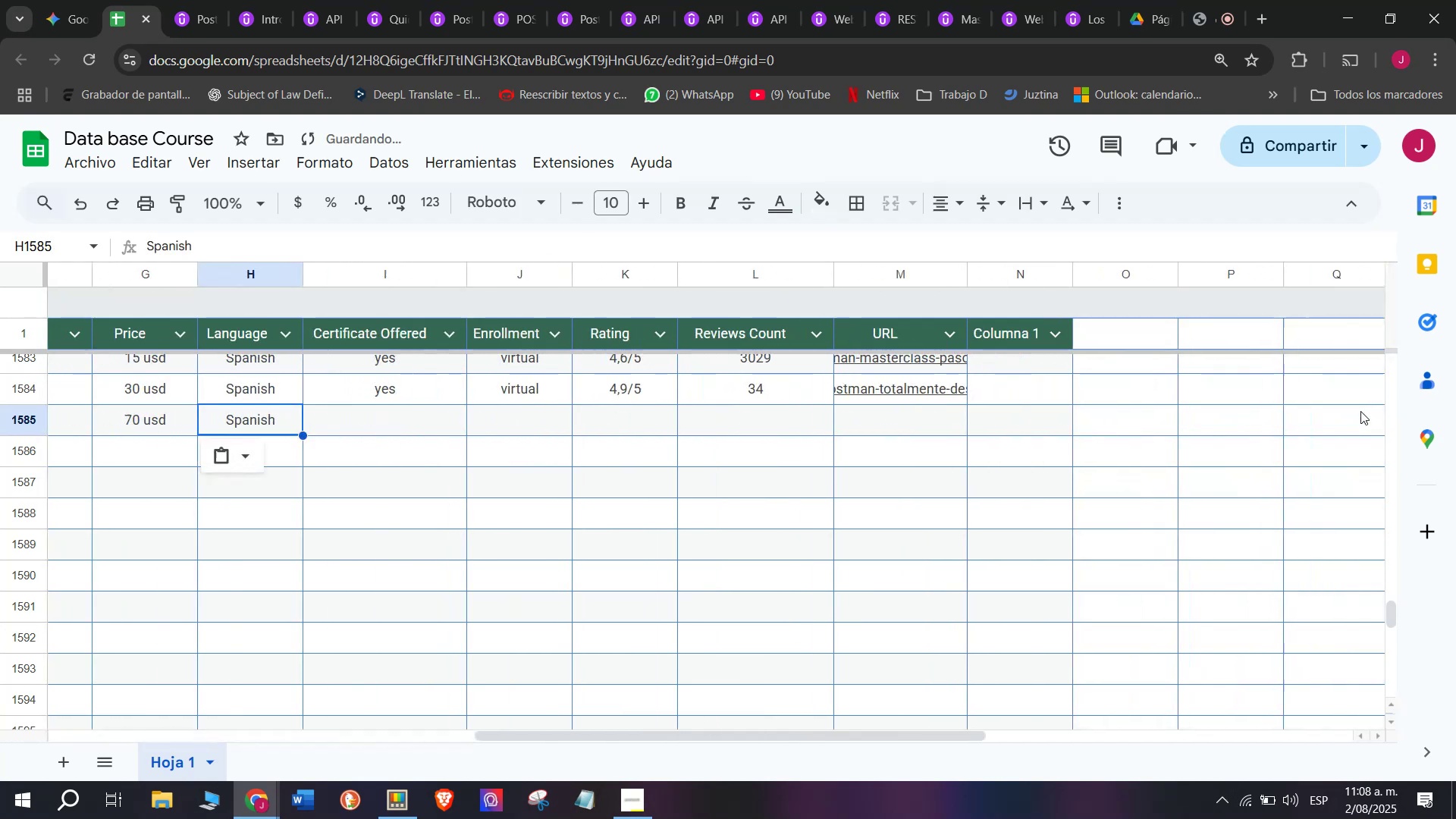 
key(Z)
 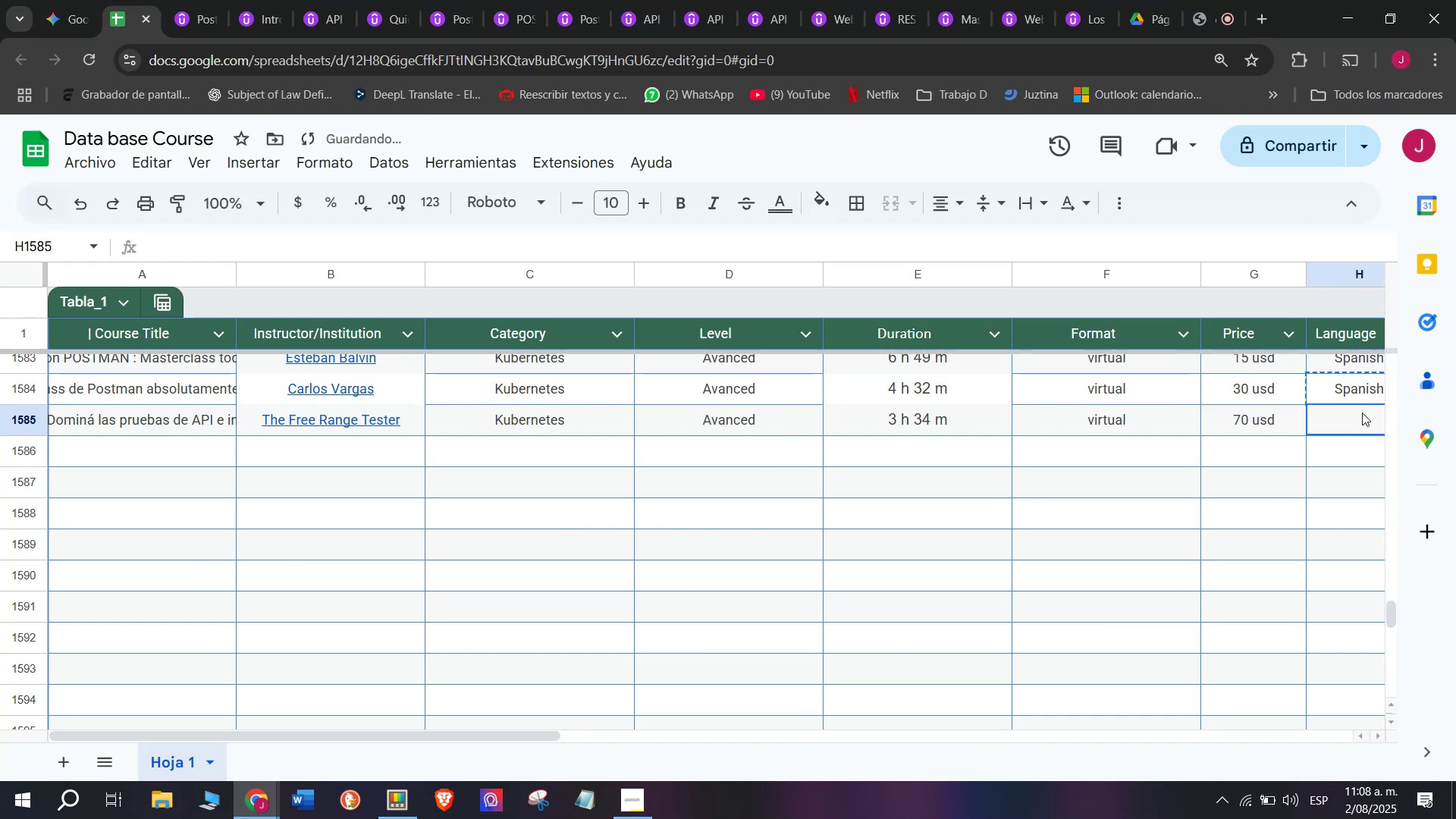 
key(Control+V)
 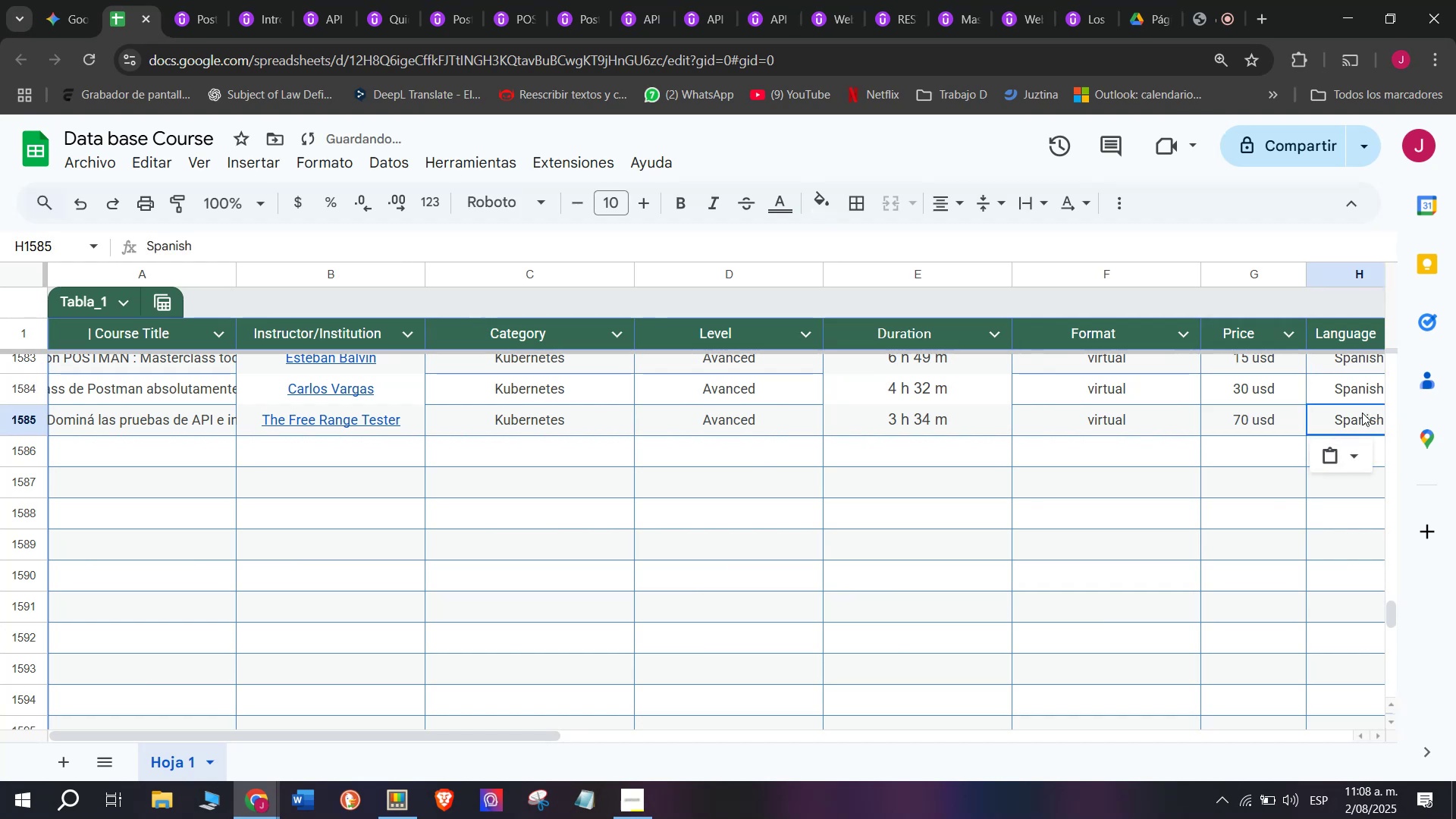 
scroll: coordinate [242, 472], scroll_direction: down, amount: 3.0
 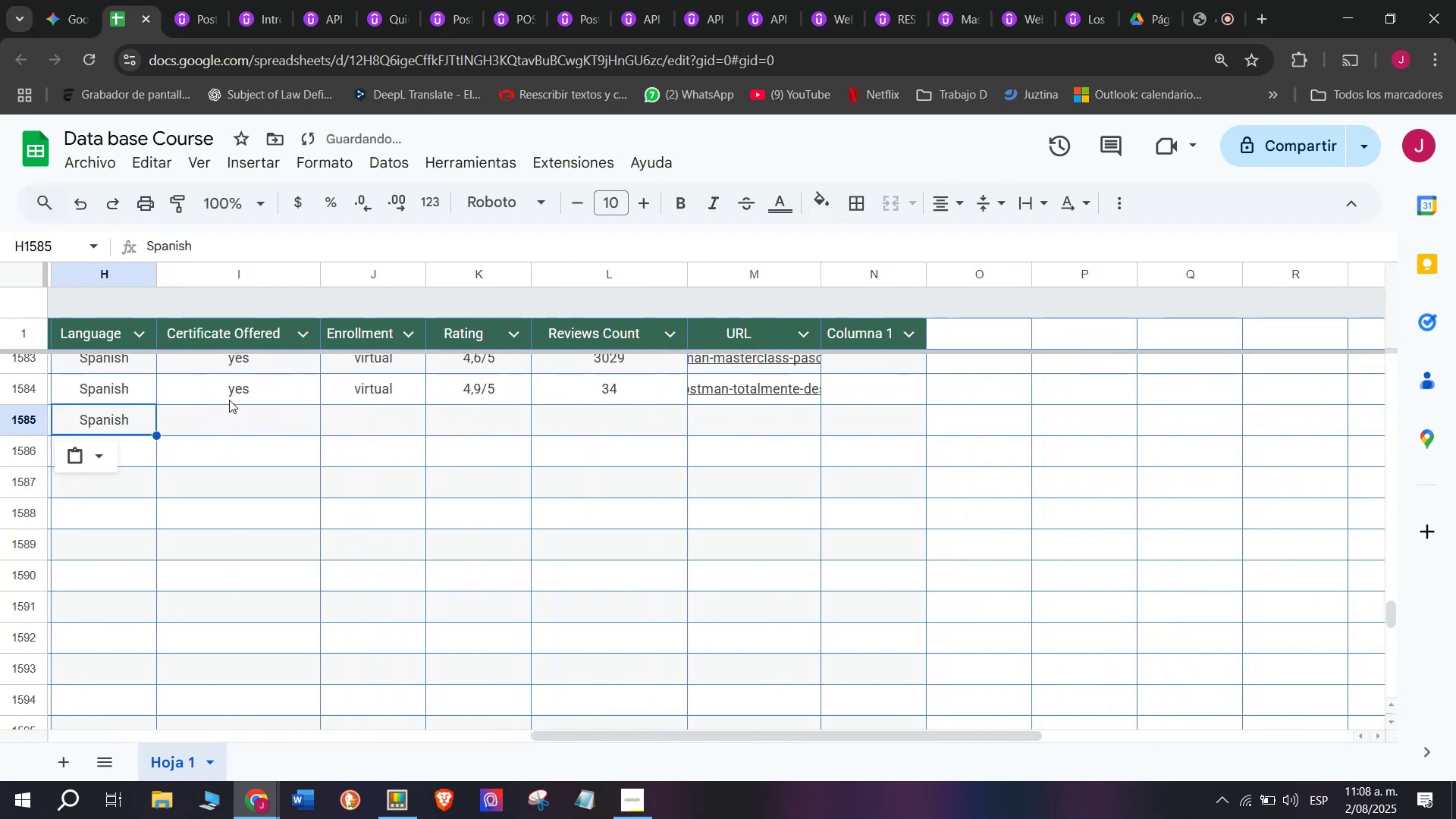 
left_click([229, 400])
 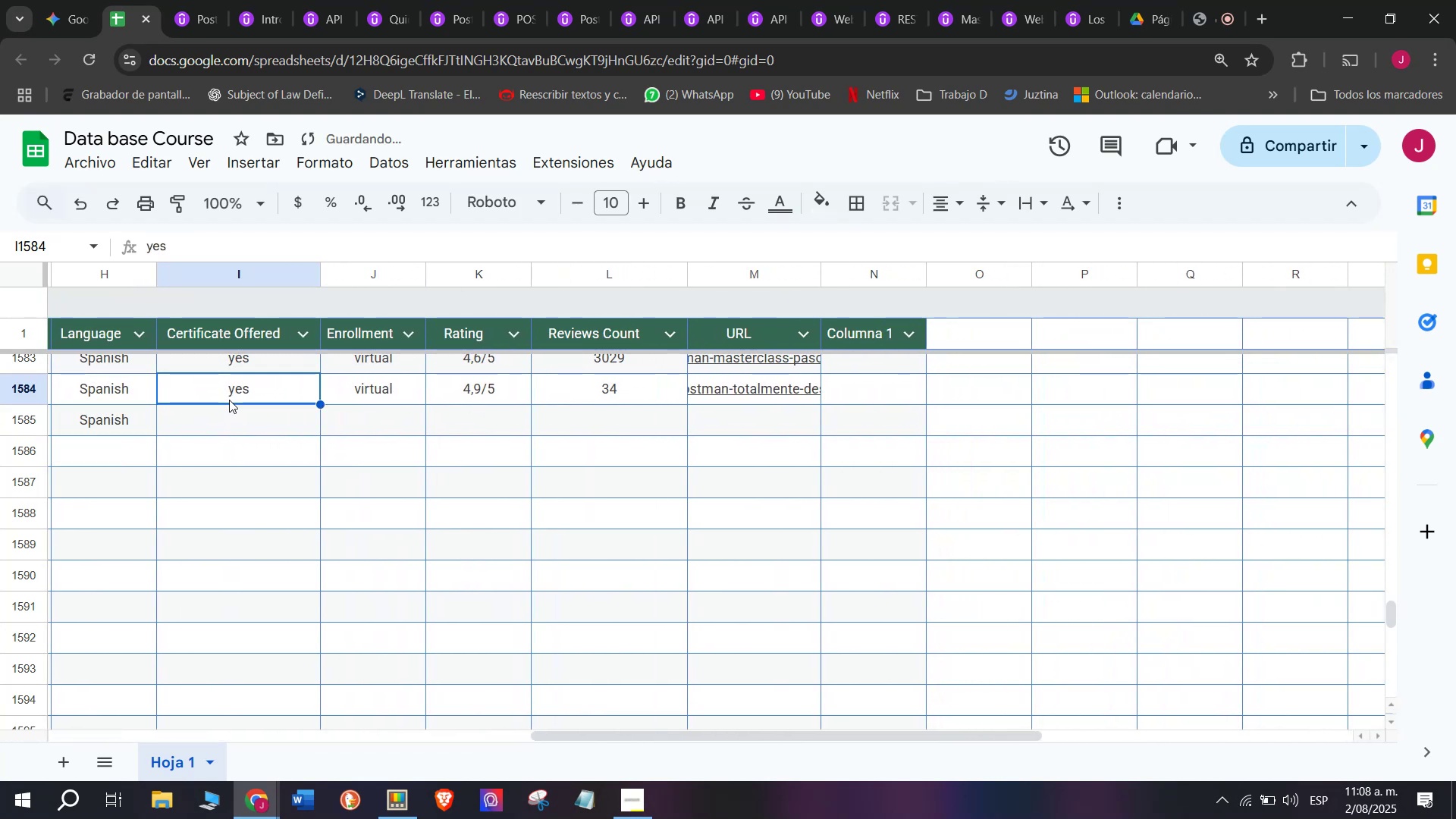 
key(Break)
 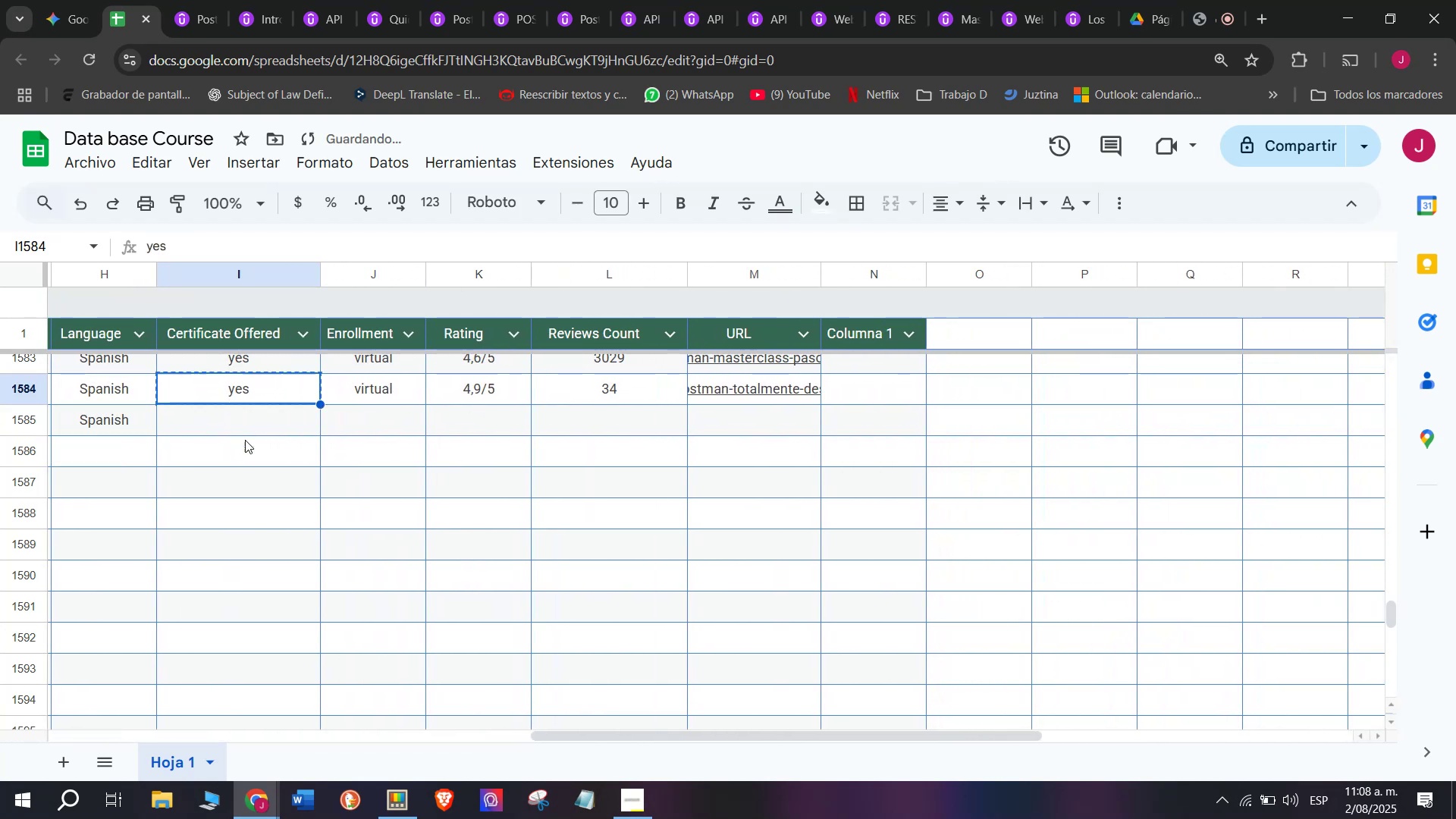 
key(Control+ControlLeft)
 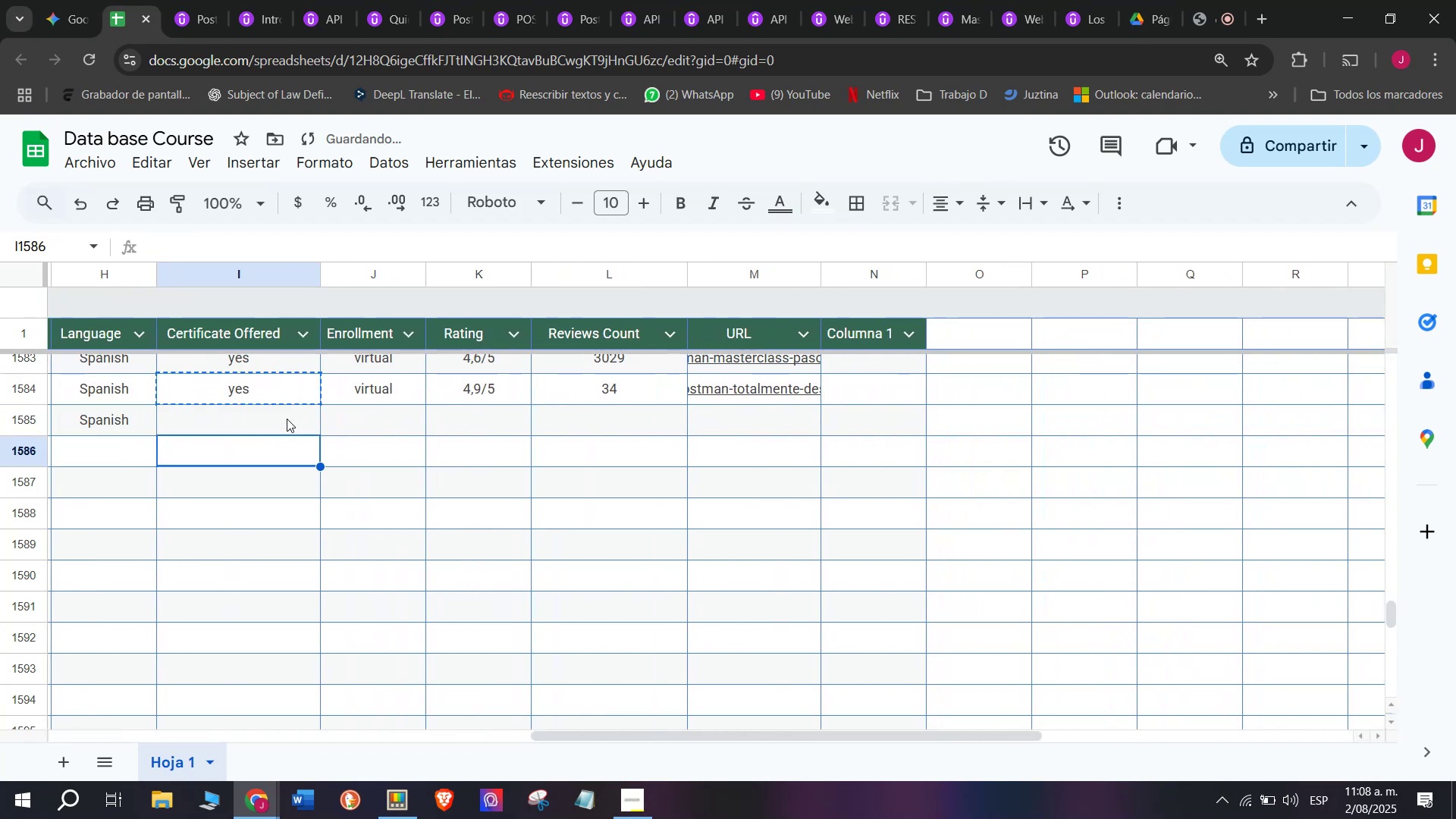 
key(Control+C)
 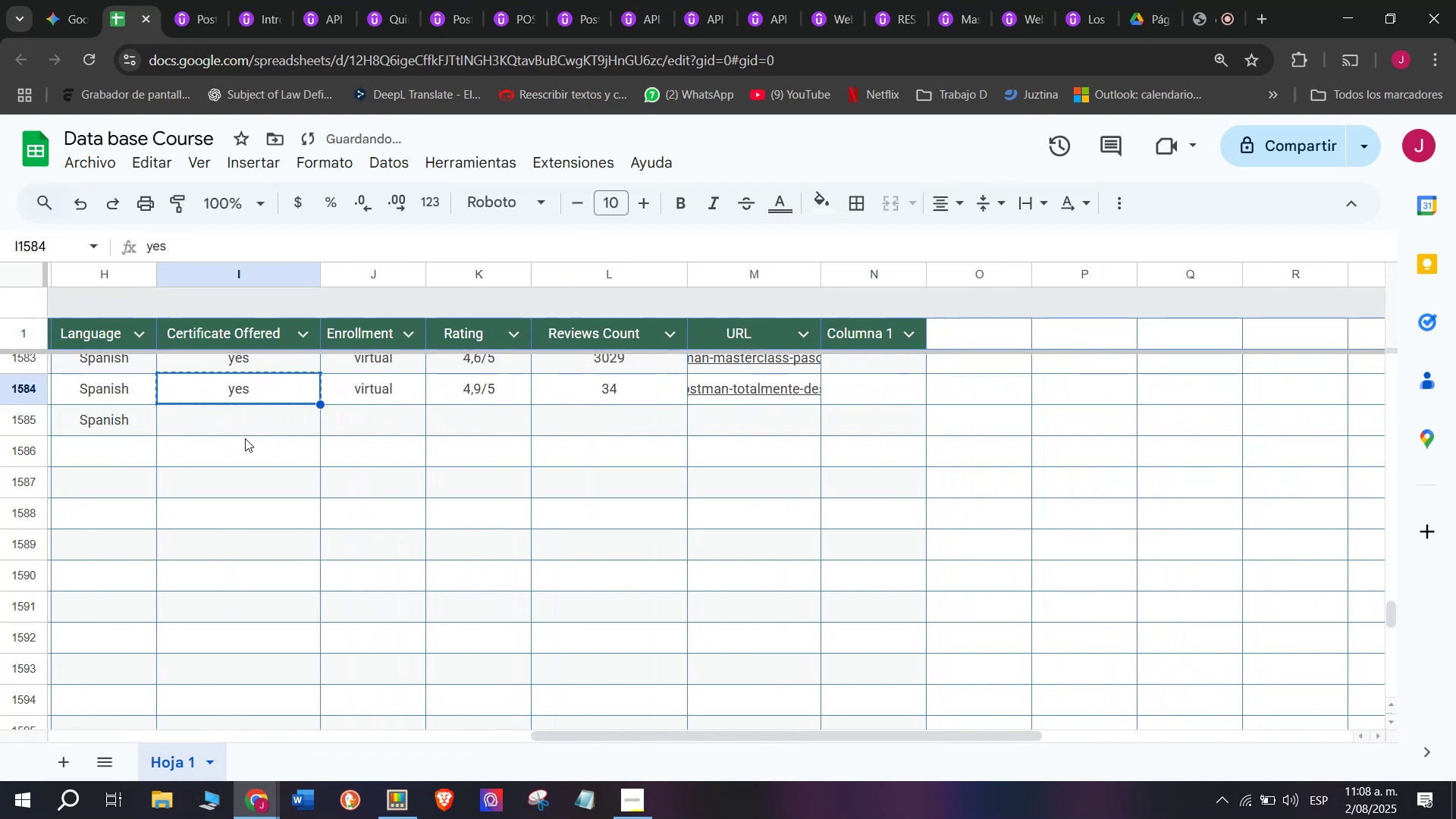 
double_click([245, 438])
 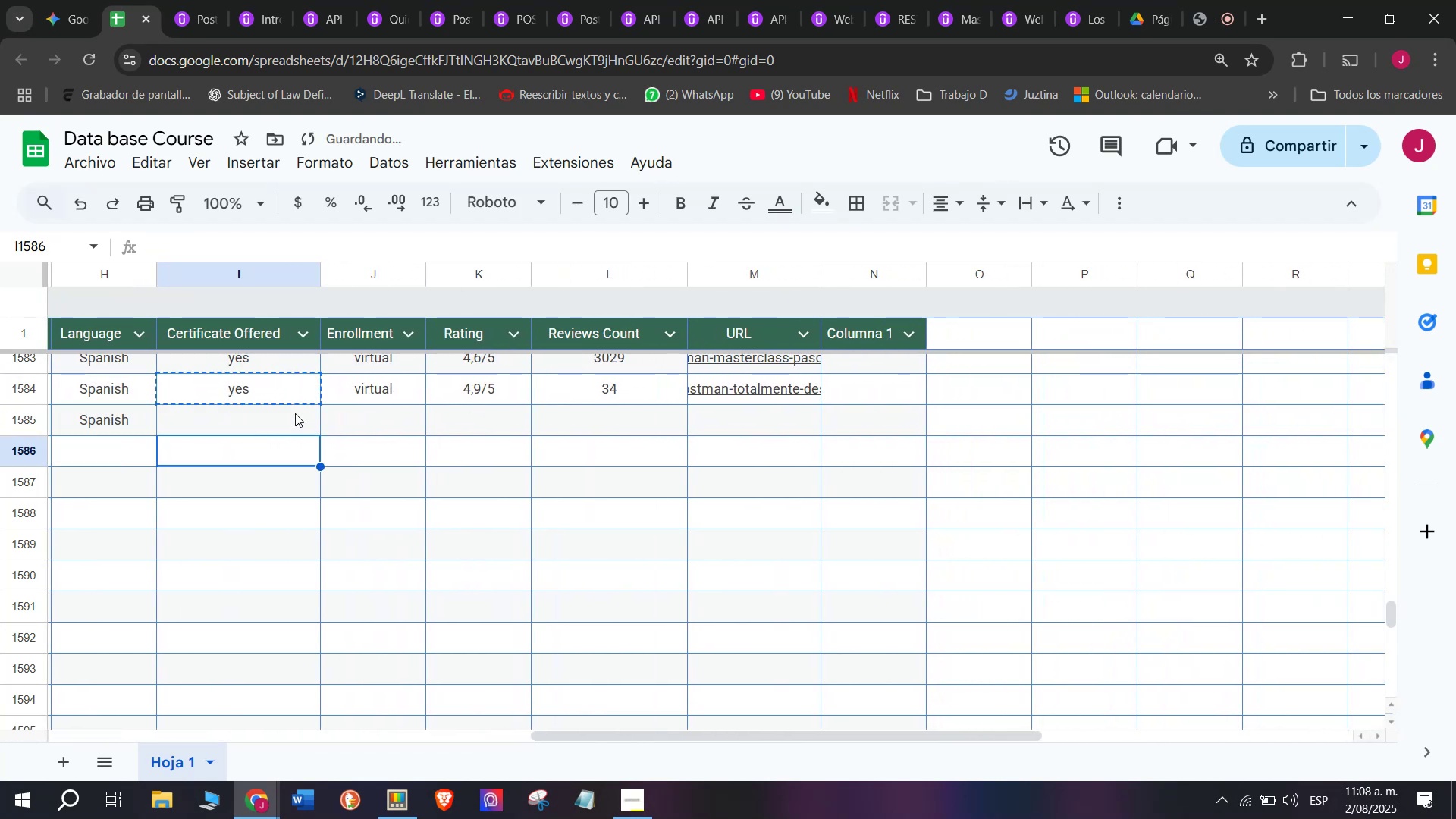 
left_click([295, 413])
 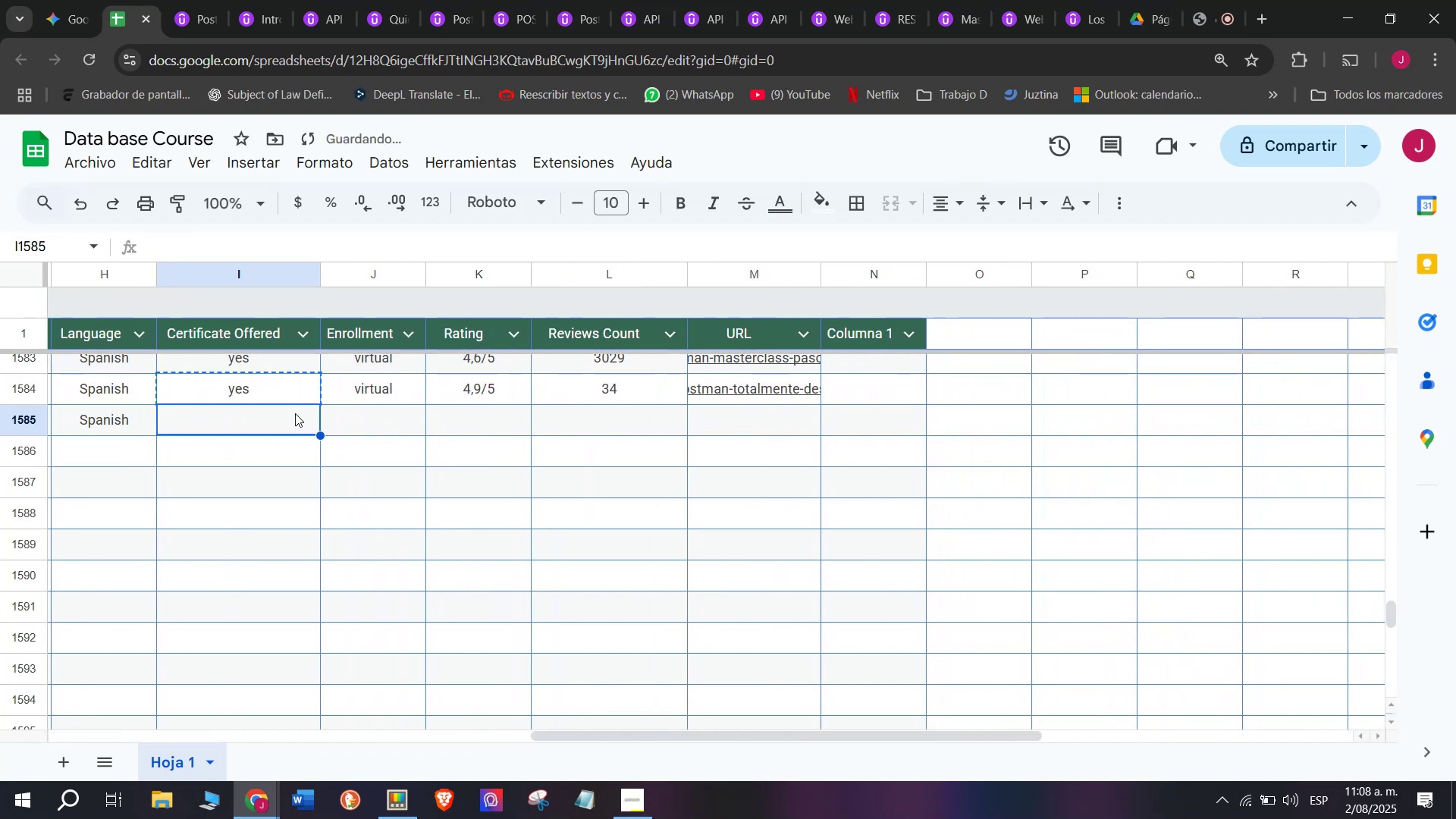 
key(Z)
 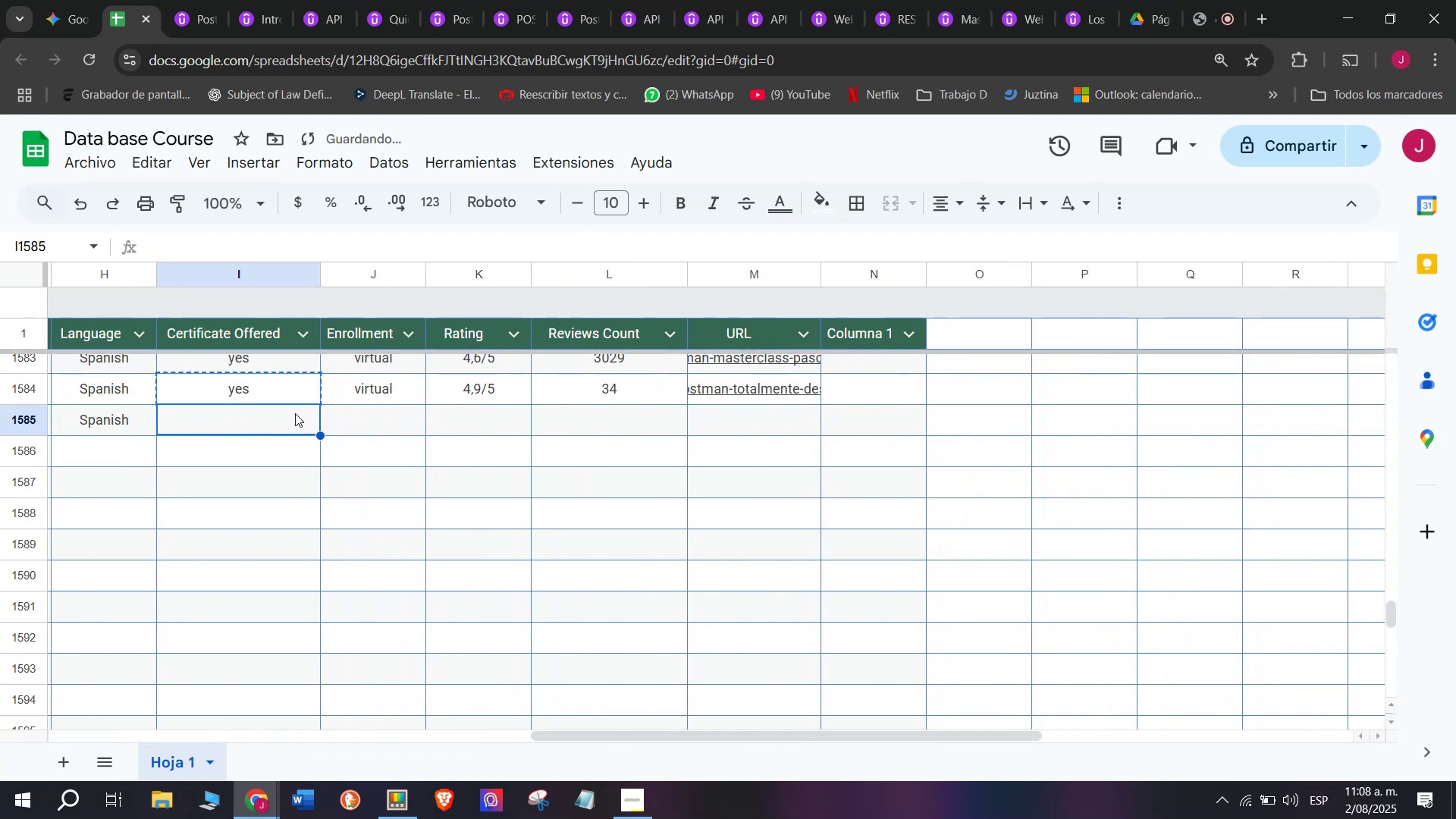 
key(Control+ControlLeft)
 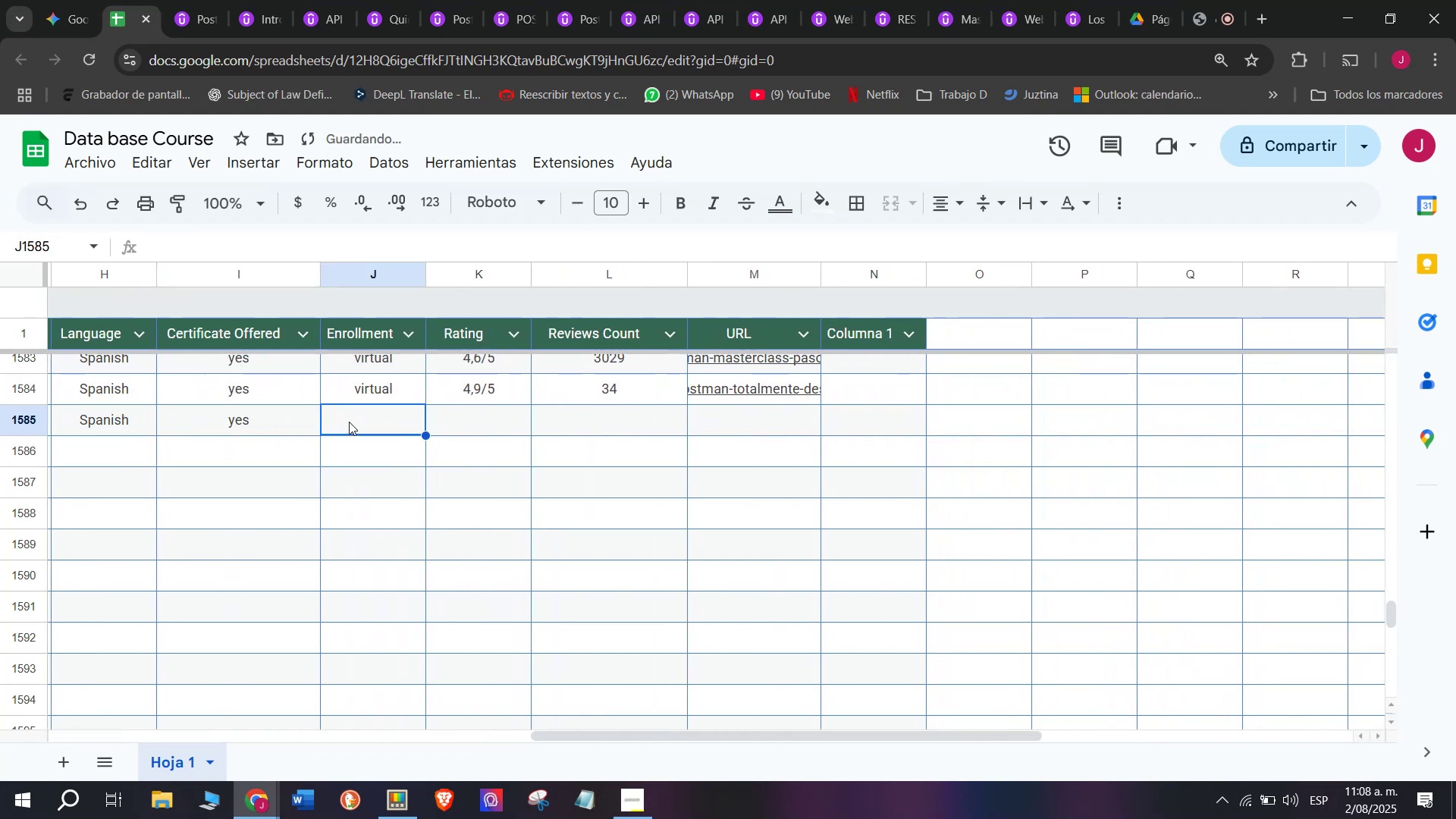 
key(Control+V)
 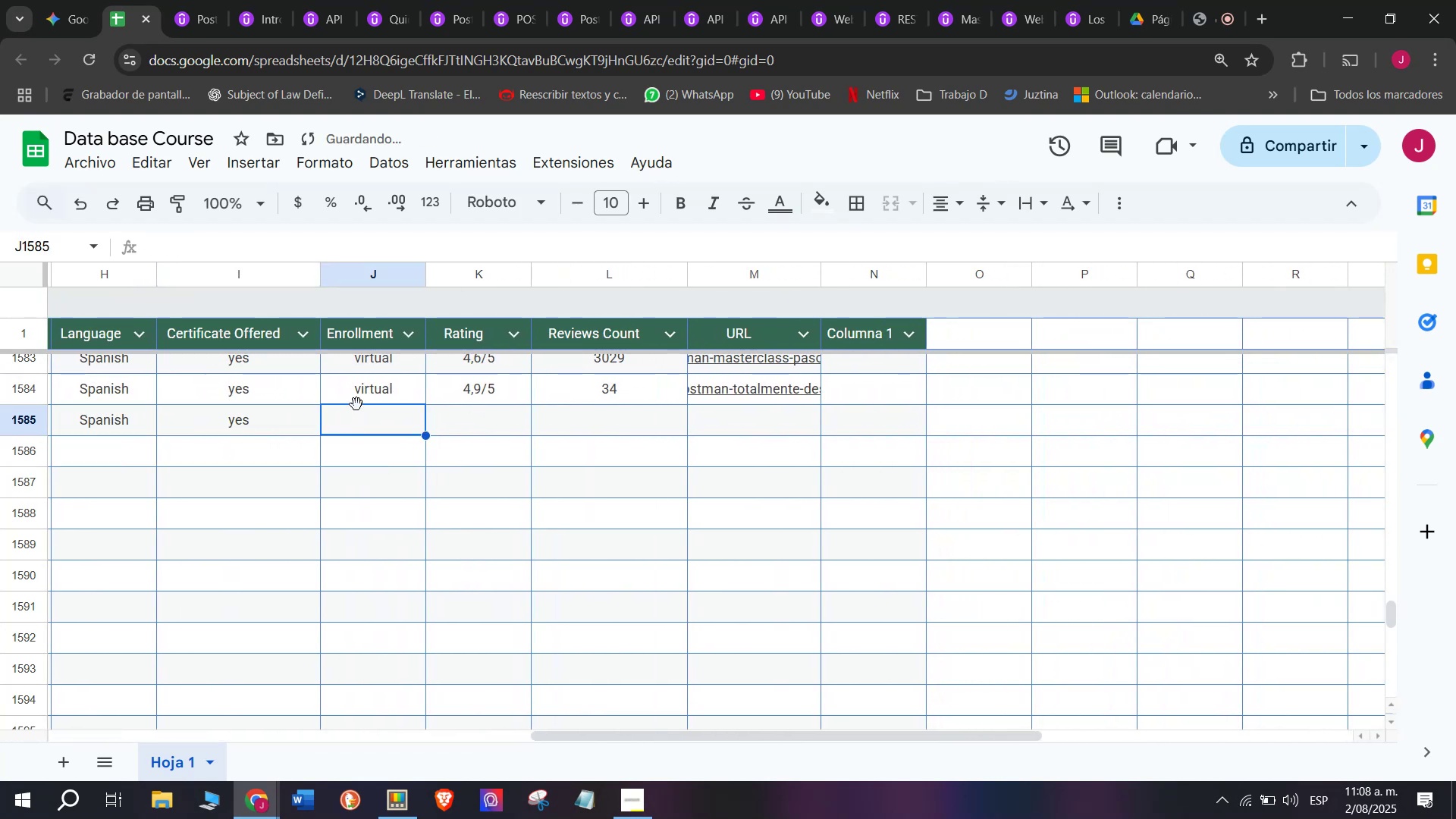 
double_click([356, 391])
 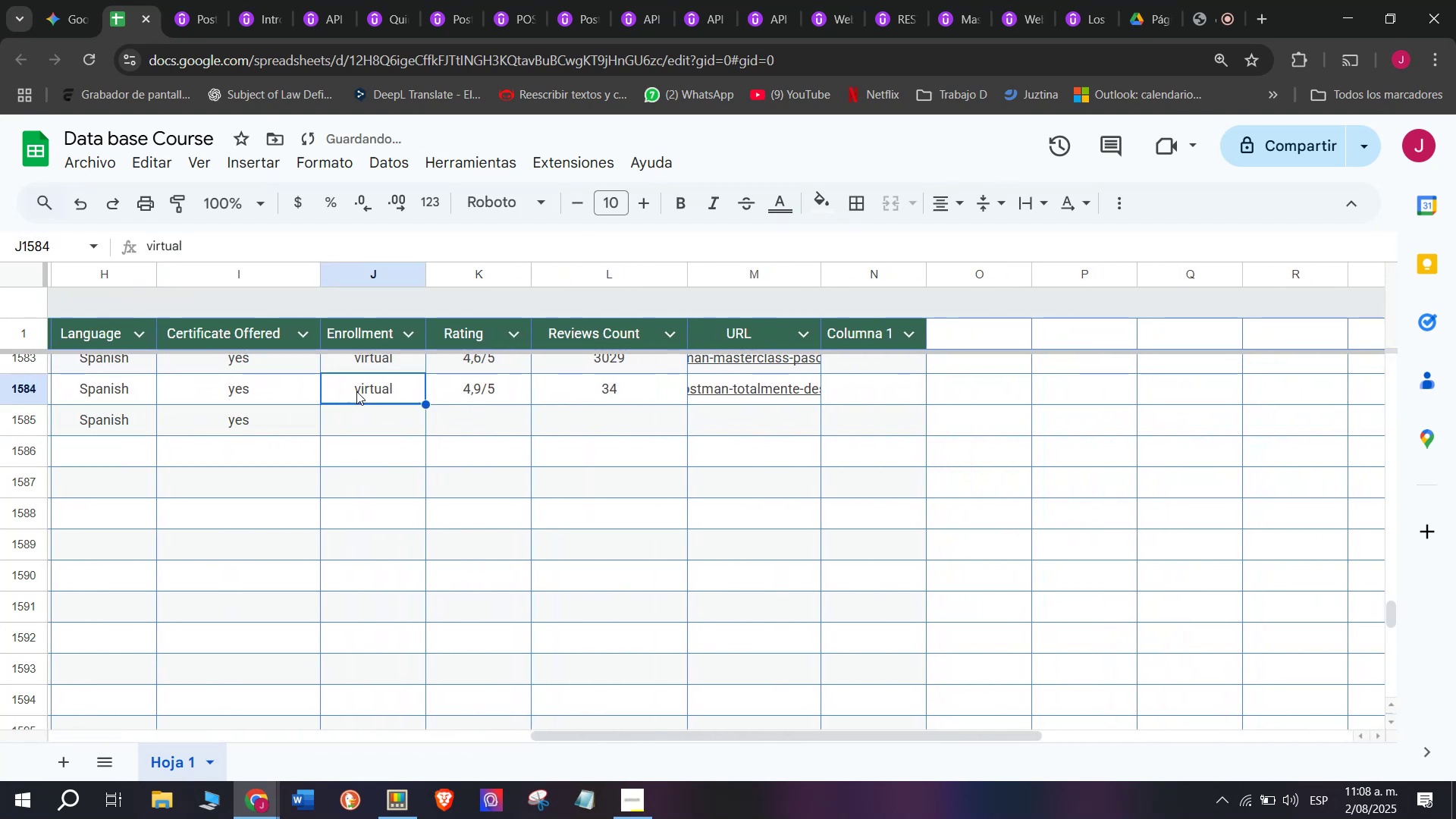 
key(Control+ControlLeft)
 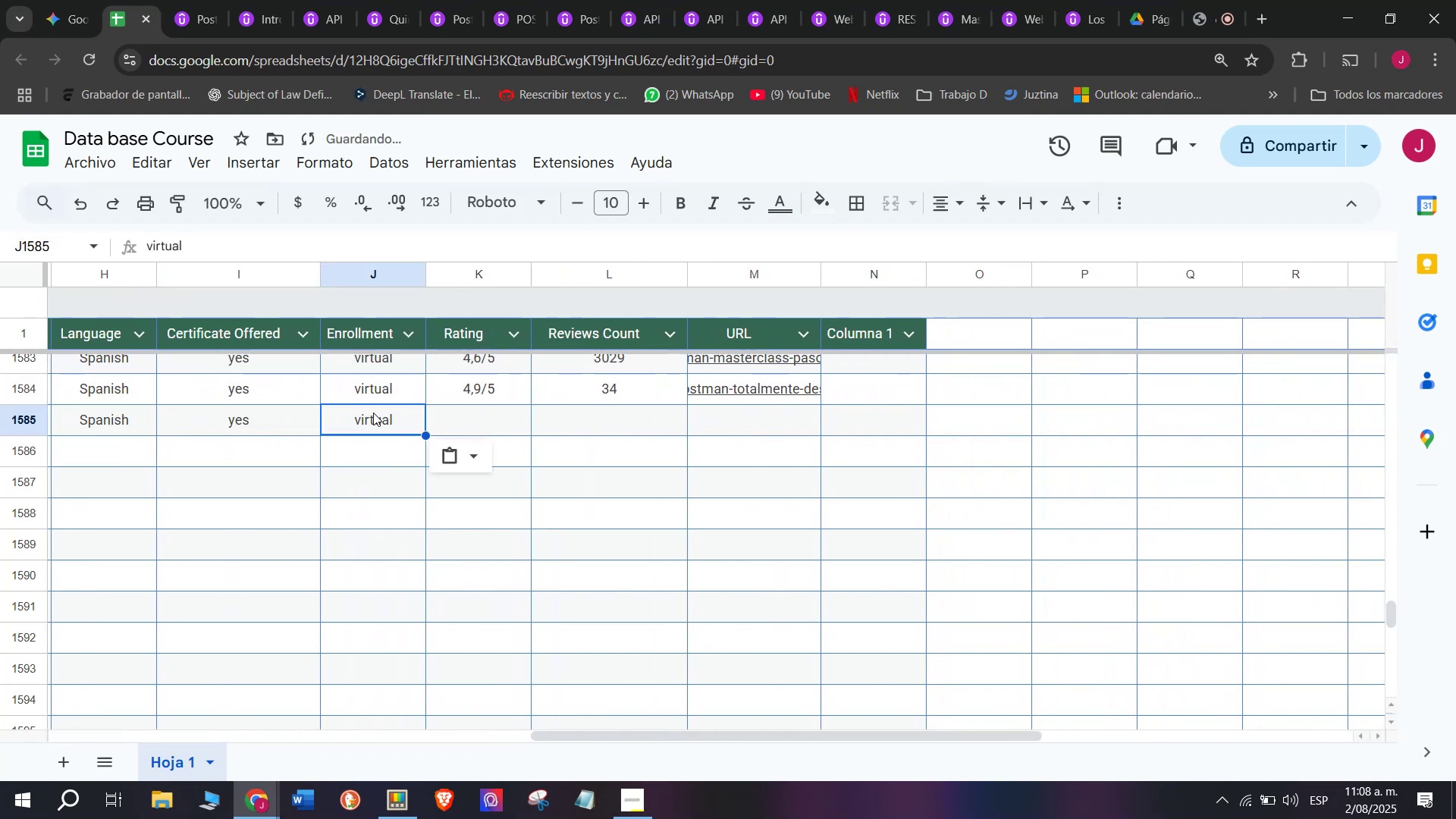 
key(Break)
 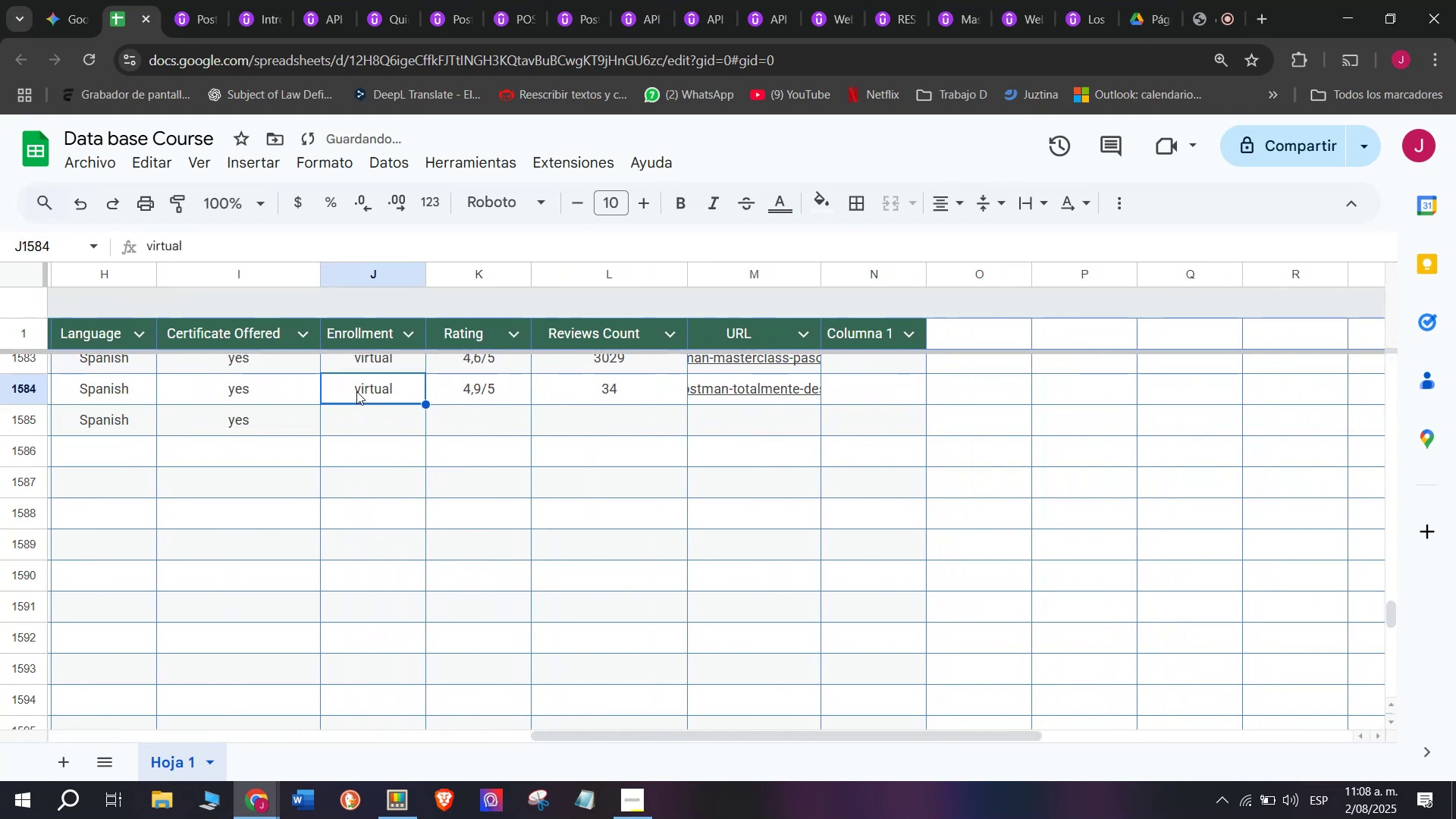 
key(Control+C)
 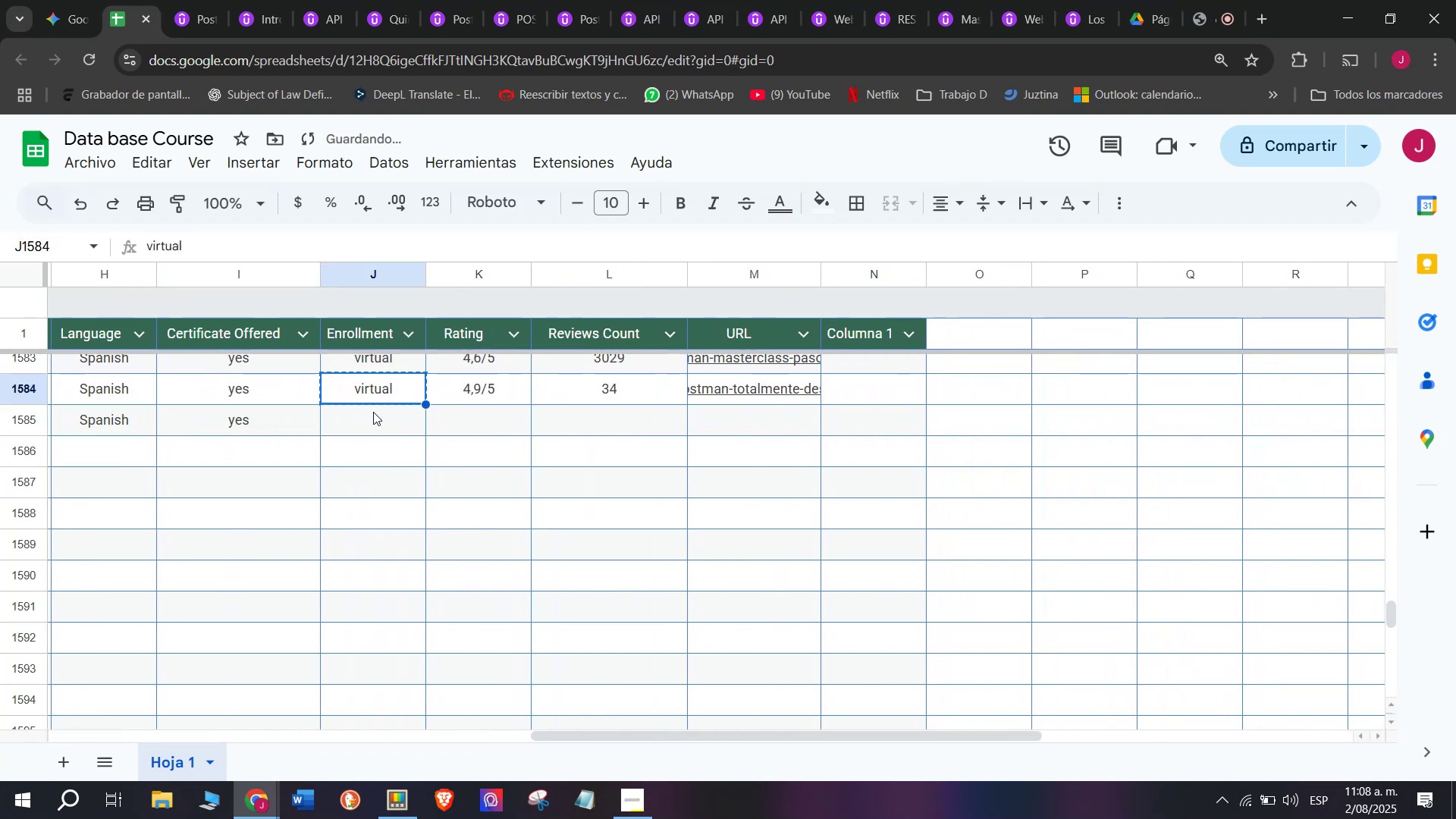 
triple_click([373, 412])
 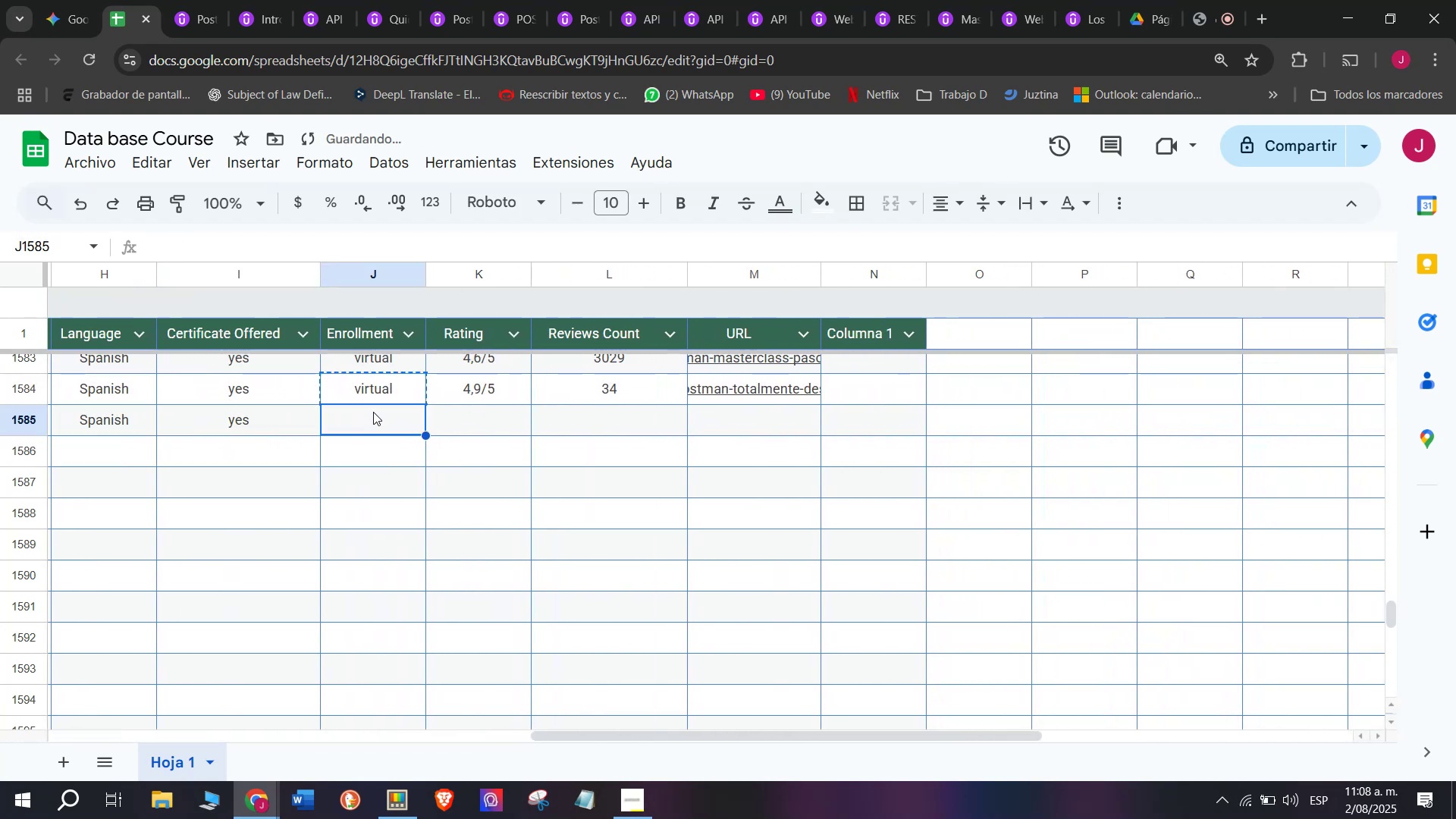 
key(Z)
 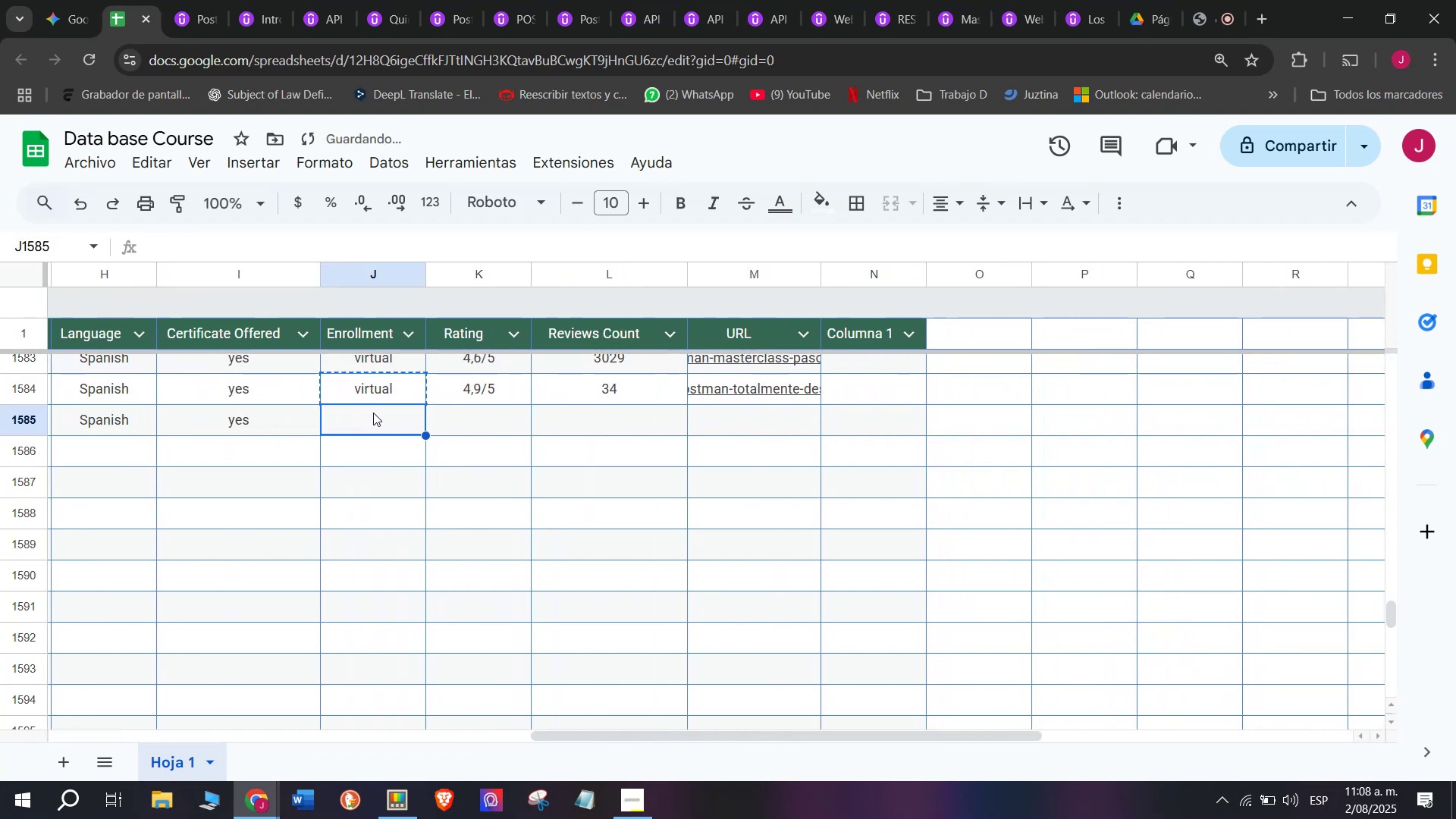 
key(Control+ControlLeft)
 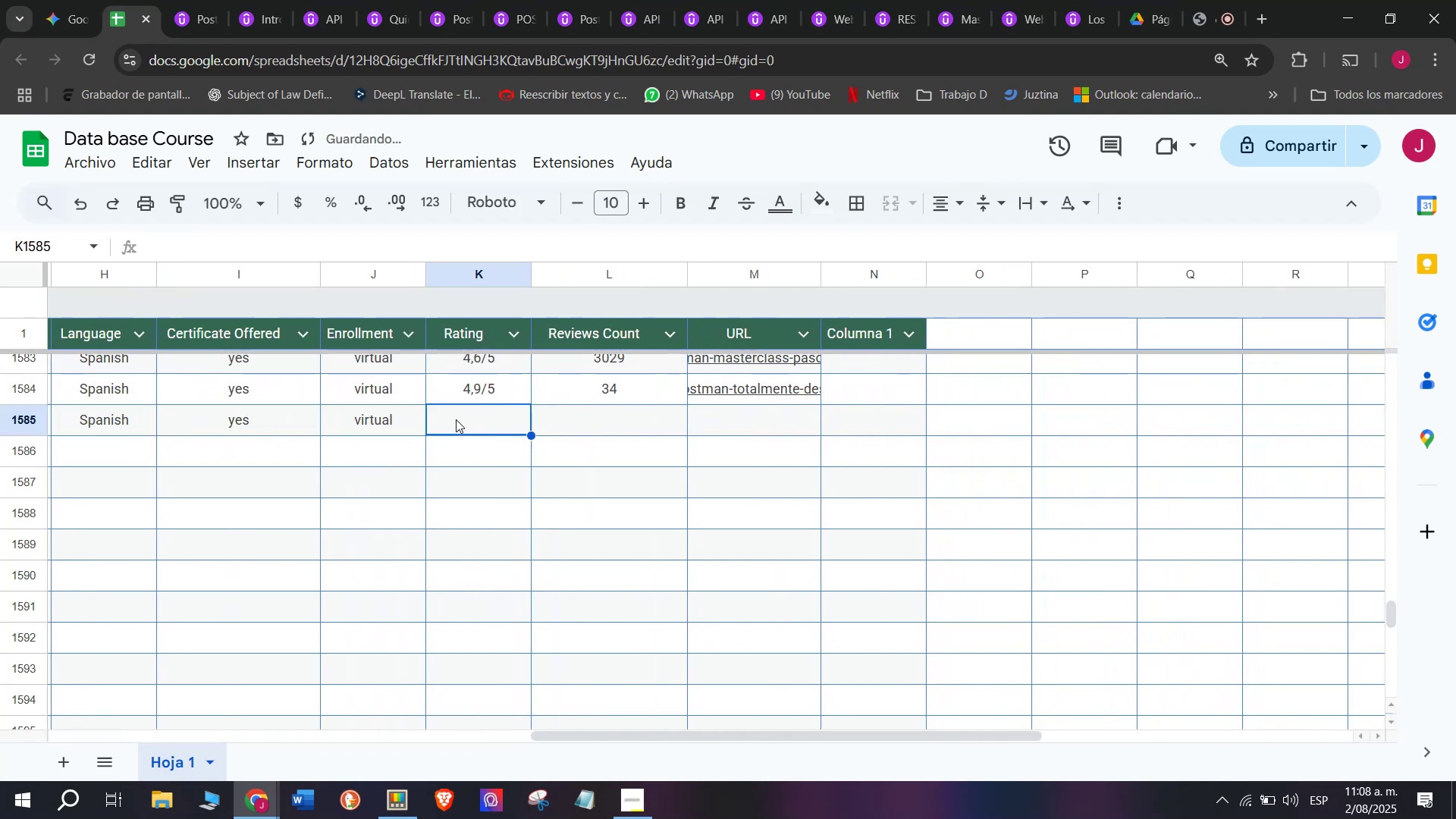 
key(Control+V)
 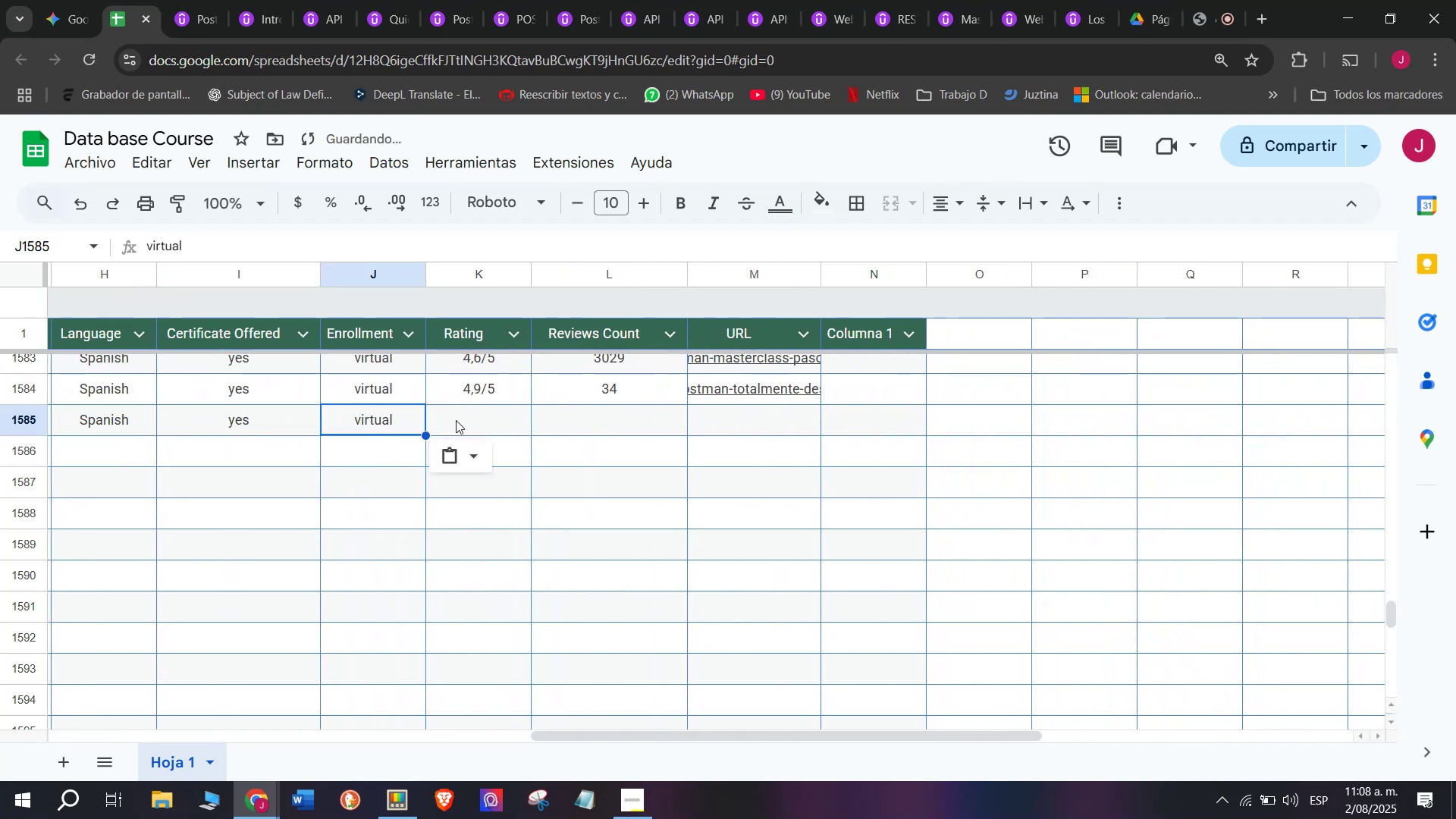 
left_click([456, 420])
 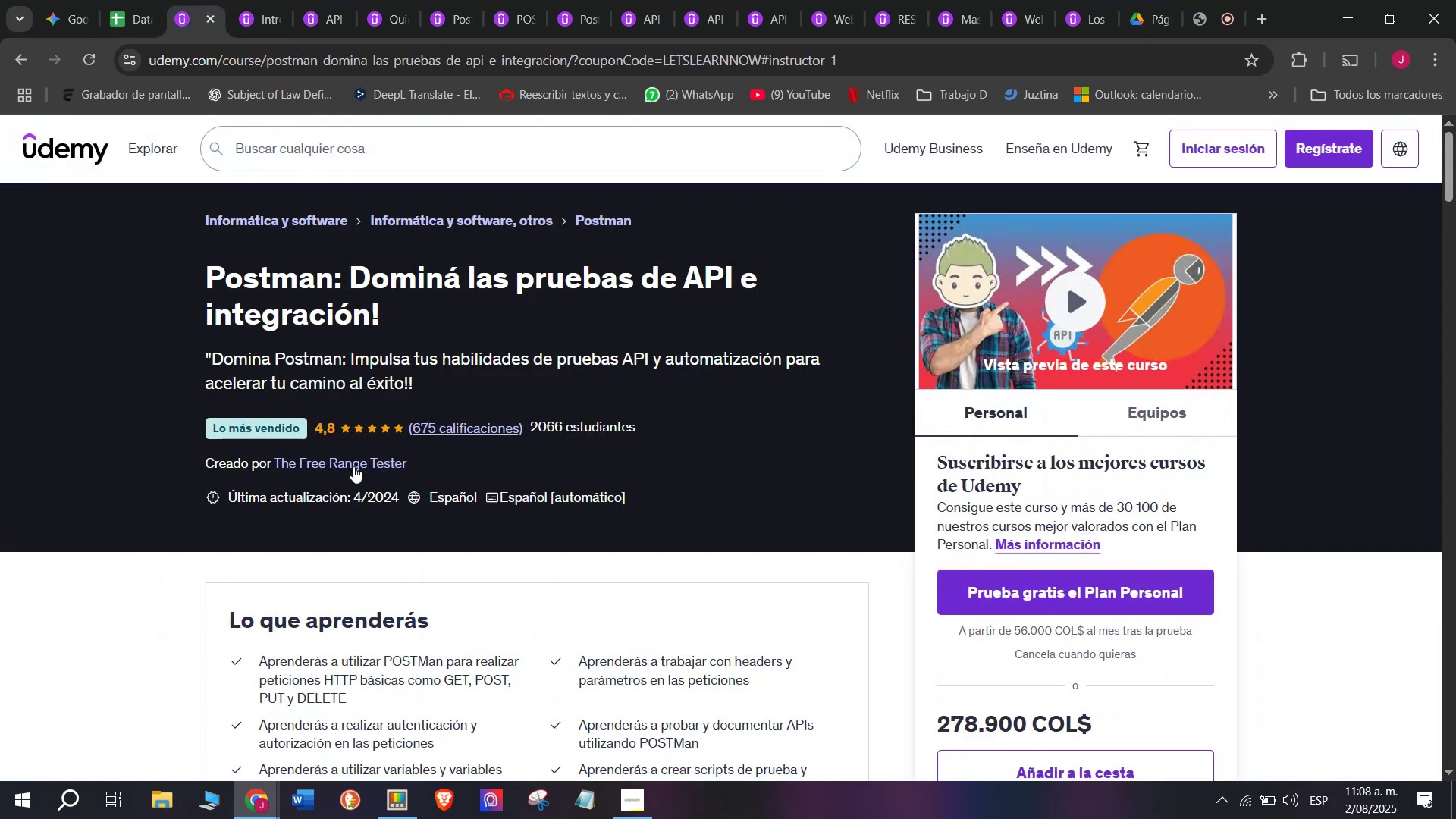 
left_click([153, 0])
 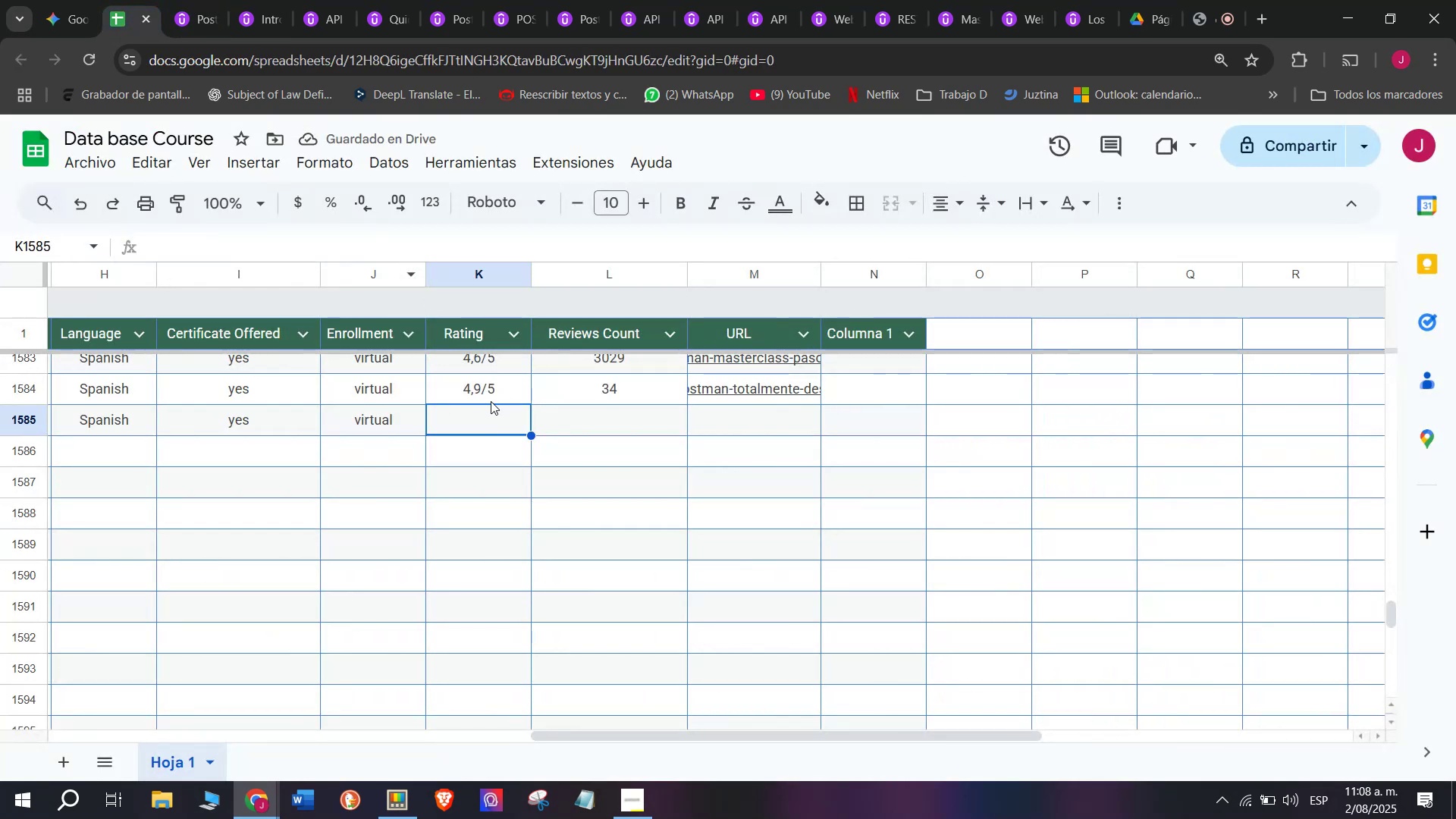 
left_click([488, 394])
 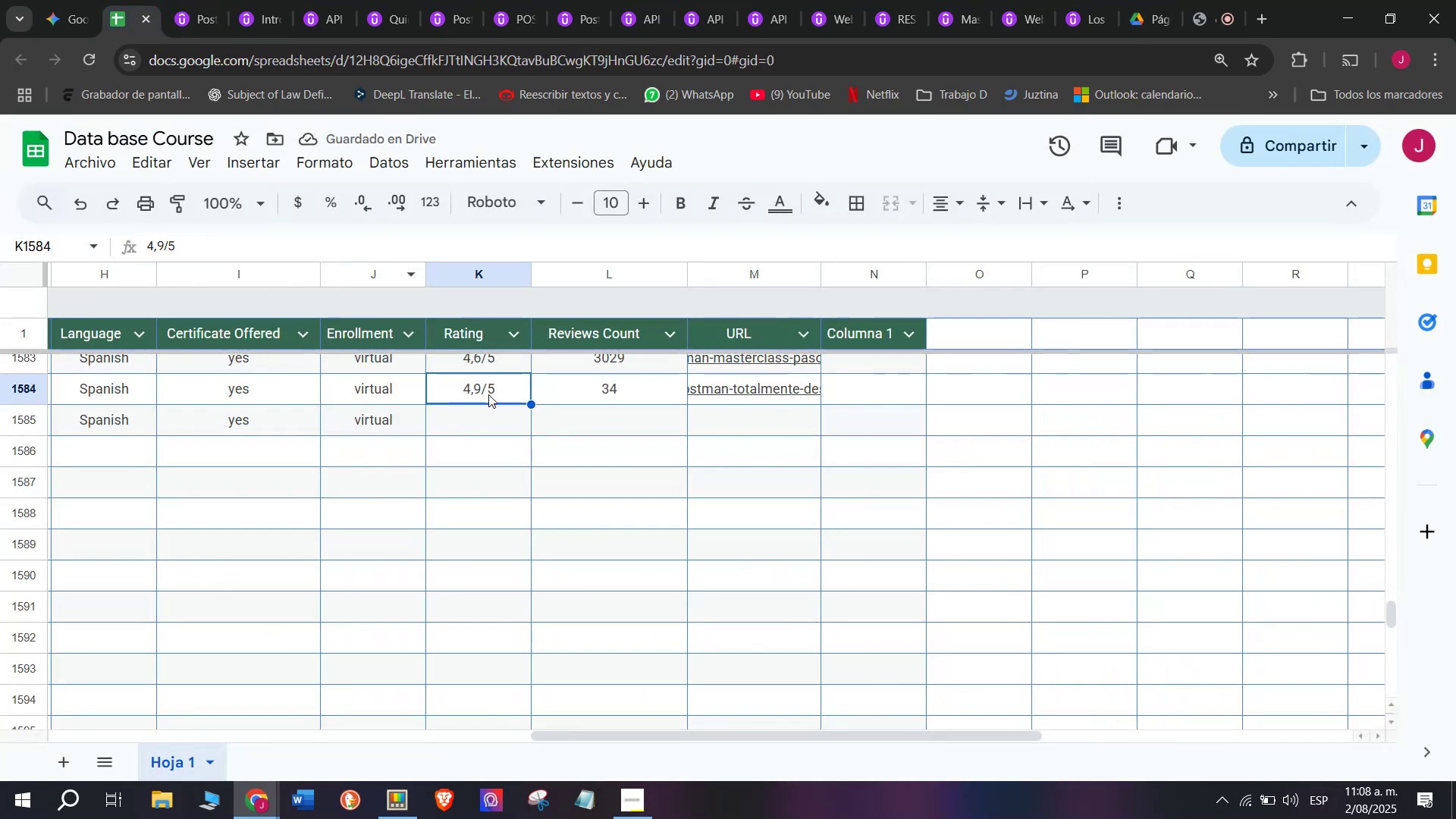 
key(Break)
 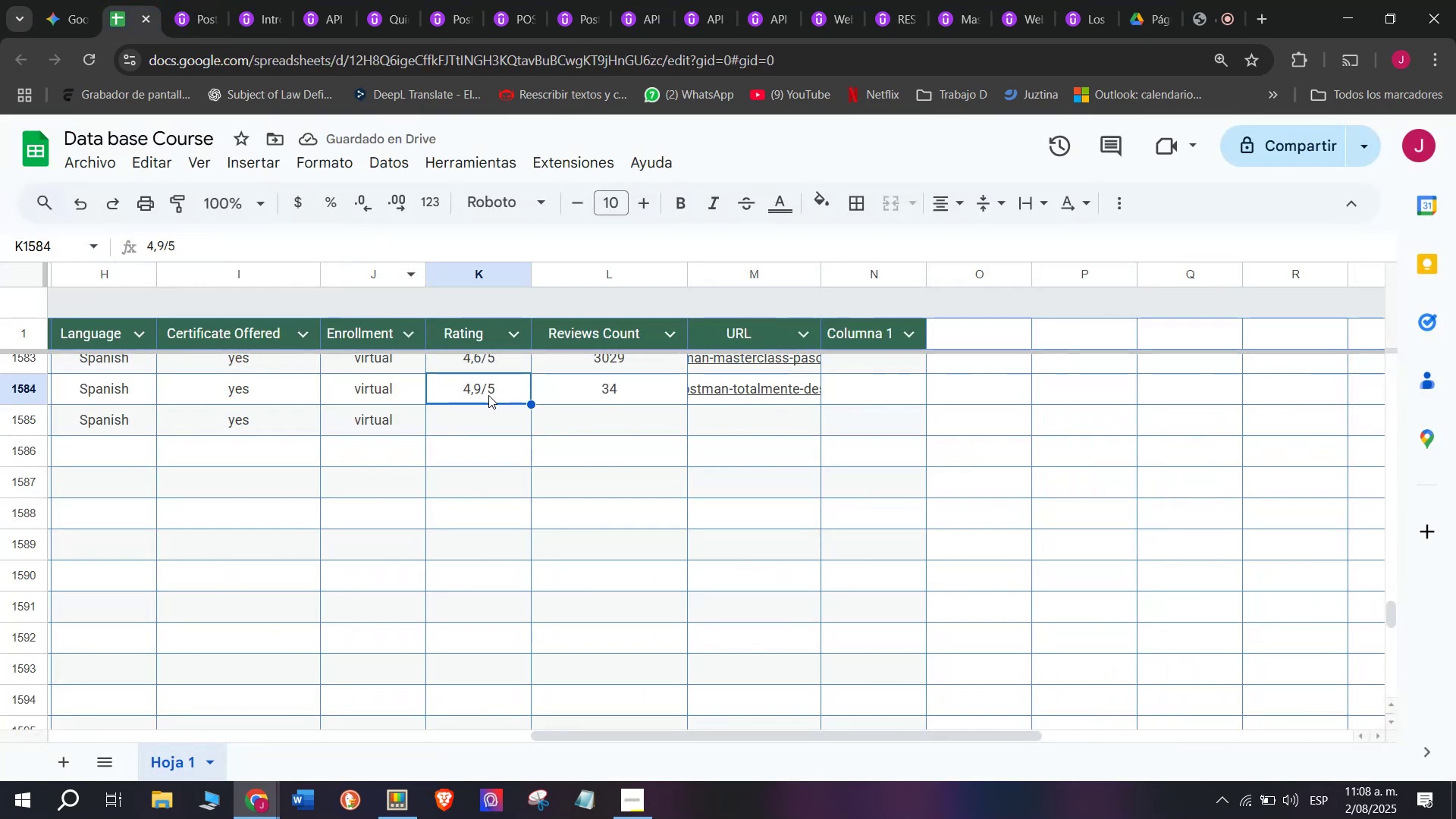 
key(Control+ControlLeft)
 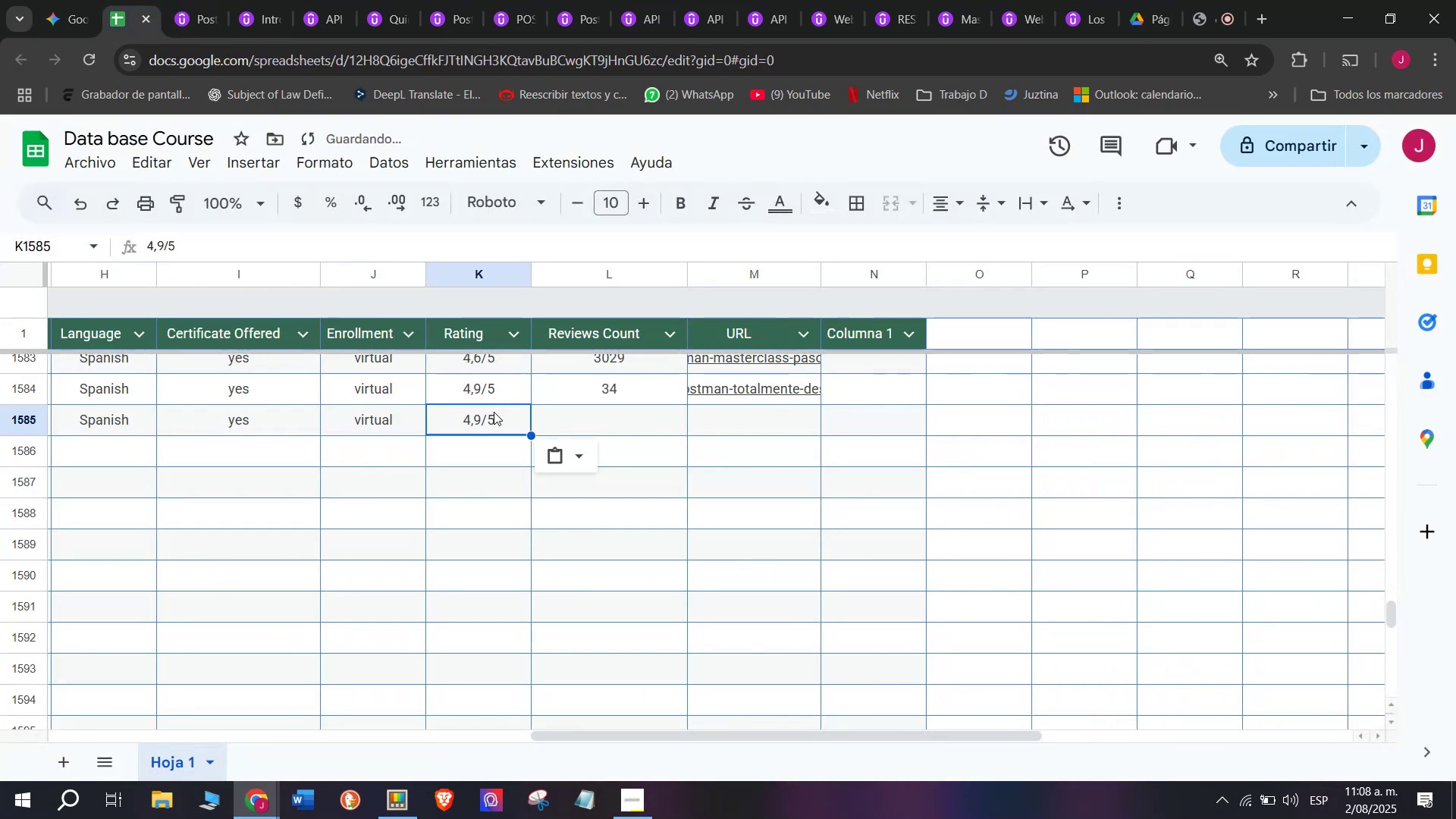 
key(Control+C)
 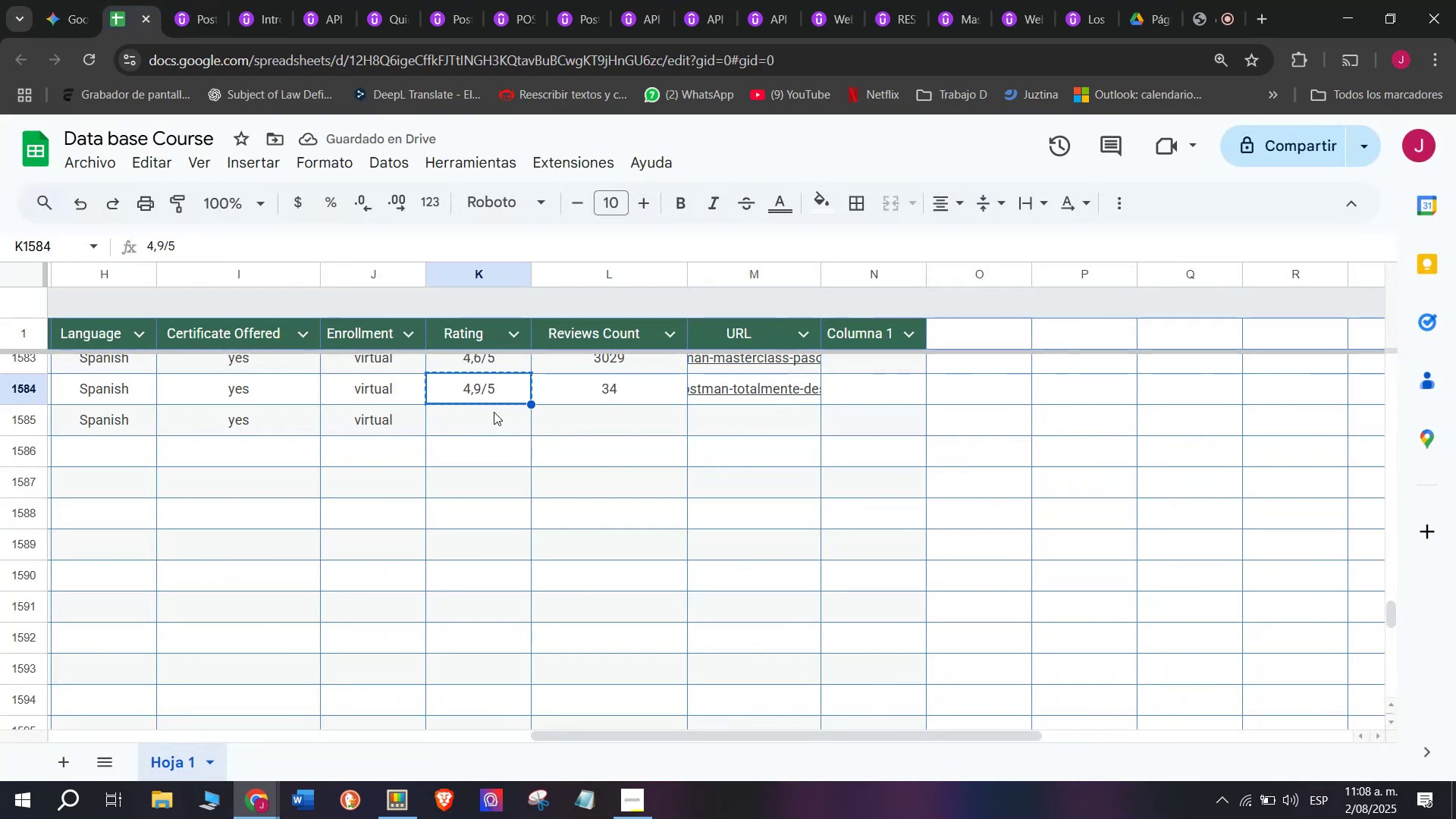 
double_click([494, 412])
 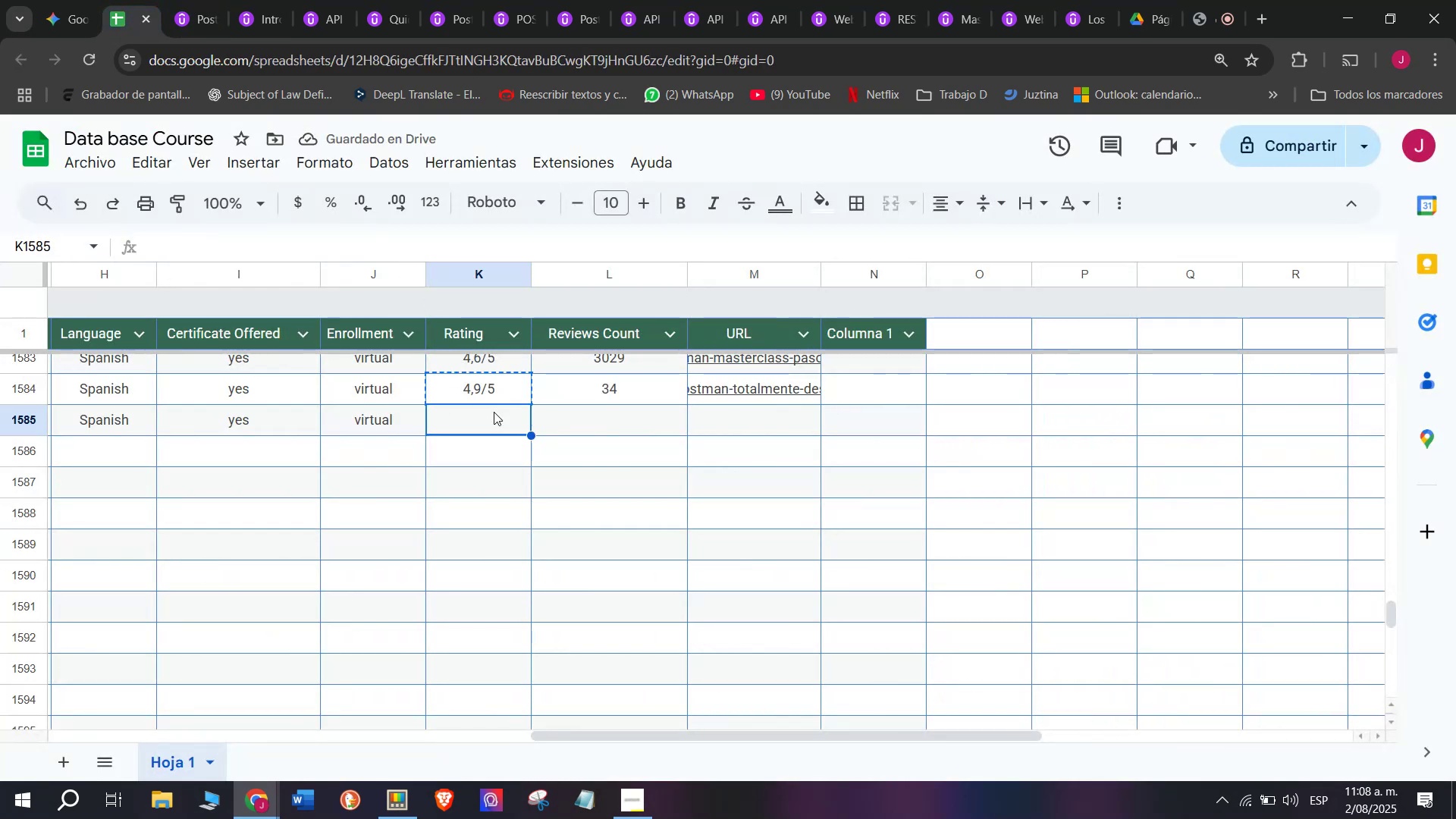 
key(Z)
 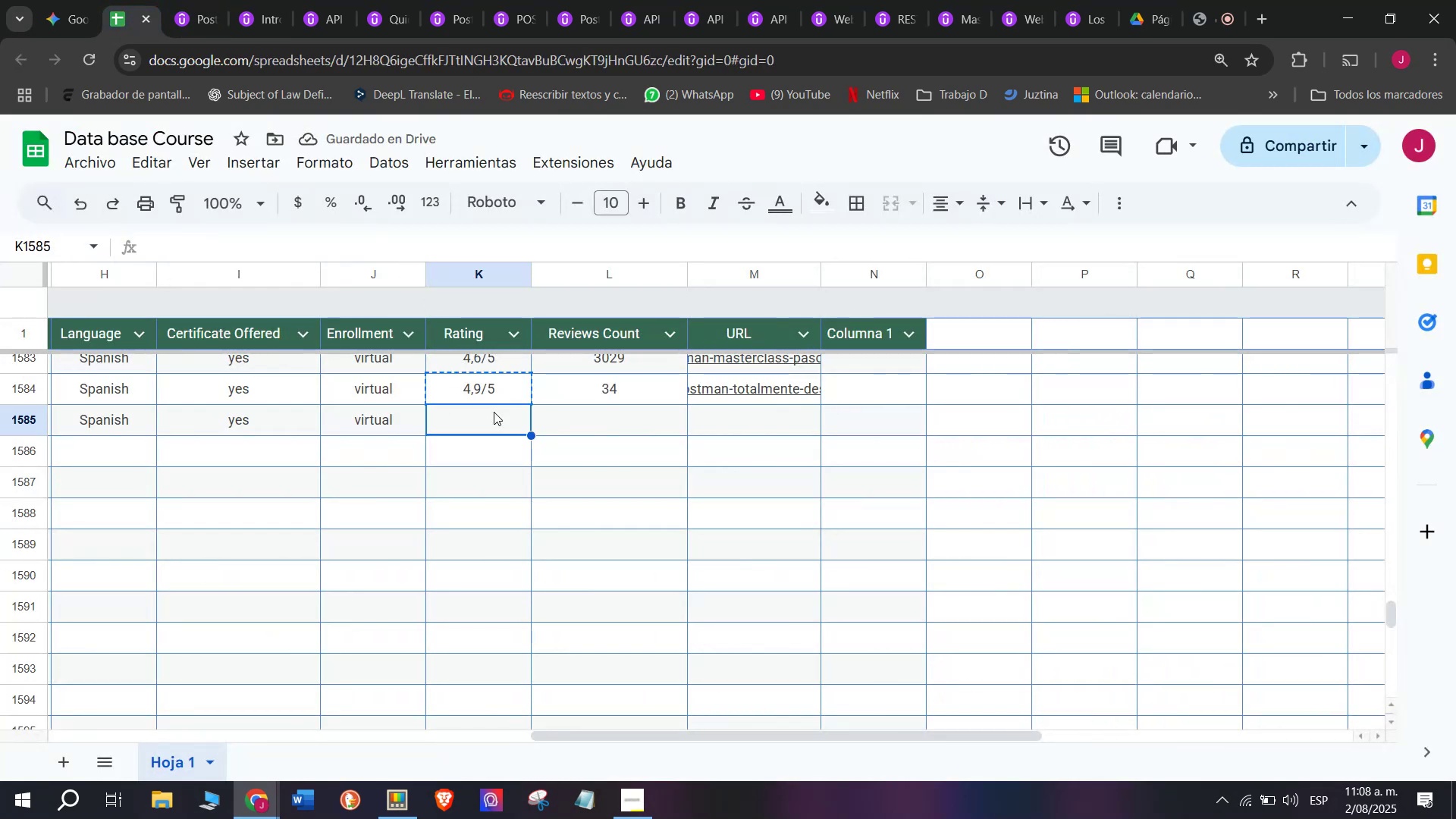 
key(Control+ControlLeft)
 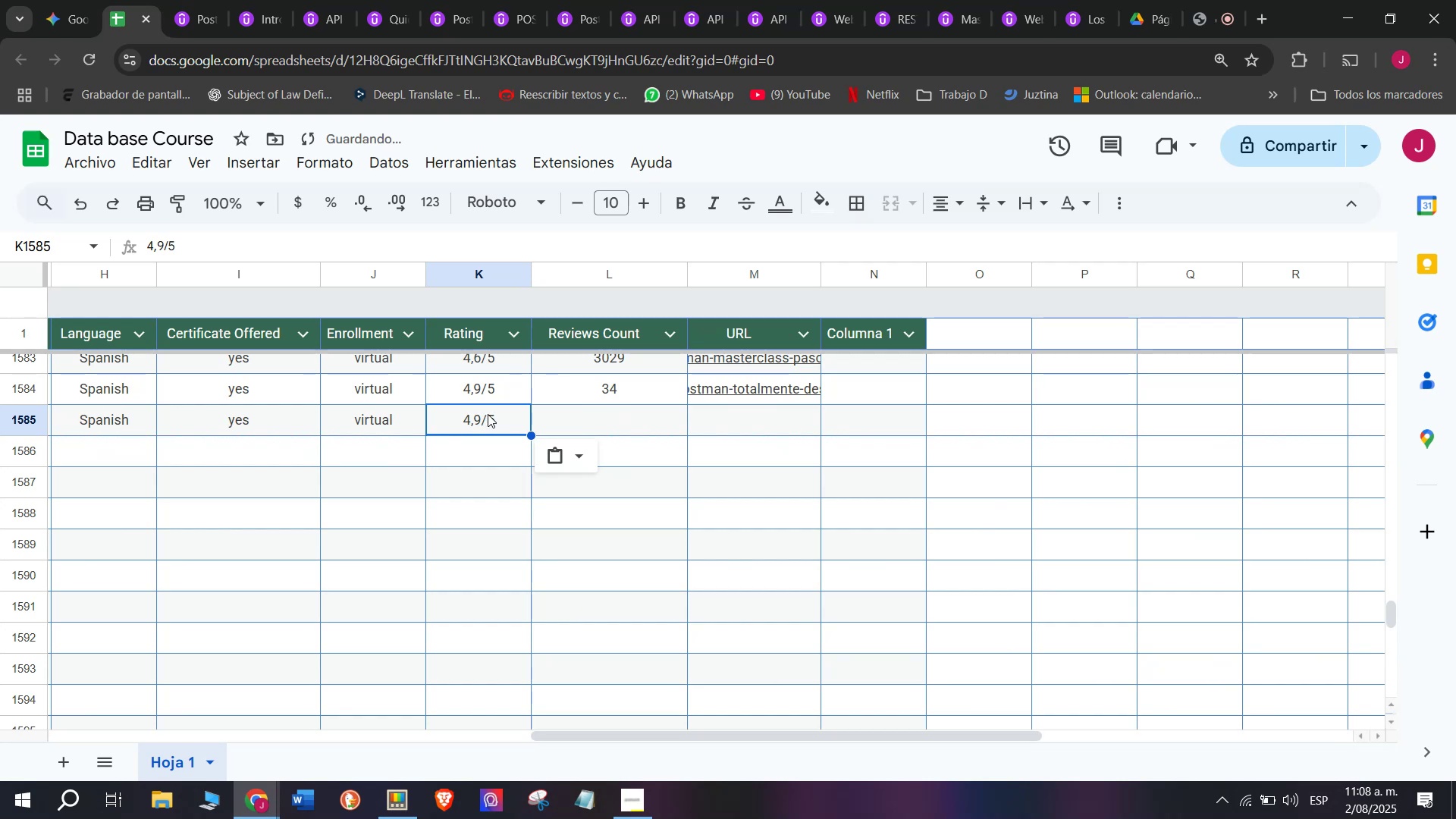 
key(Control+V)
 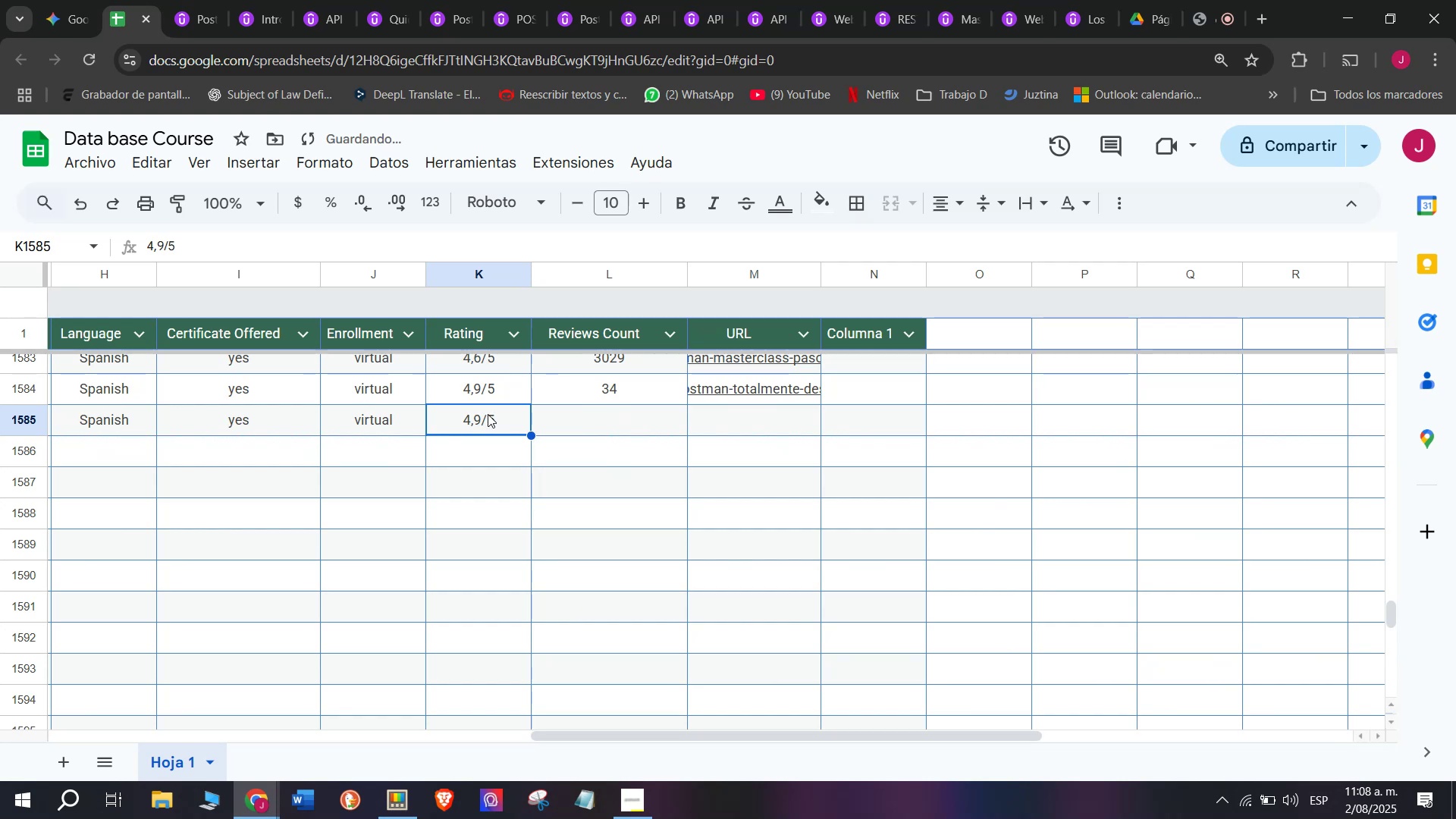 
double_click([488, 415])
 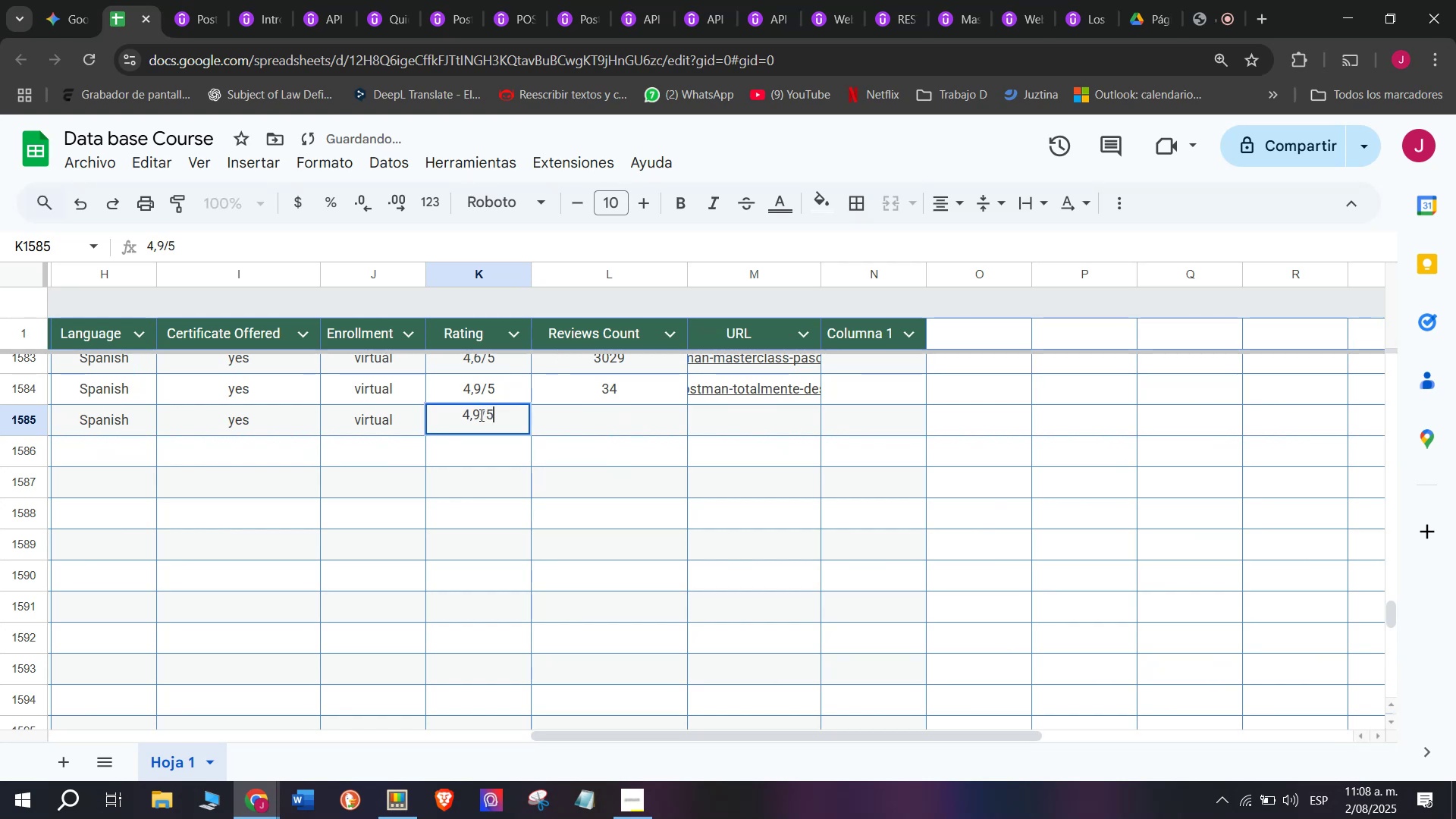 
left_click([480, 415])
 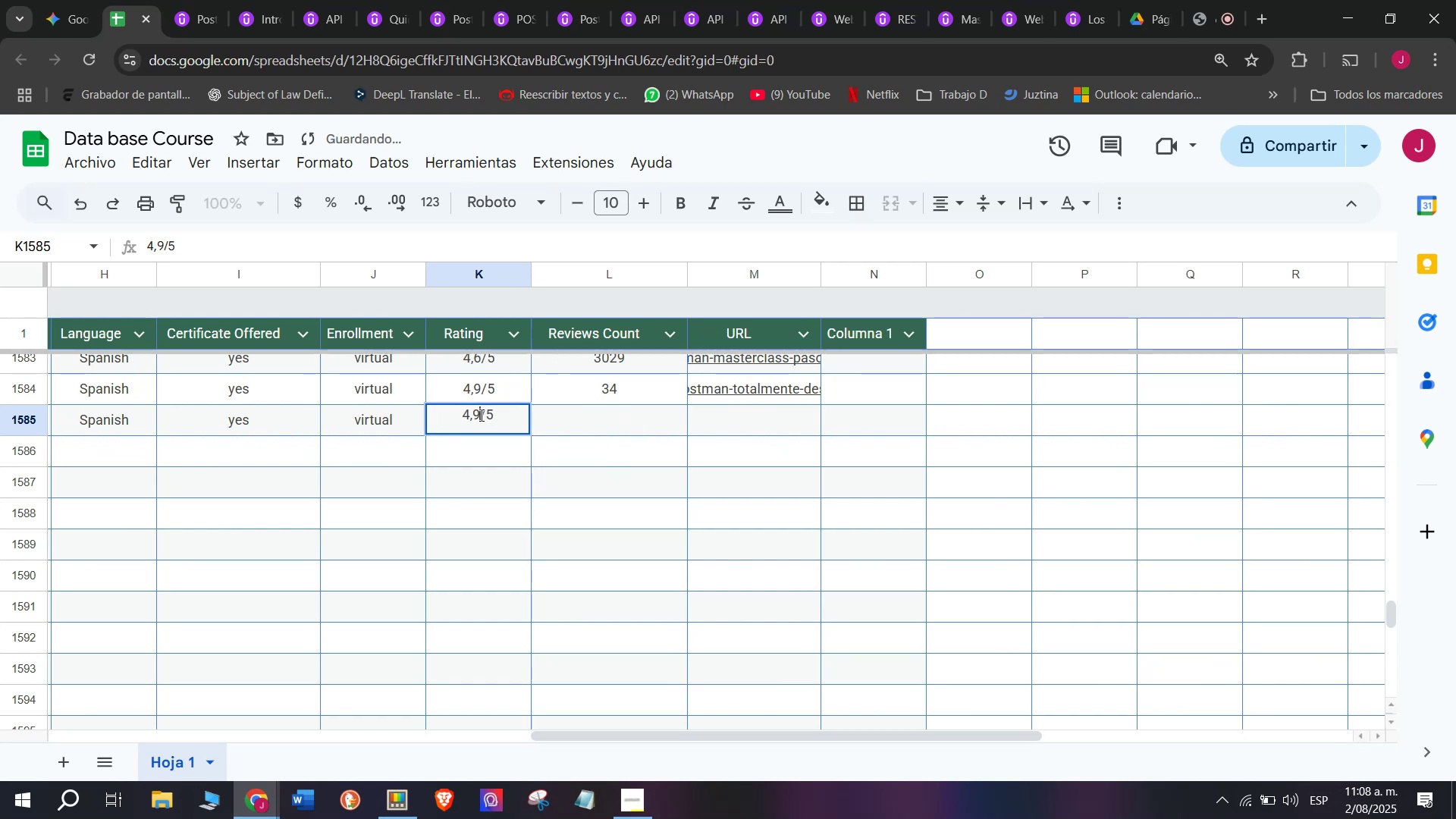 
key(Backspace)
type(q8)
 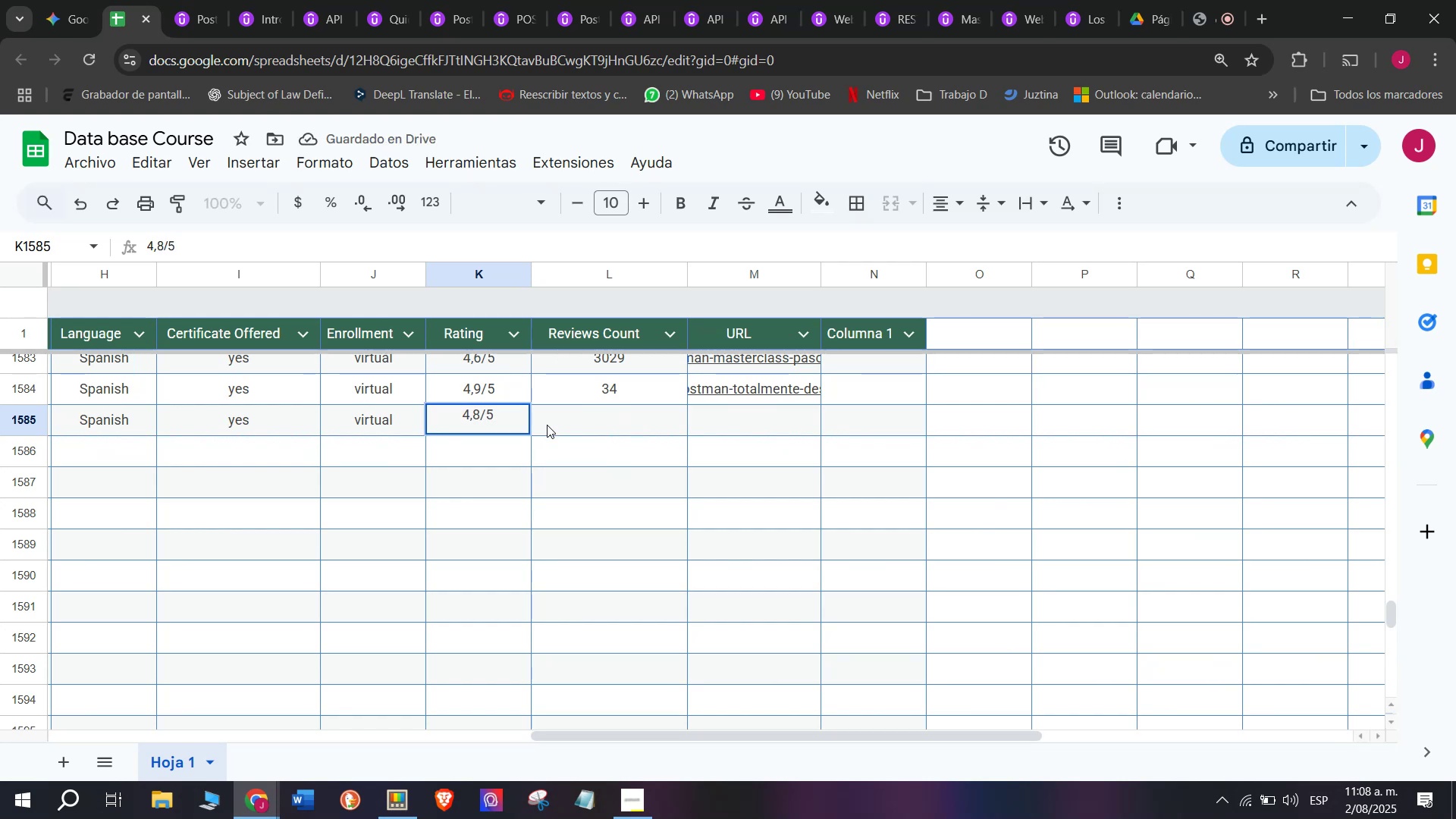 
left_click([565, 429])
 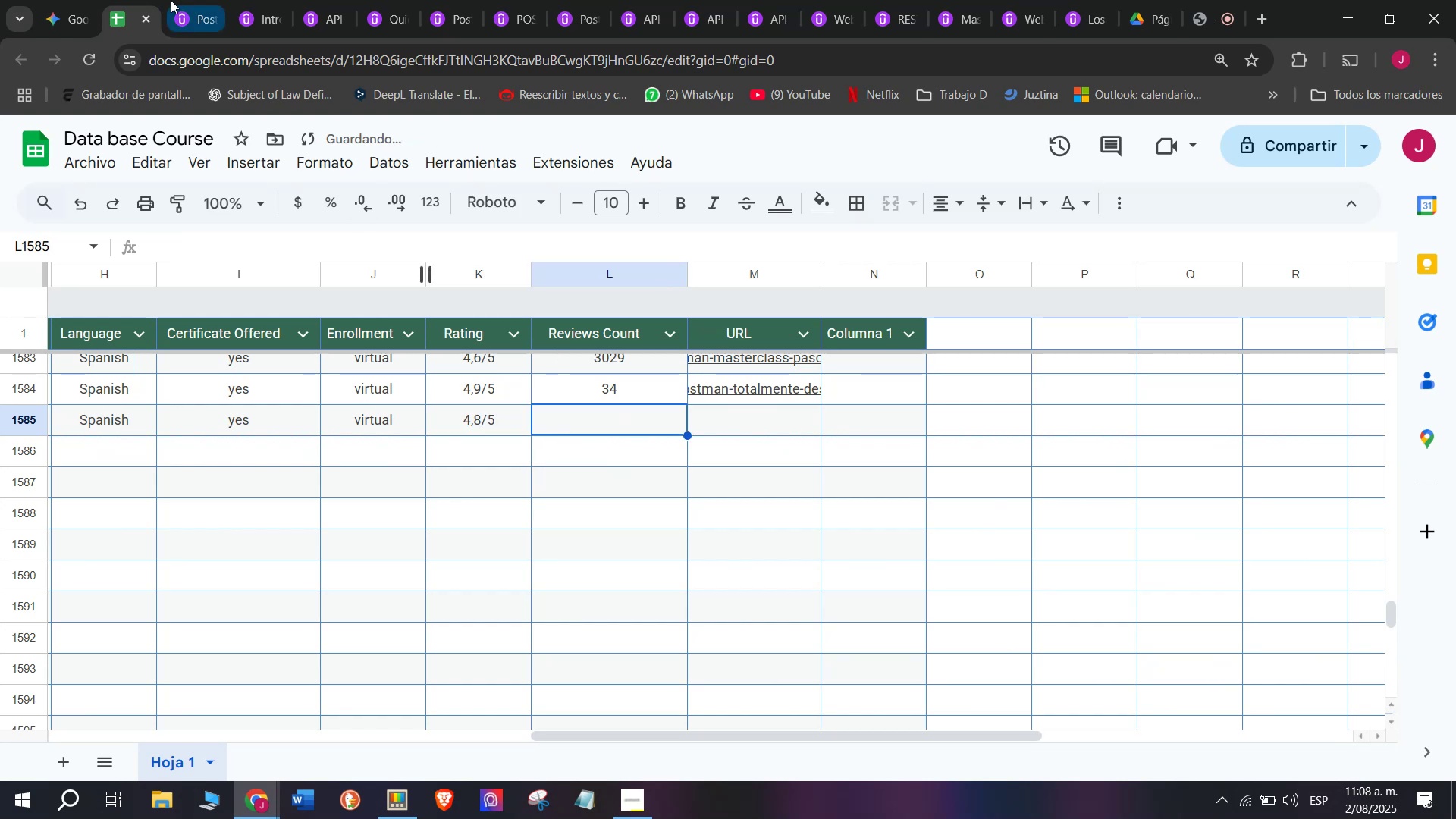 
left_click([166, 0])
 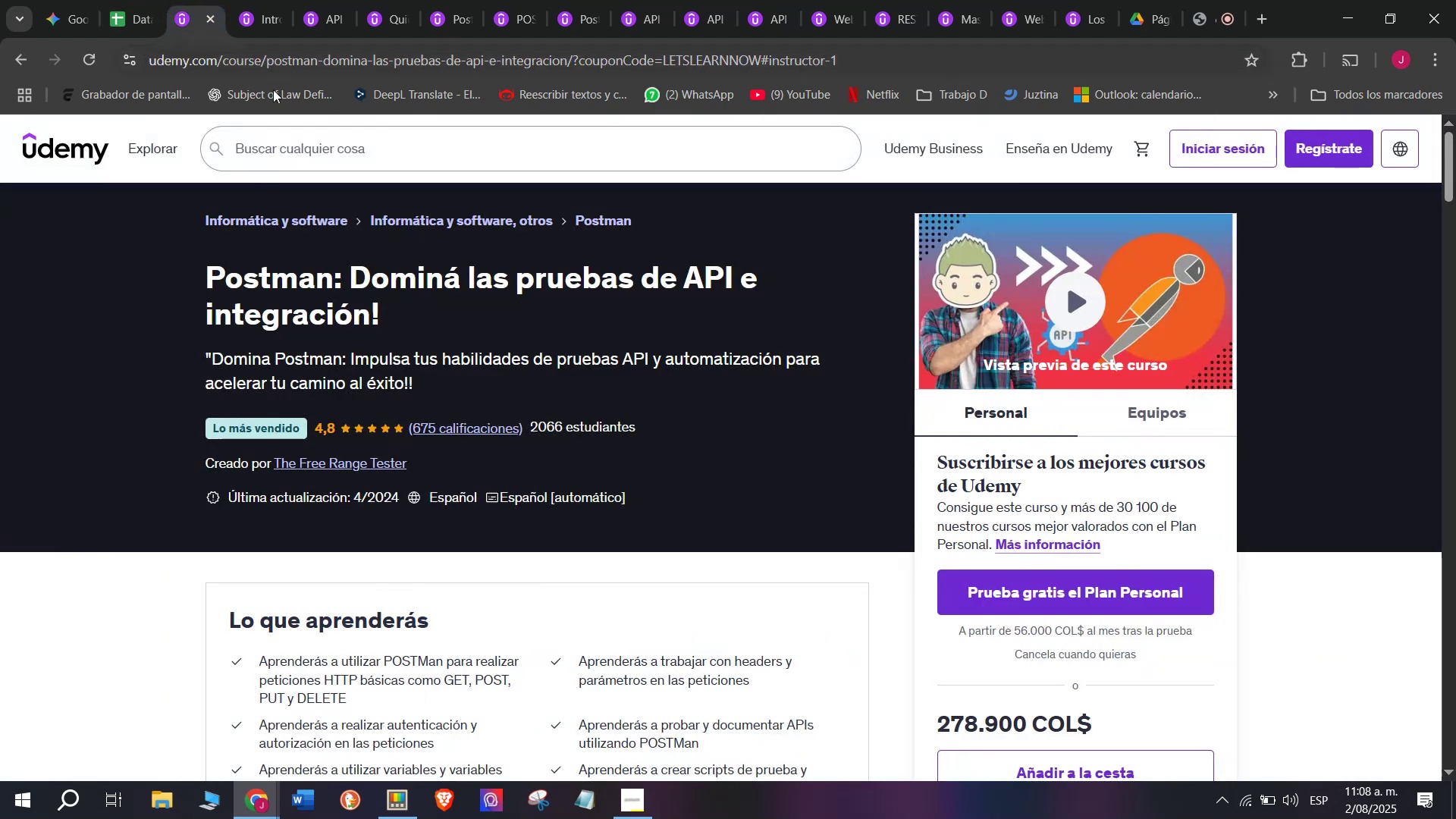 
left_click([283, 70])
 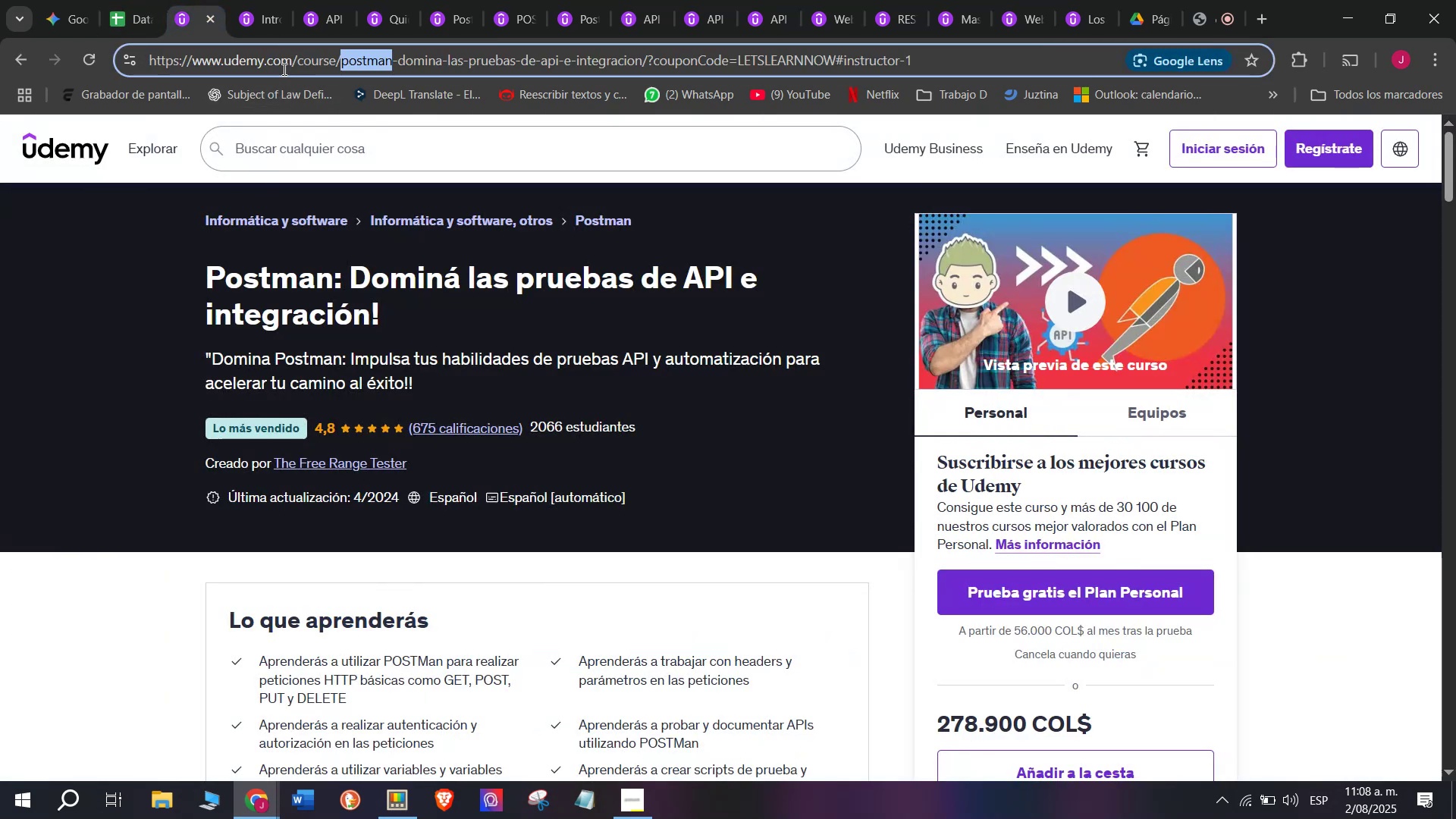 
triple_click([283, 69])
 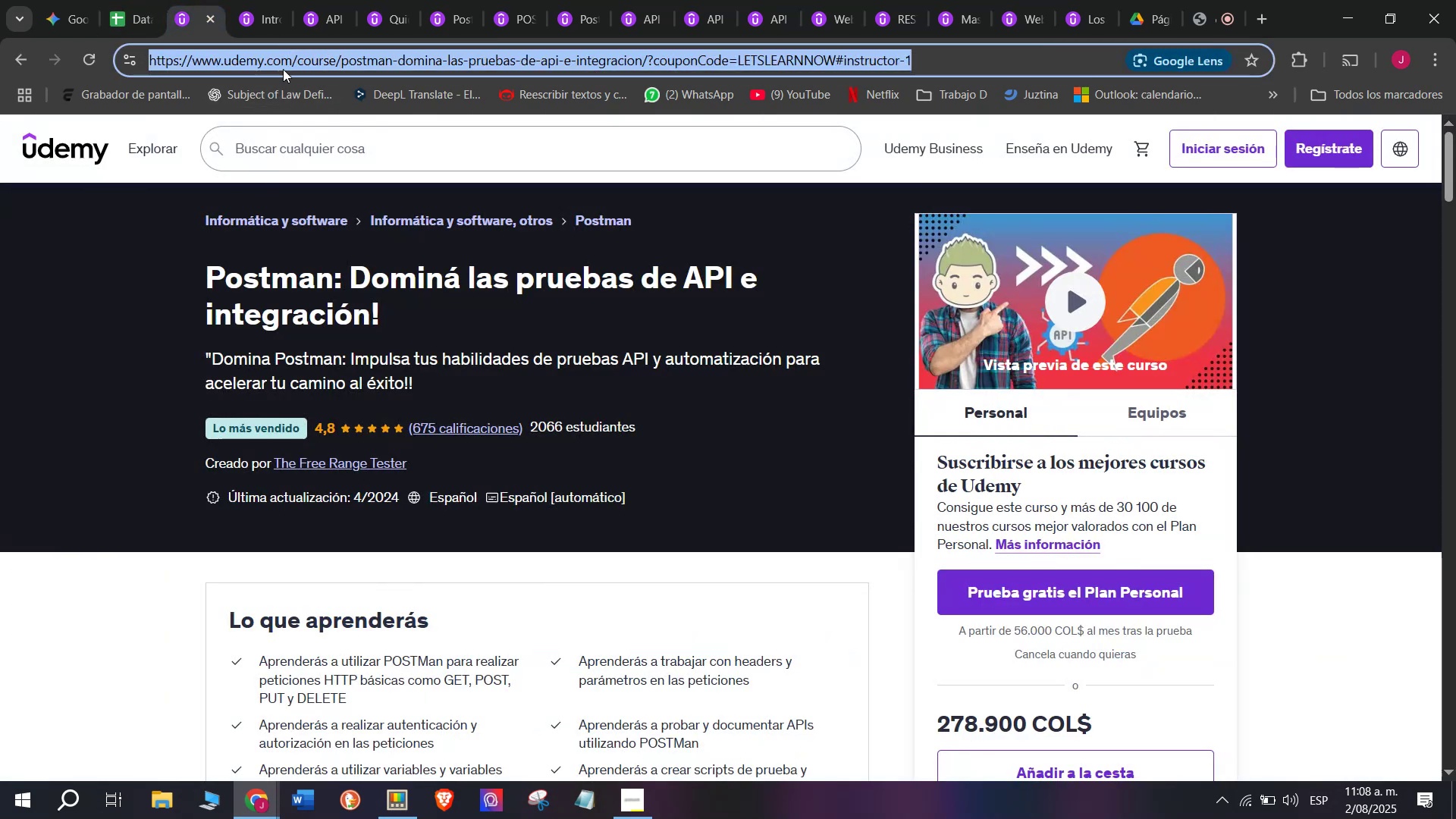 
key(Break)
 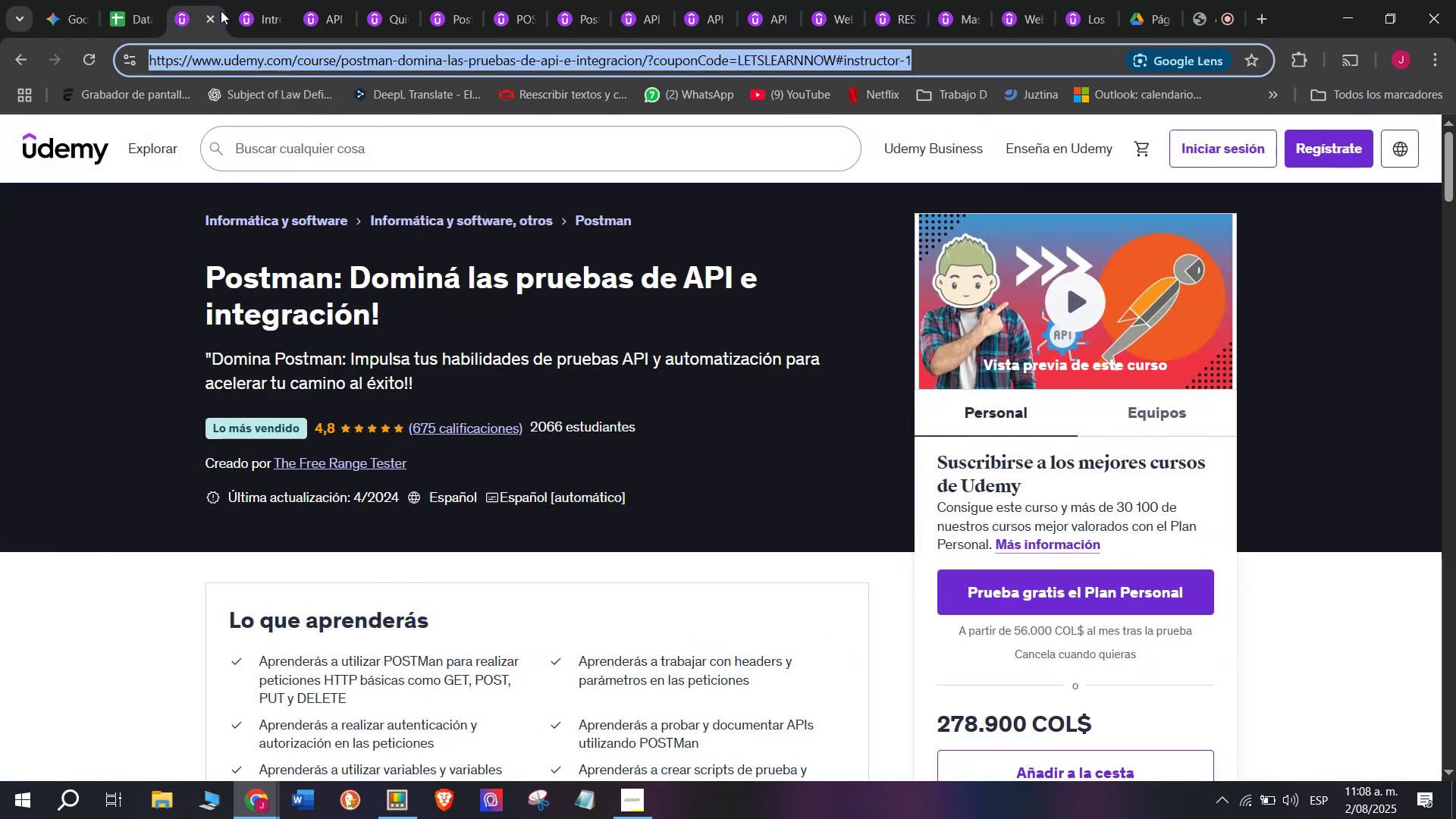 
key(Control+ControlLeft)
 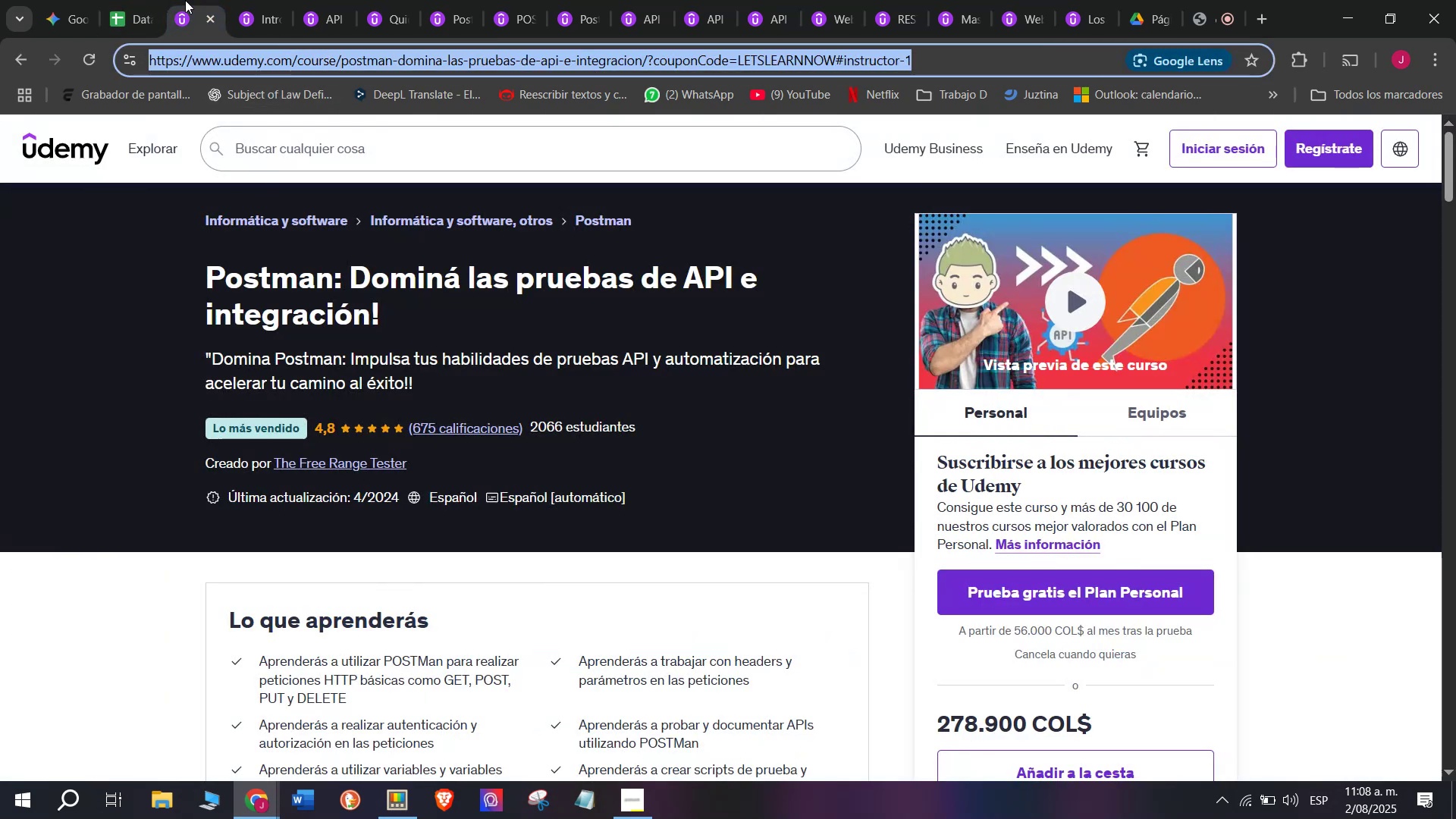 
key(Control+C)
 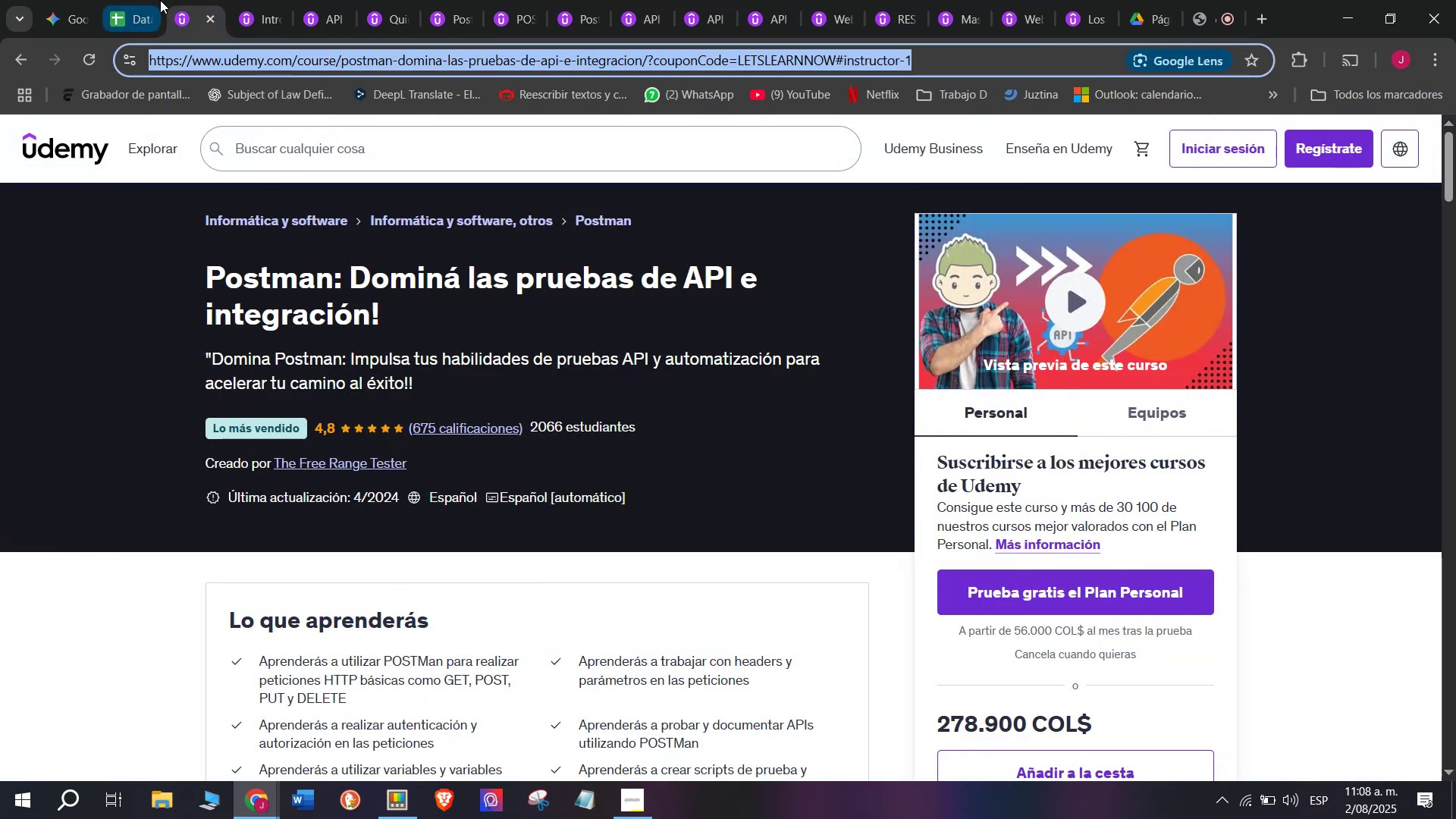 
left_click([160, 0])
 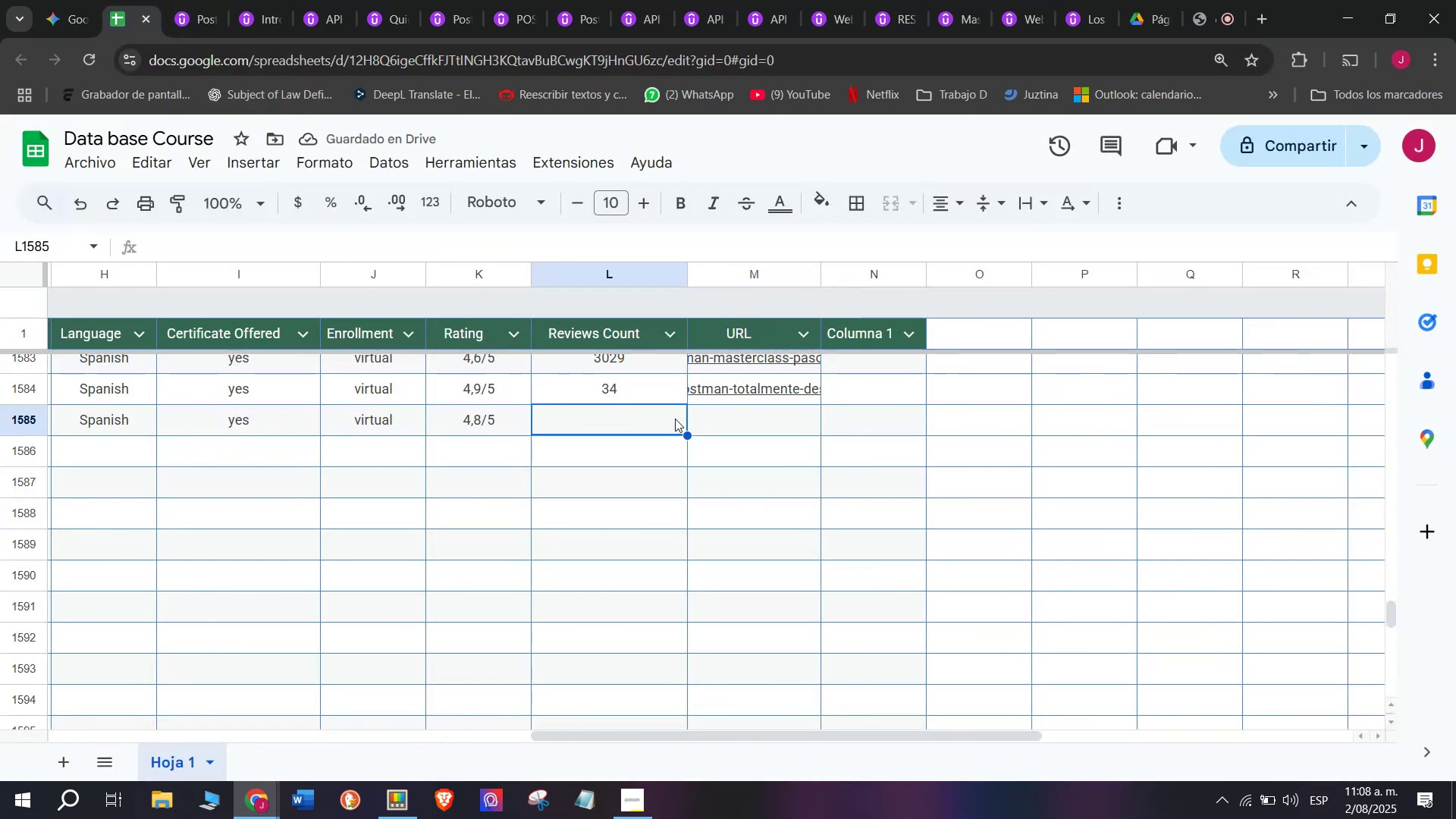 
double_click([700, 419])
 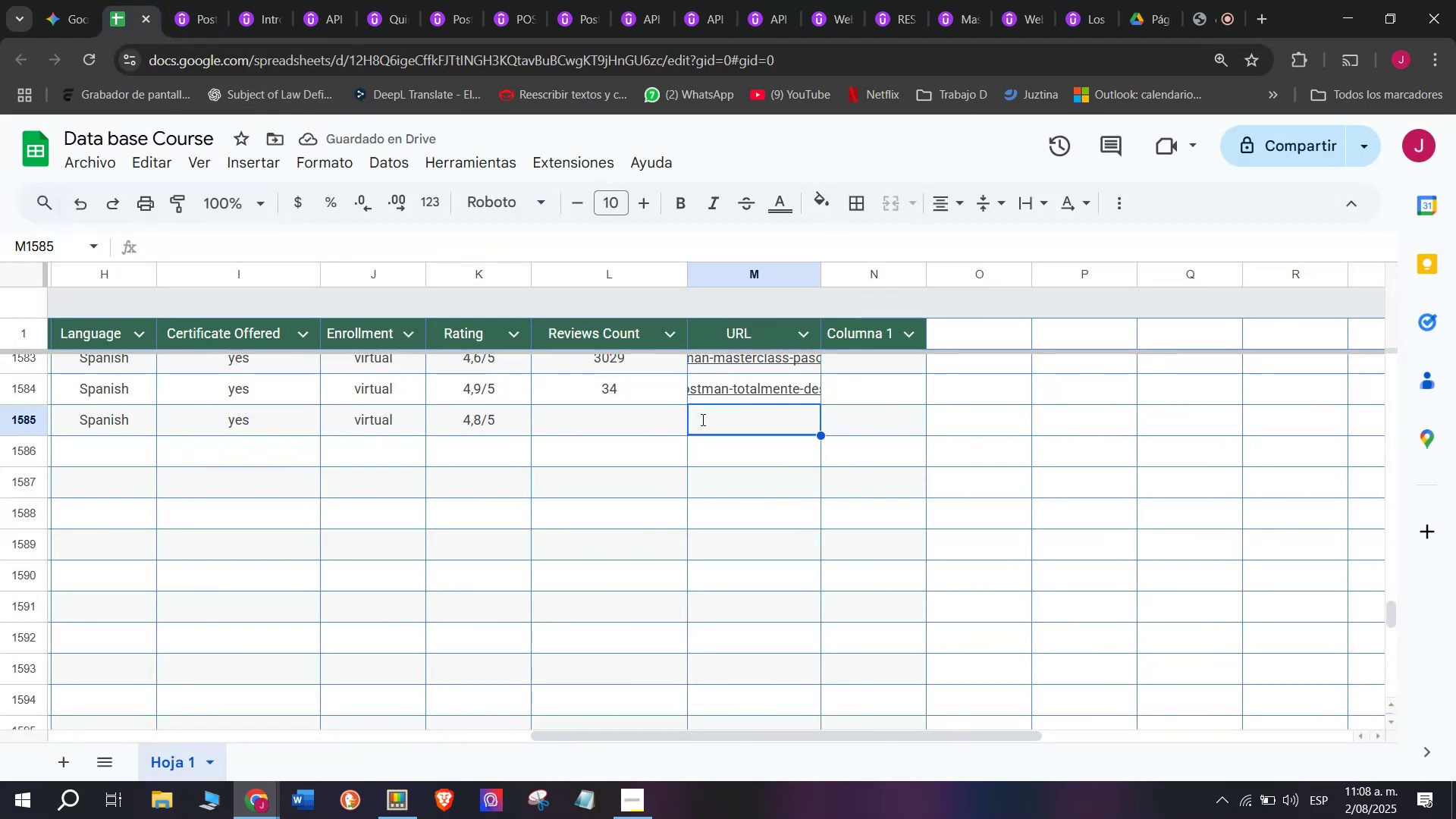 
key(Z)
 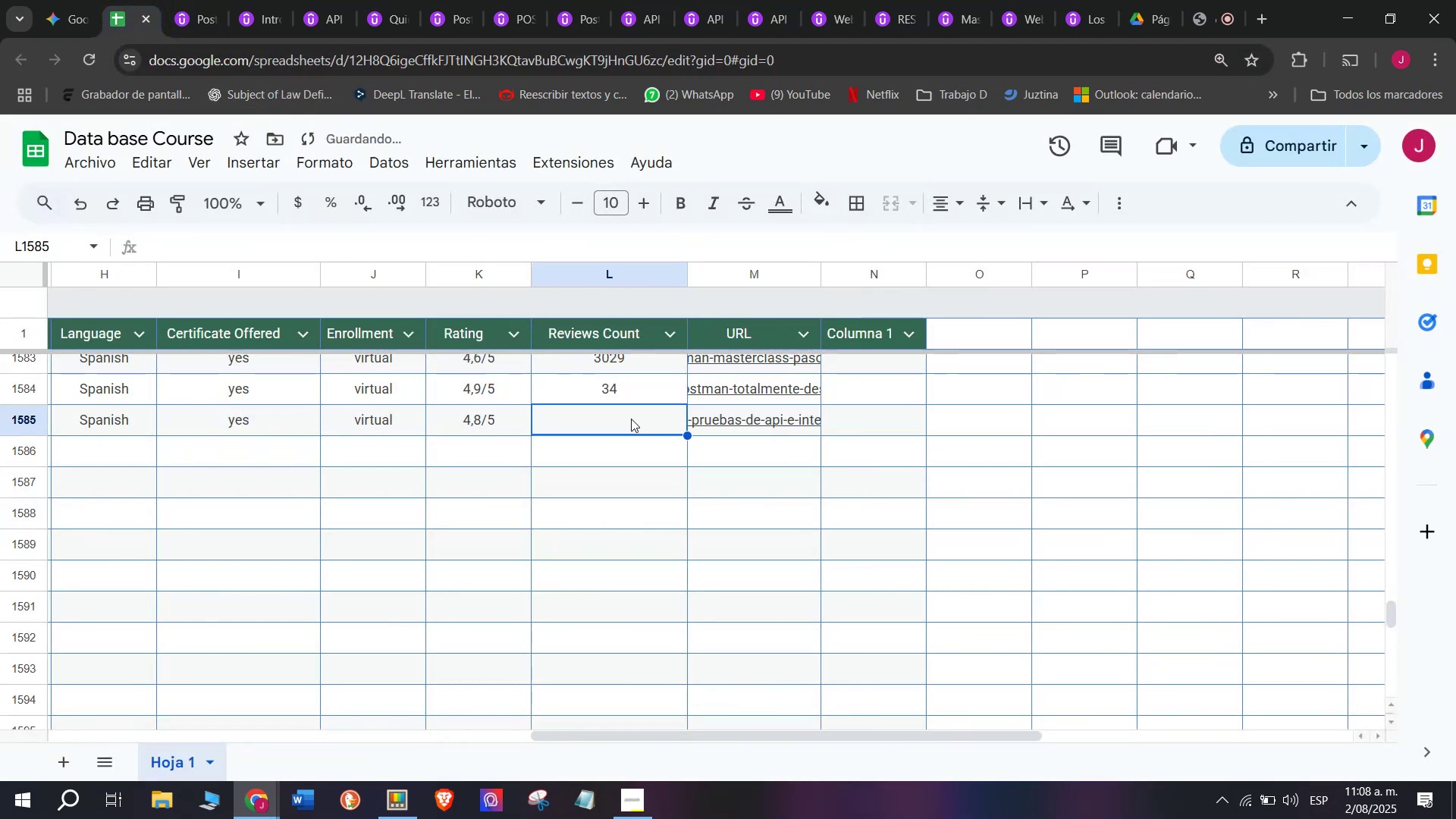 
key(Control+ControlLeft)
 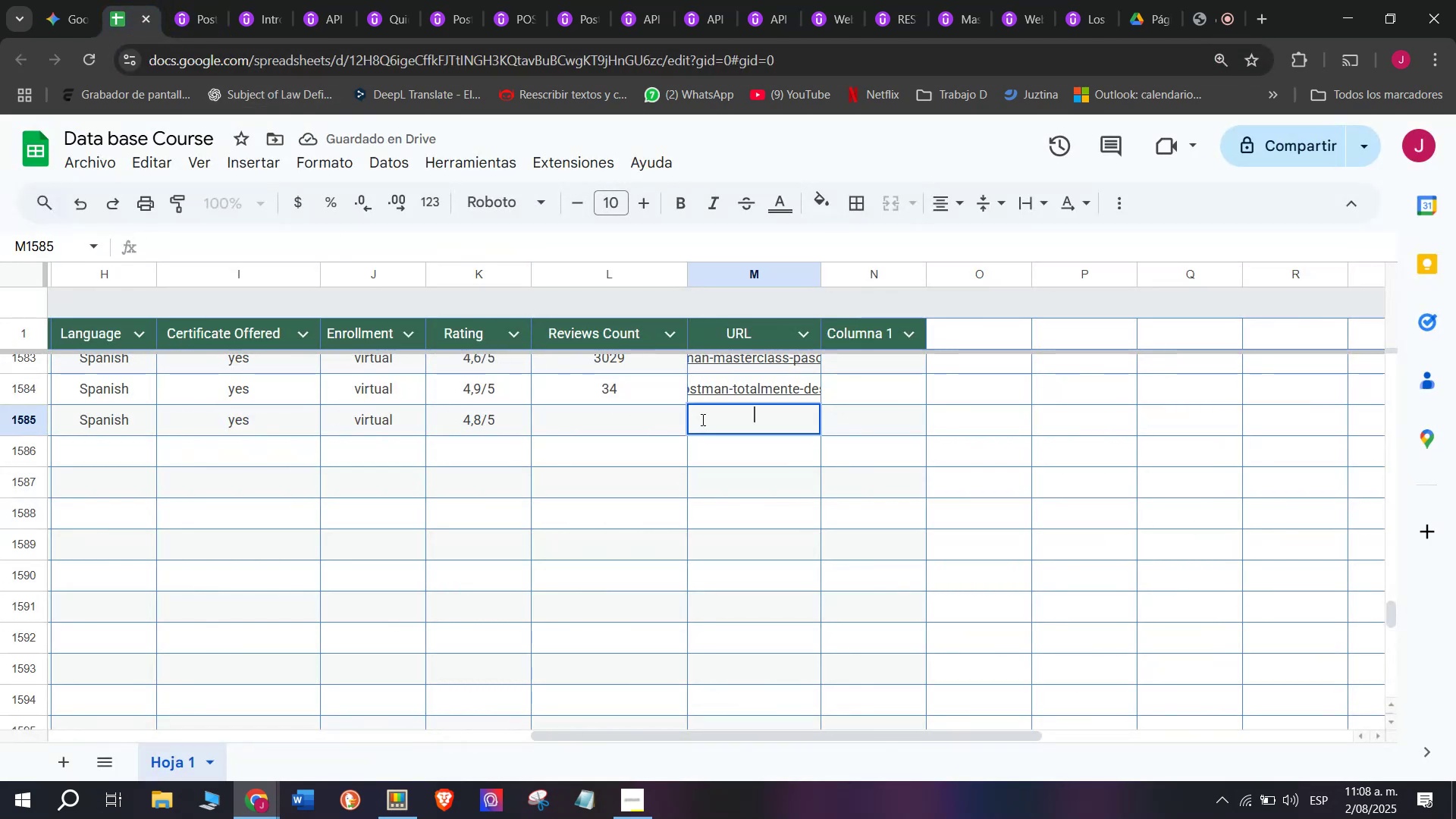 
key(Control+V)
 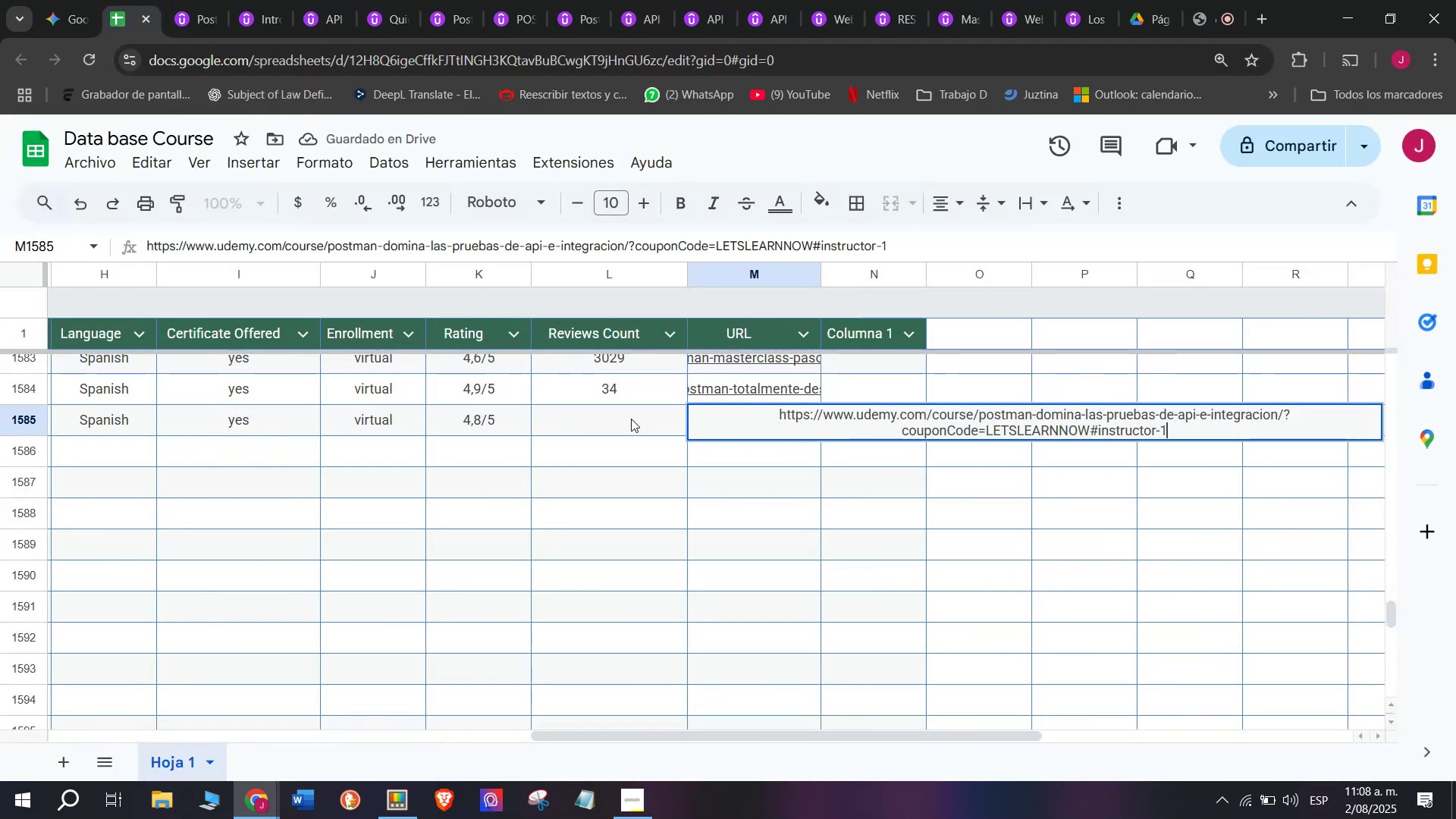 
left_click([631, 419])
 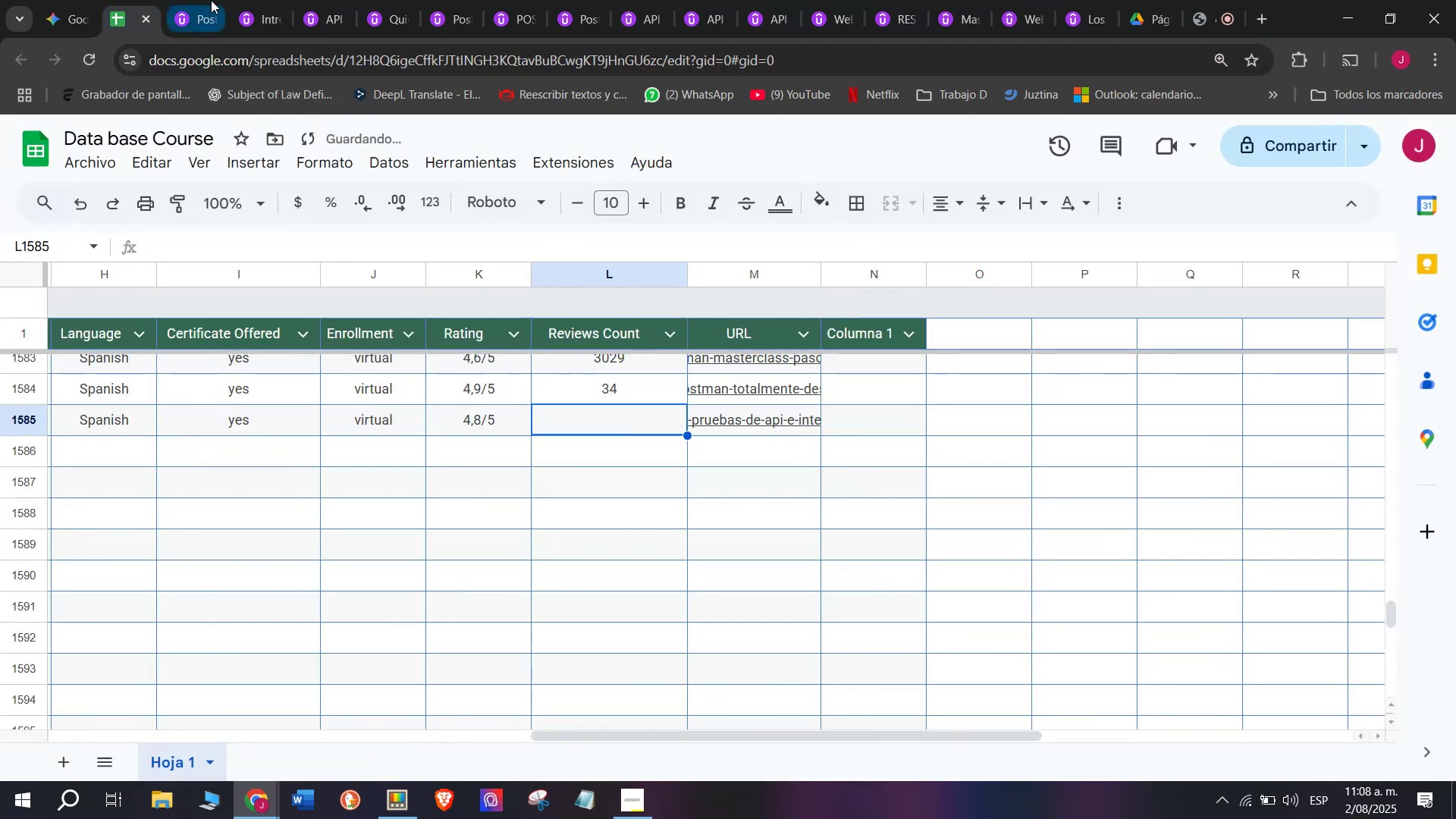 
left_click([214, 0])
 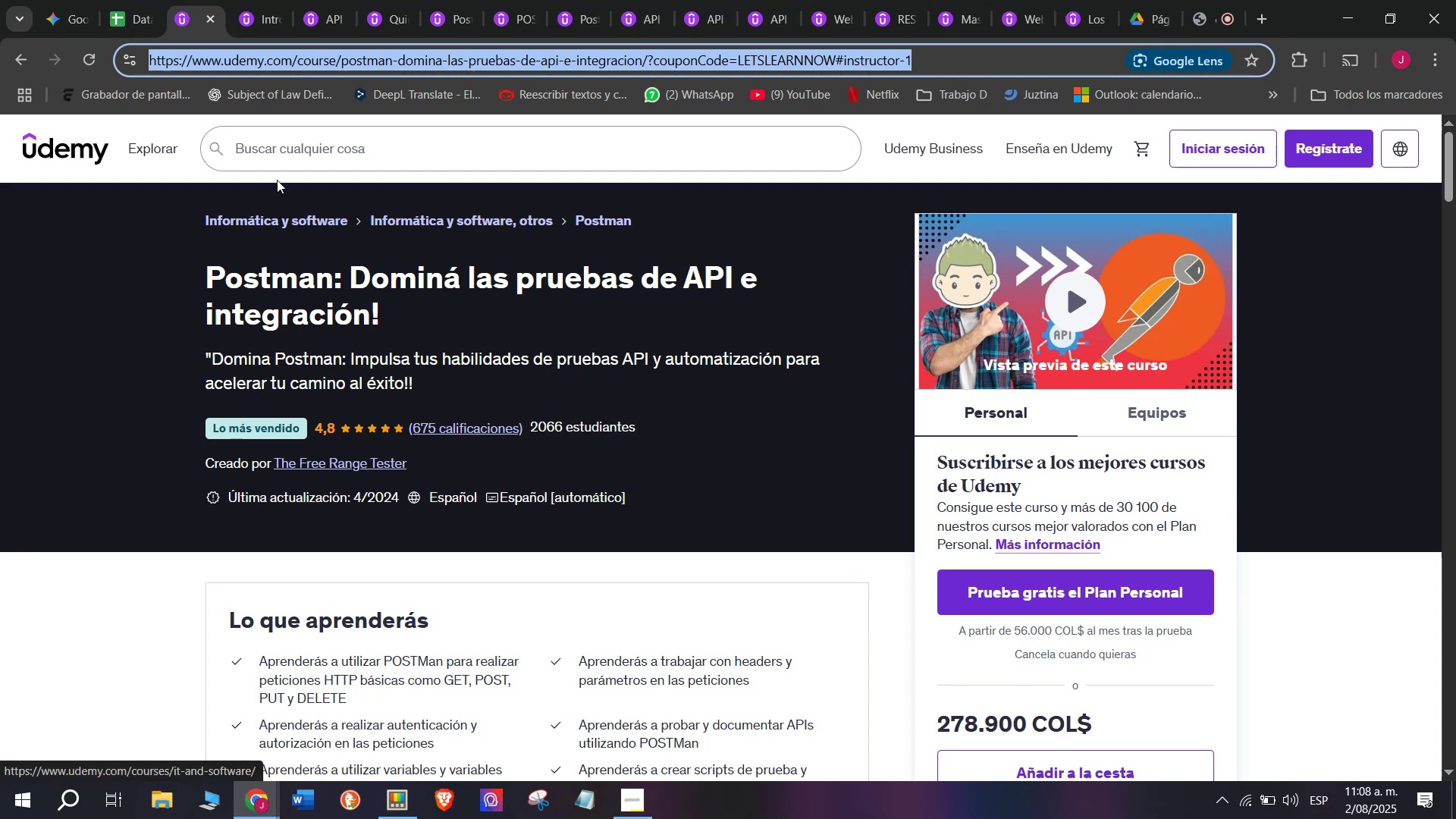 
left_click([149, 0])
 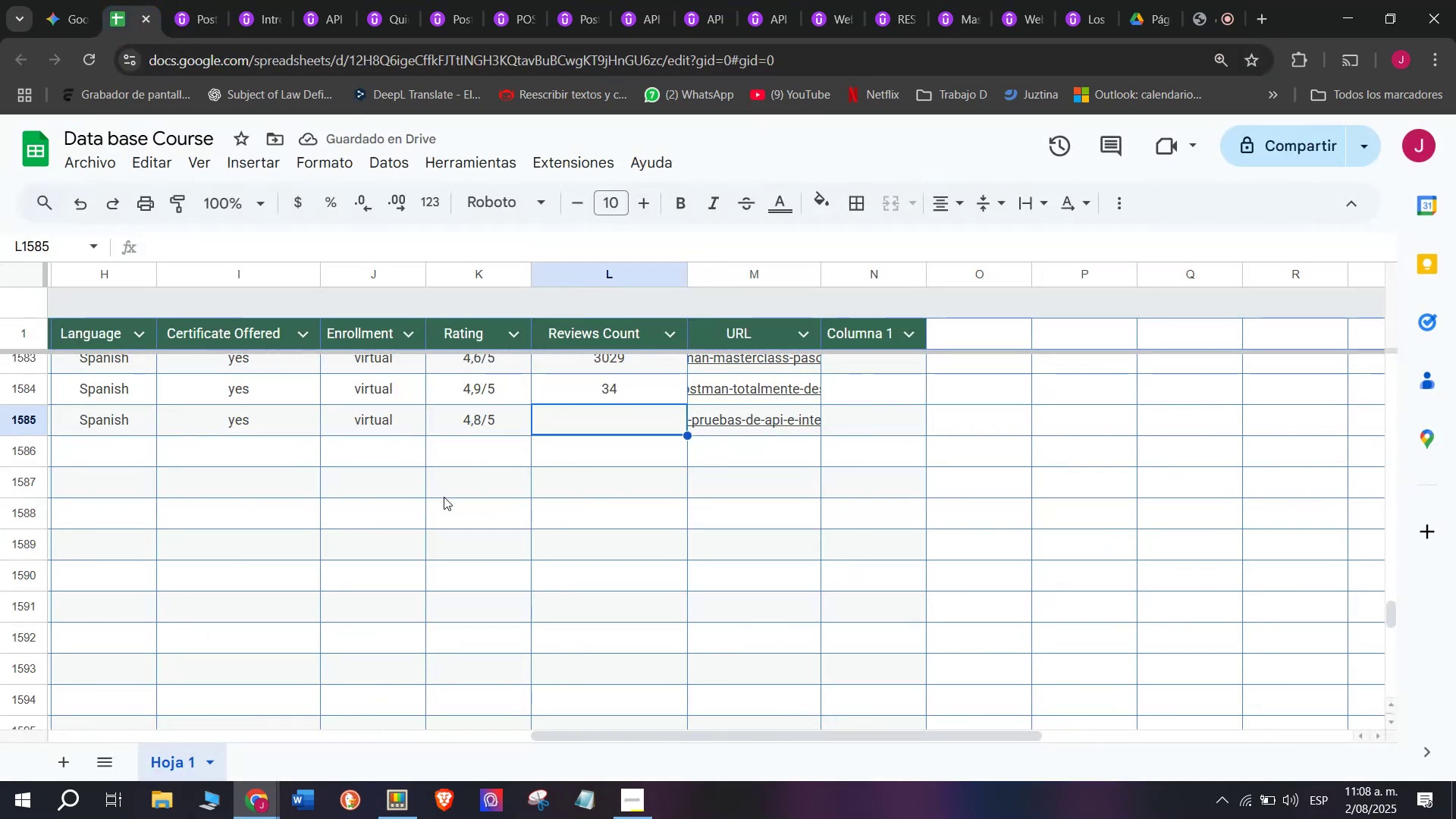 
type(675)
 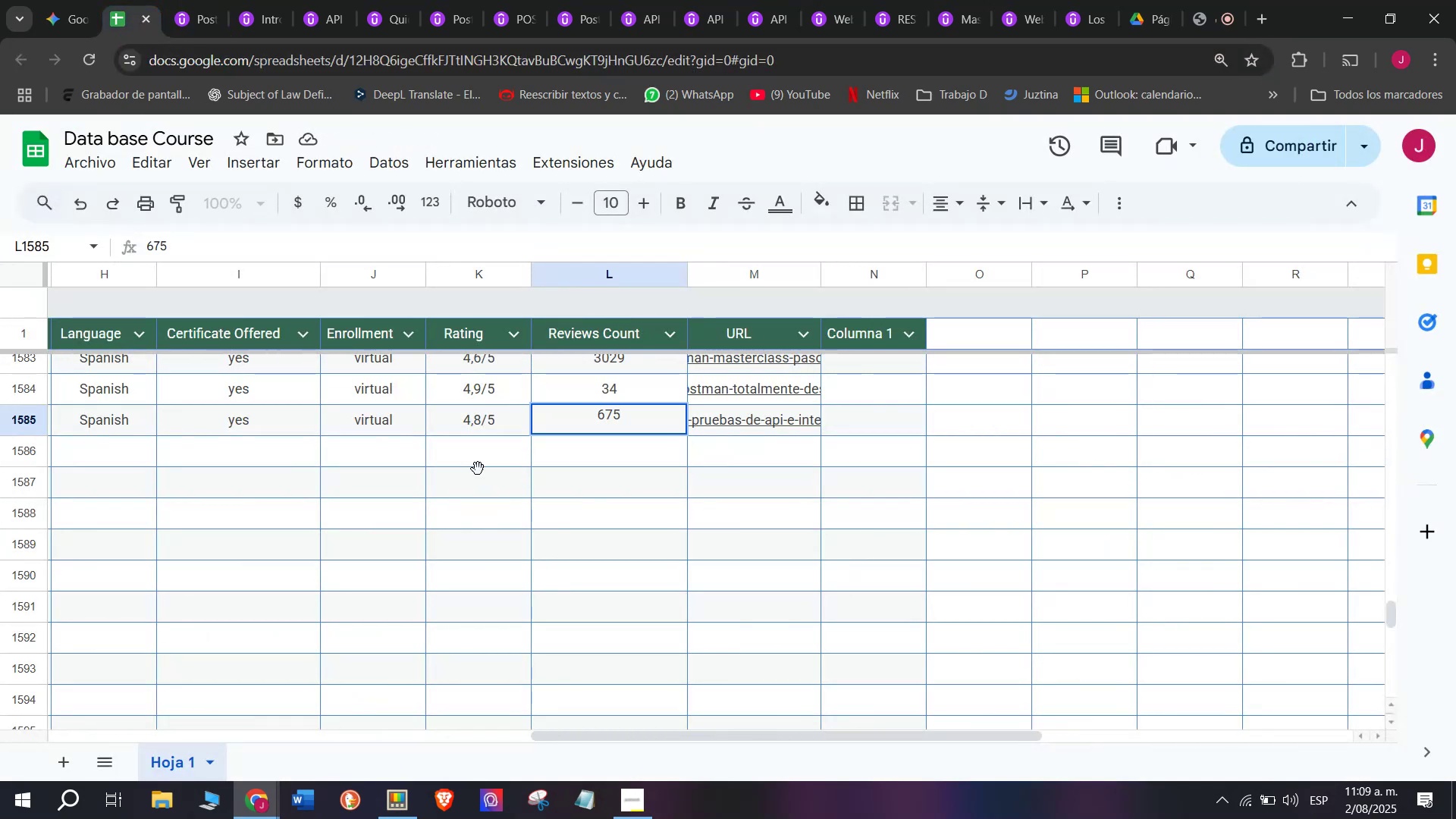 
scroll: coordinate [199, 385], scroll_direction: up, amount: 3.0
 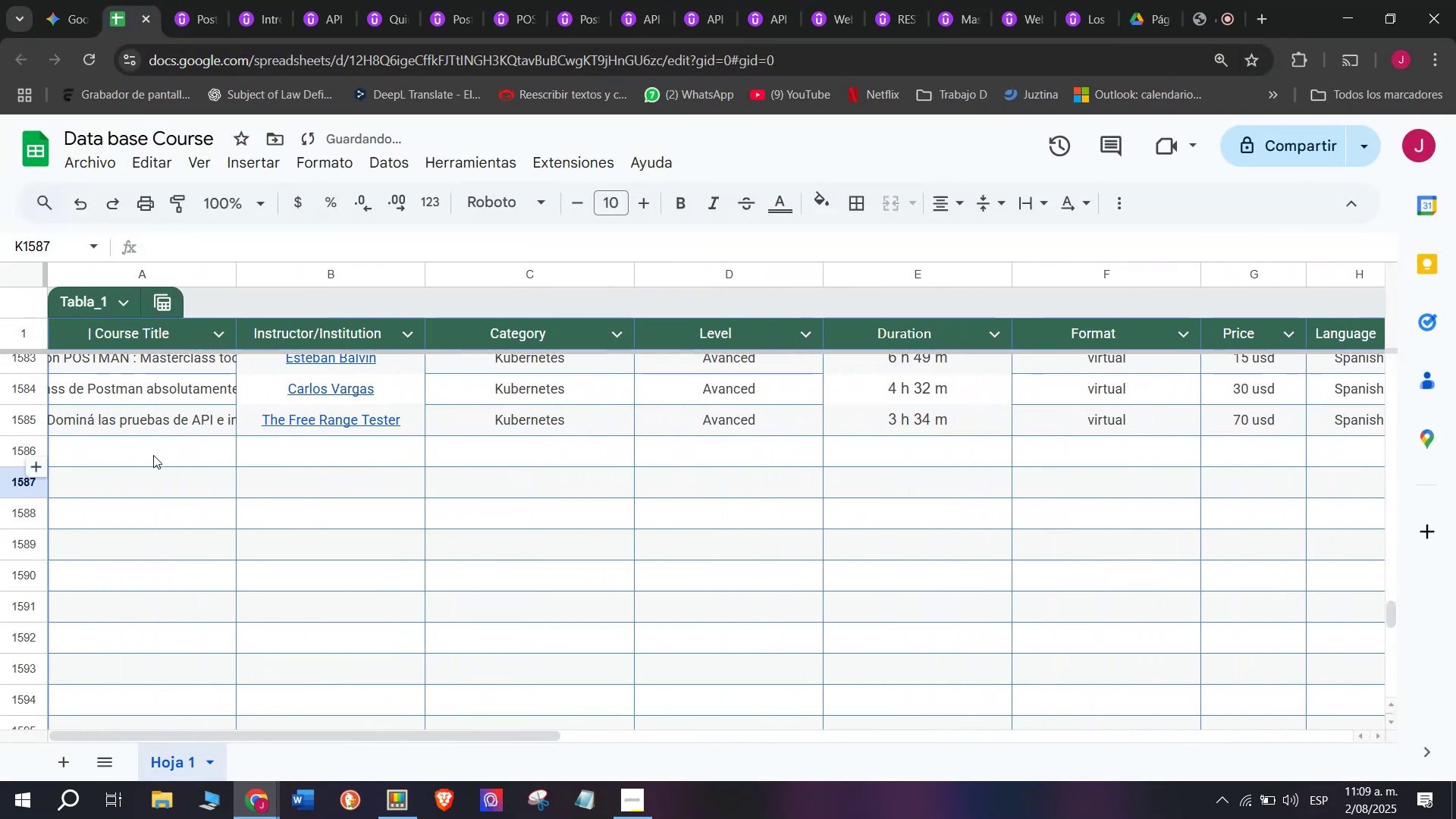 
left_click([153, 455])
 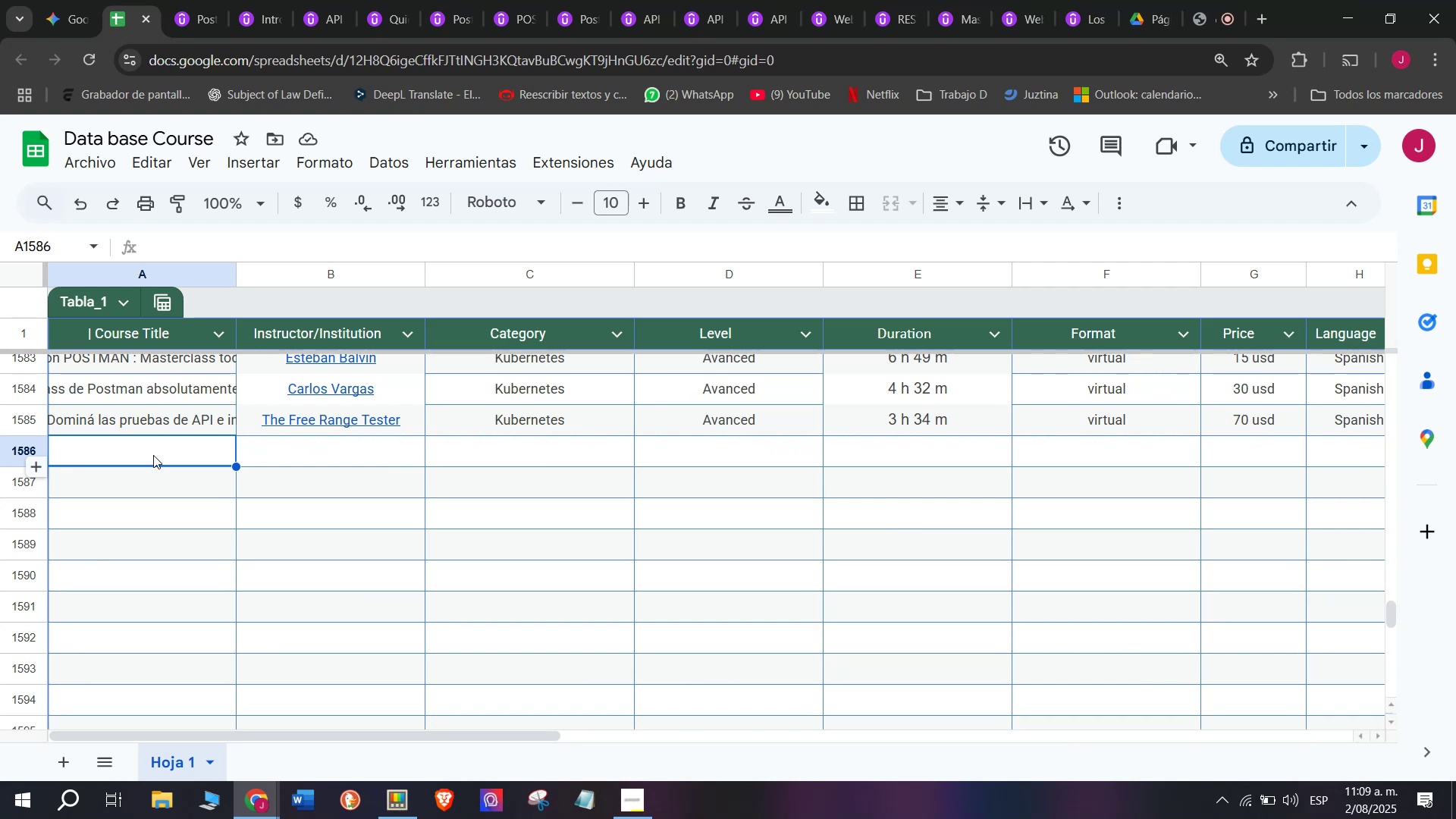 
wait(13.31)
 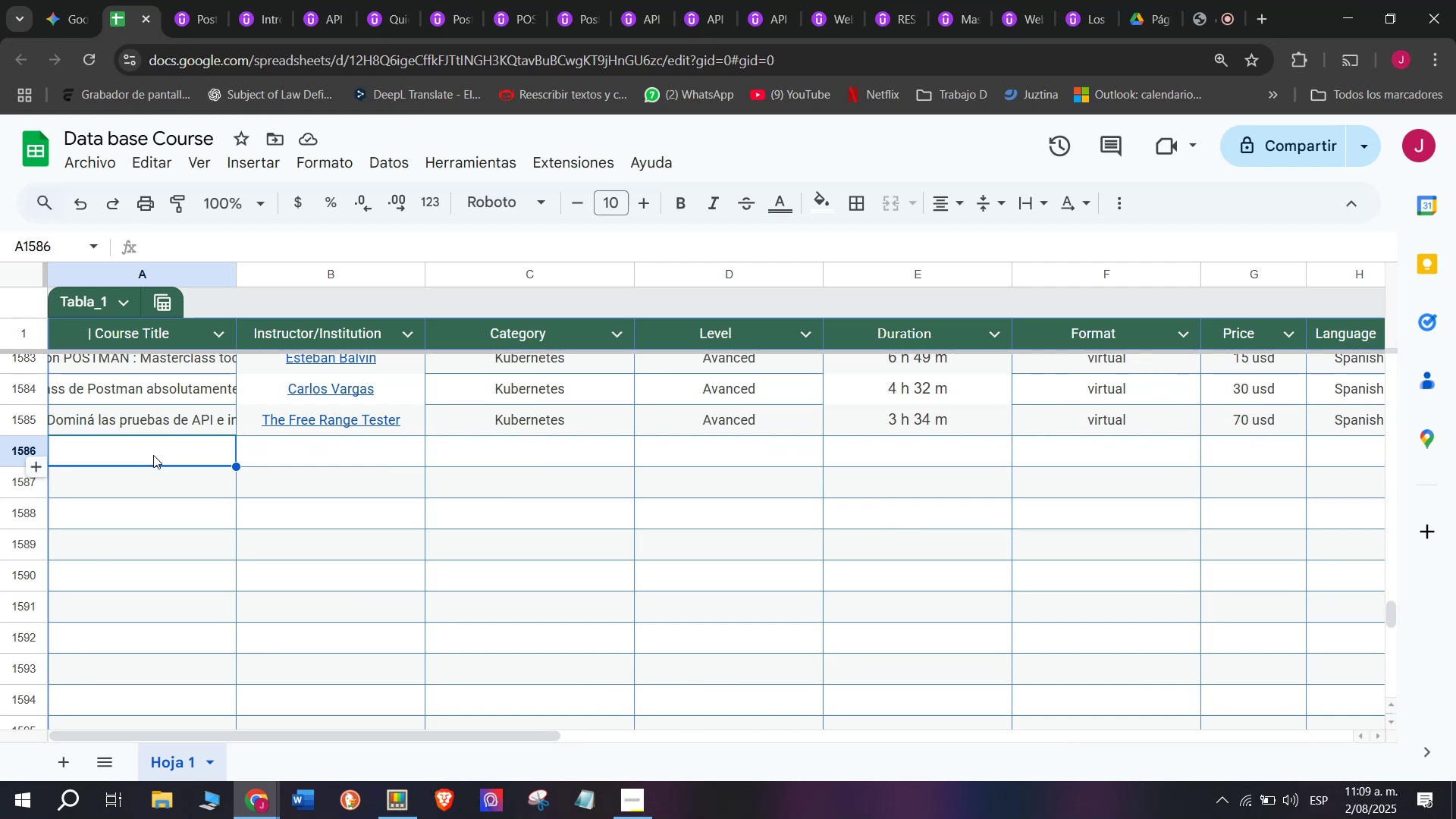 
left_click_drag(start_coordinate=[152, 0], to_coordinate=[158, 0])
 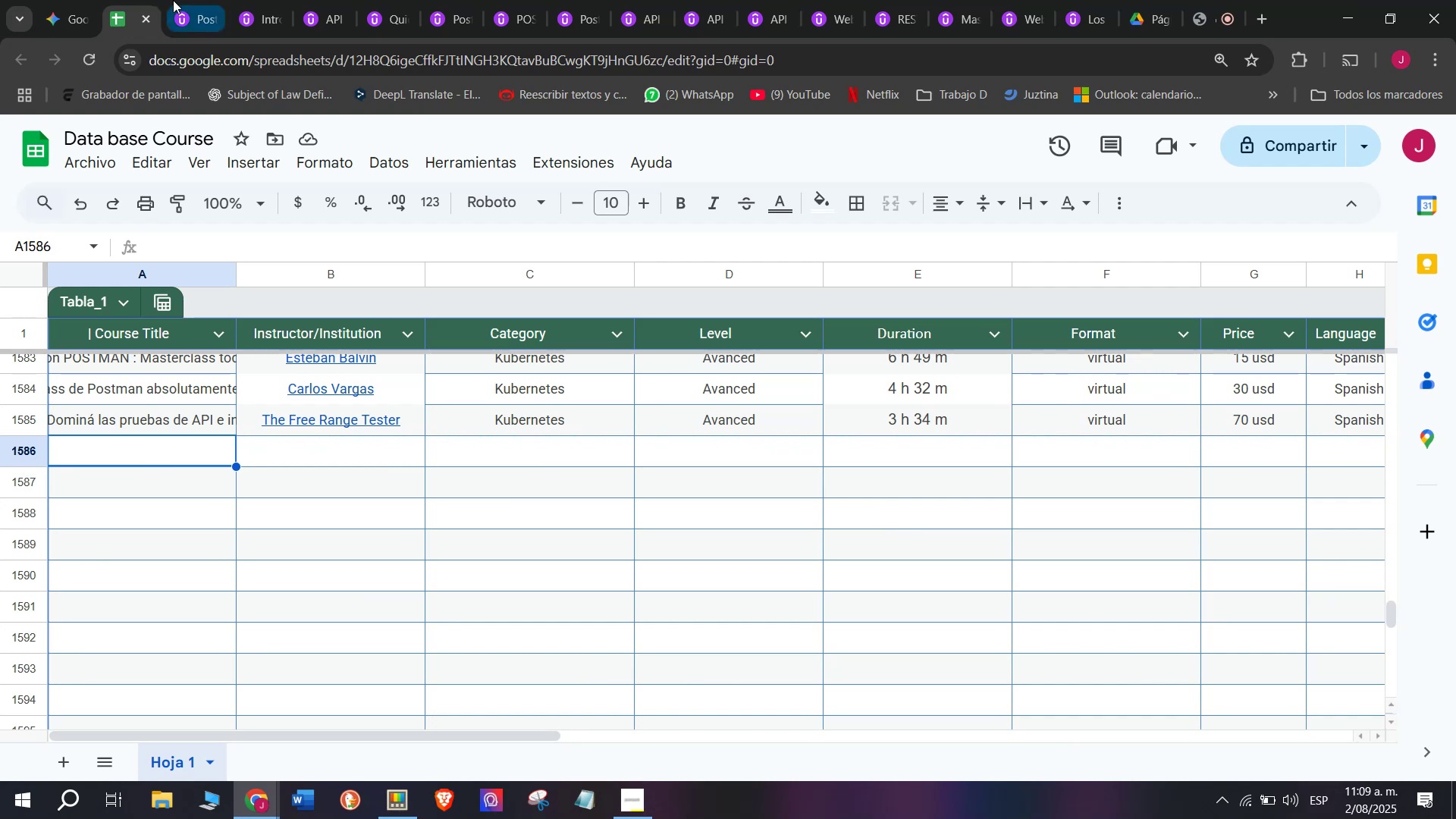 
double_click([174, 0])
 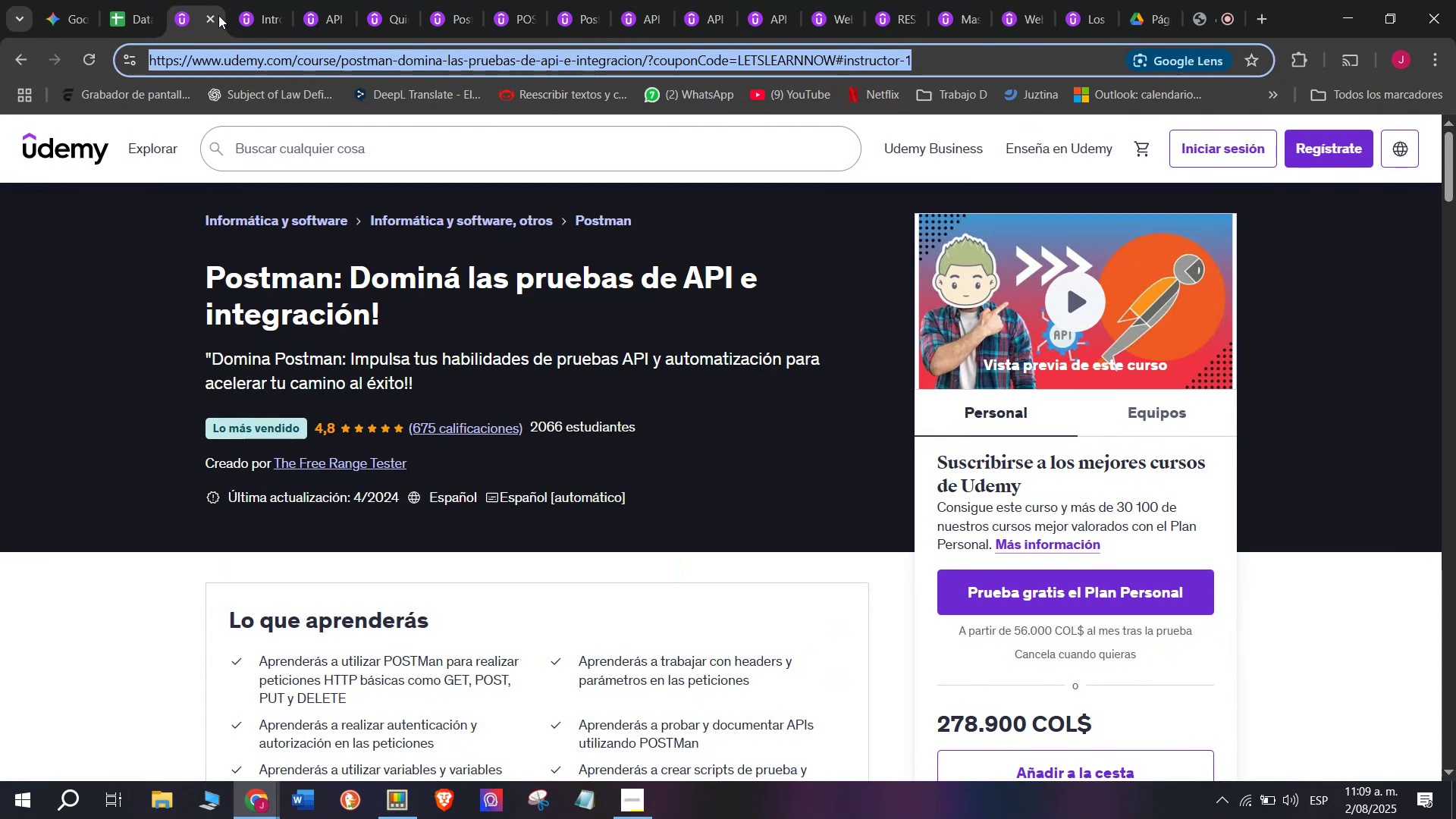 
left_click([212, 14])
 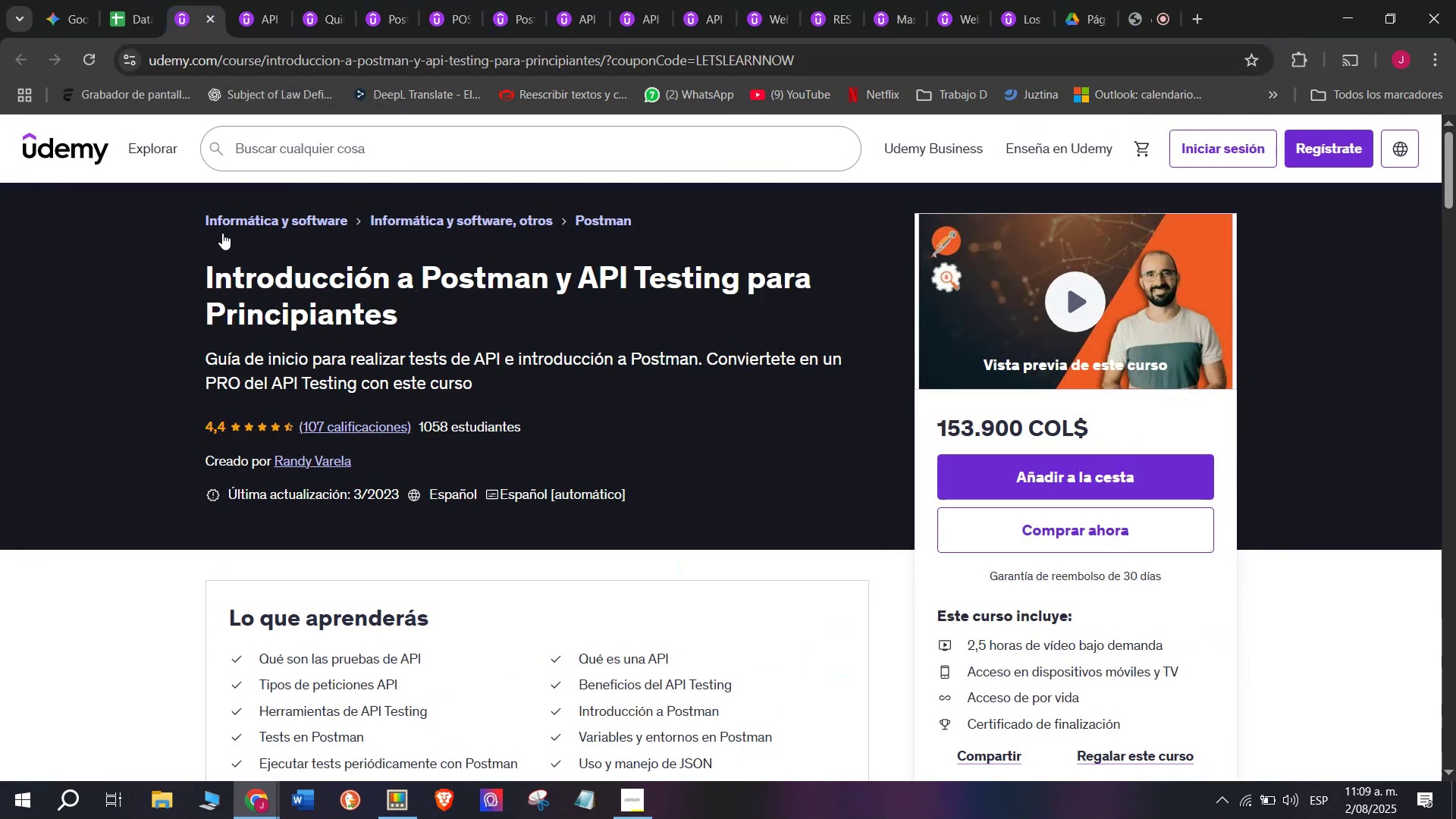 
left_click_drag(start_coordinate=[195, 271], to_coordinate=[420, 324])
 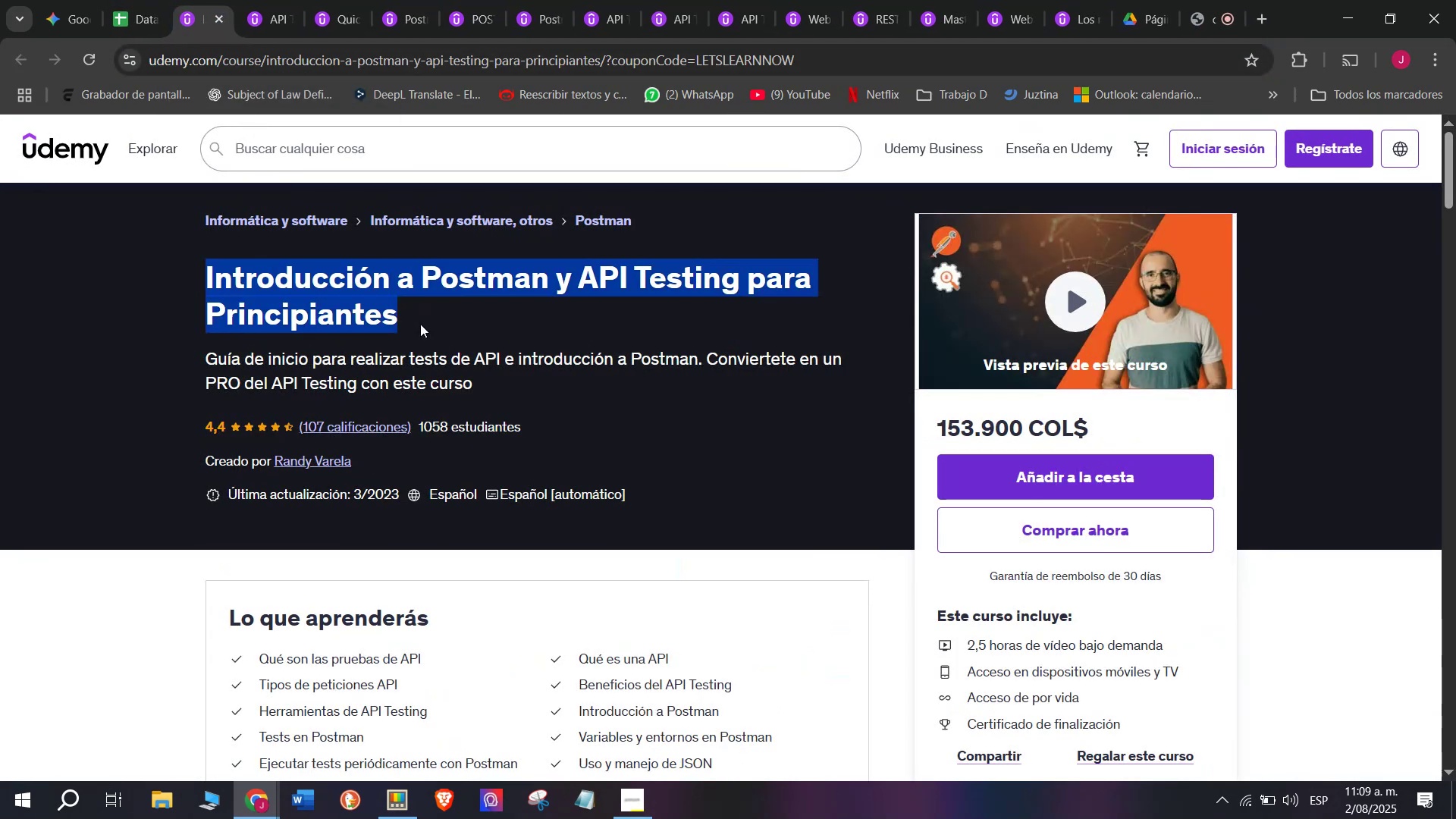 
key(Control+C)
 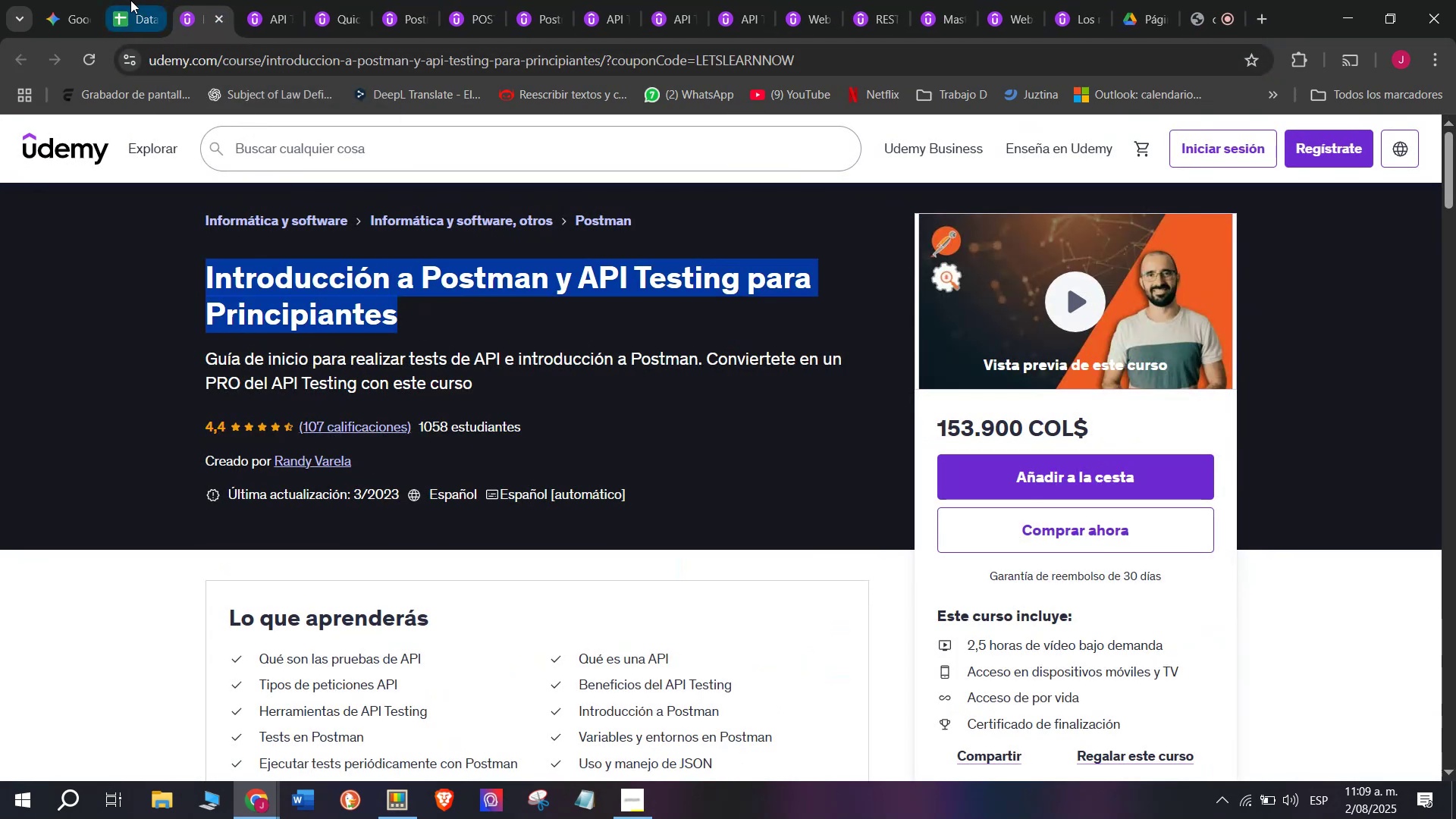 
key(Control+ControlLeft)
 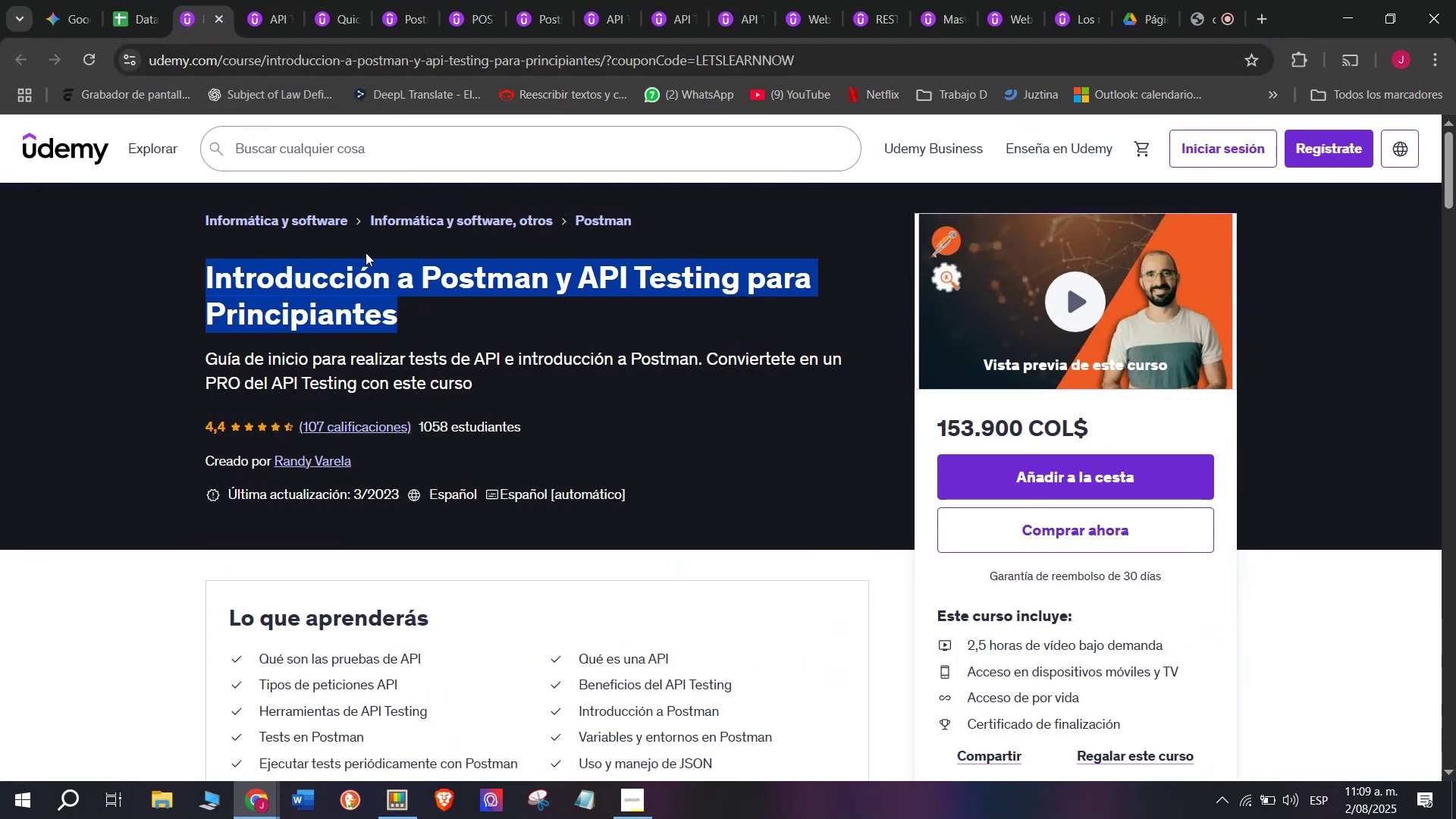 
key(Break)
 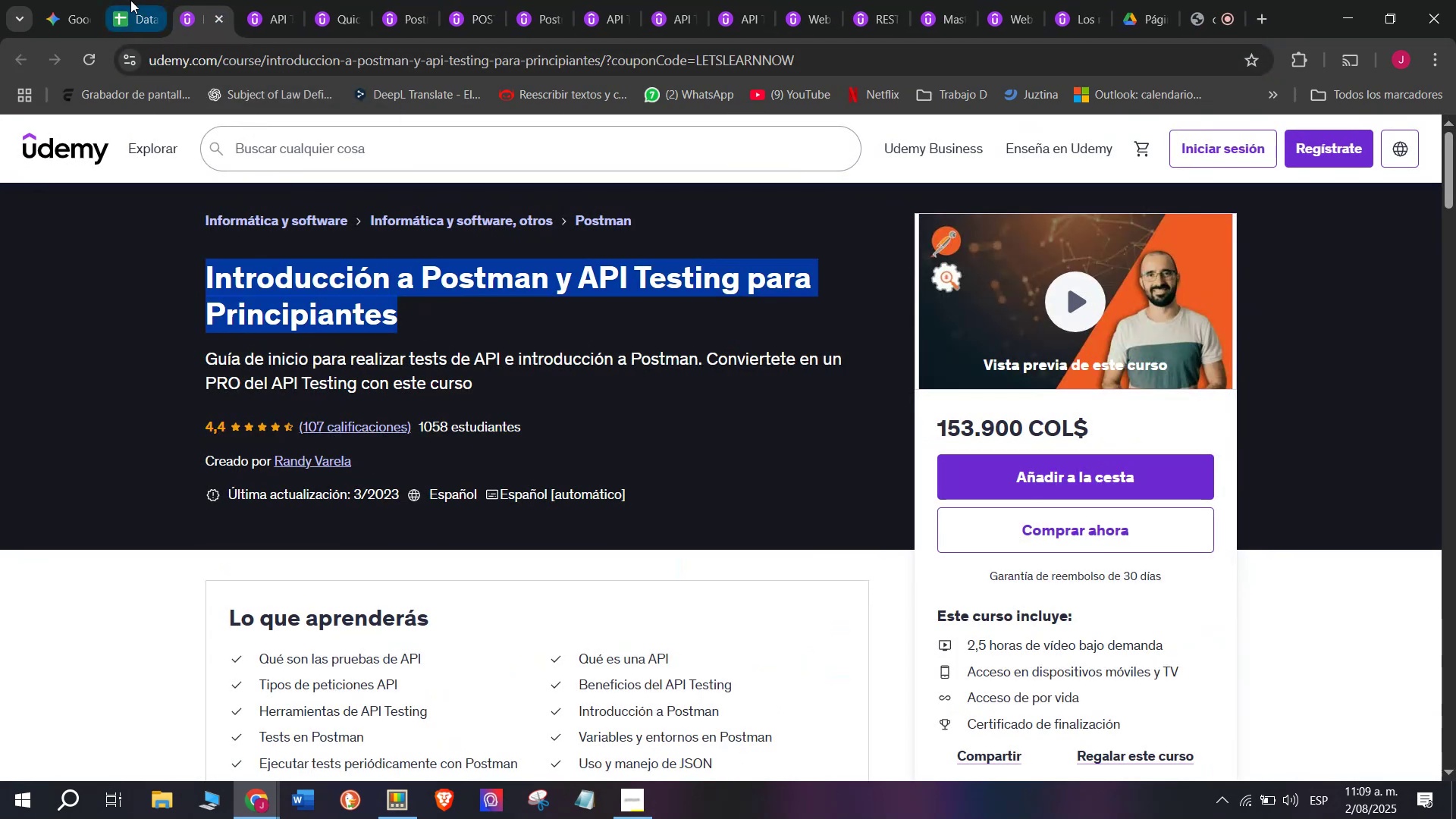 
key(Break)
 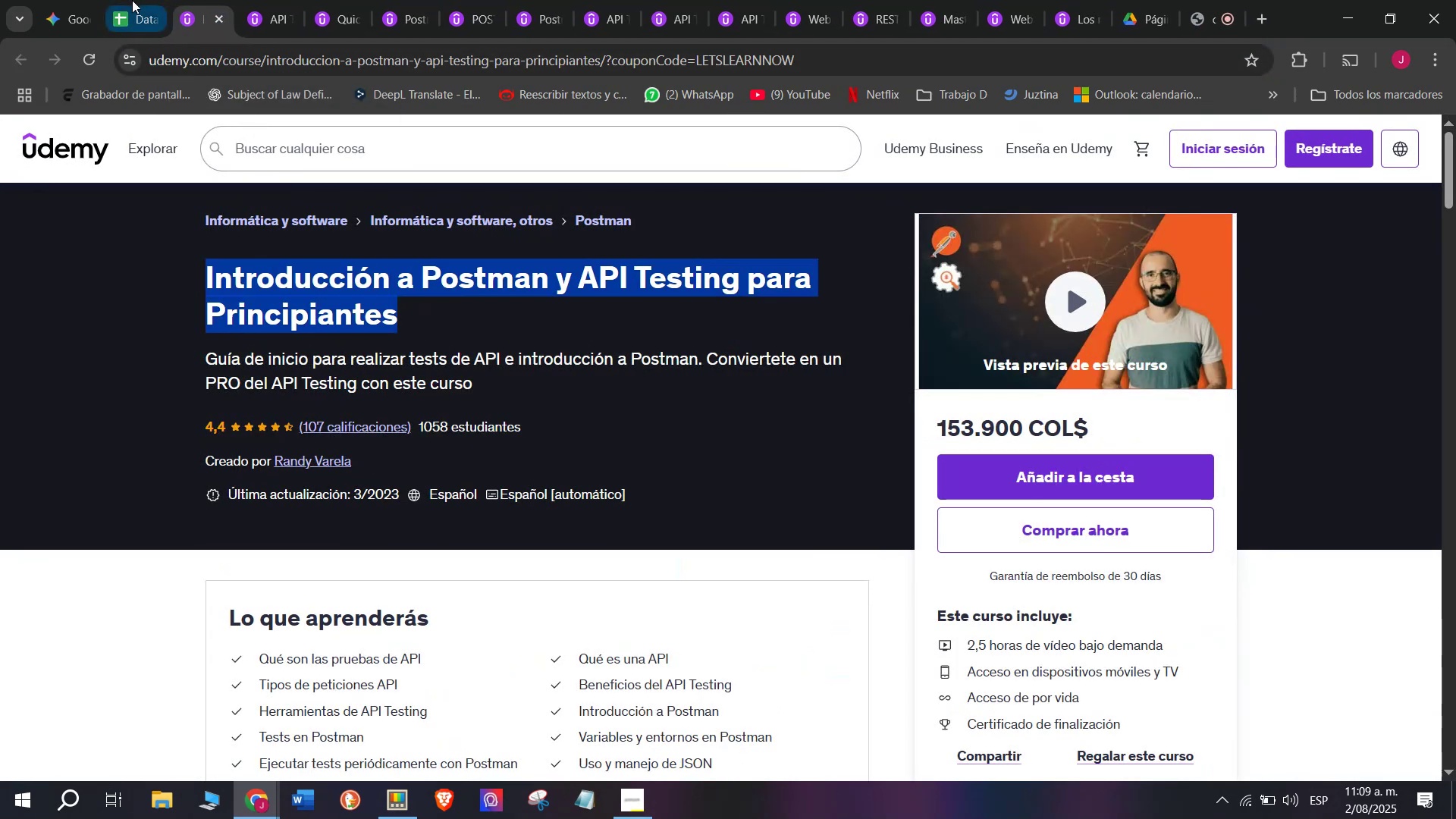 
key(Control+ControlLeft)
 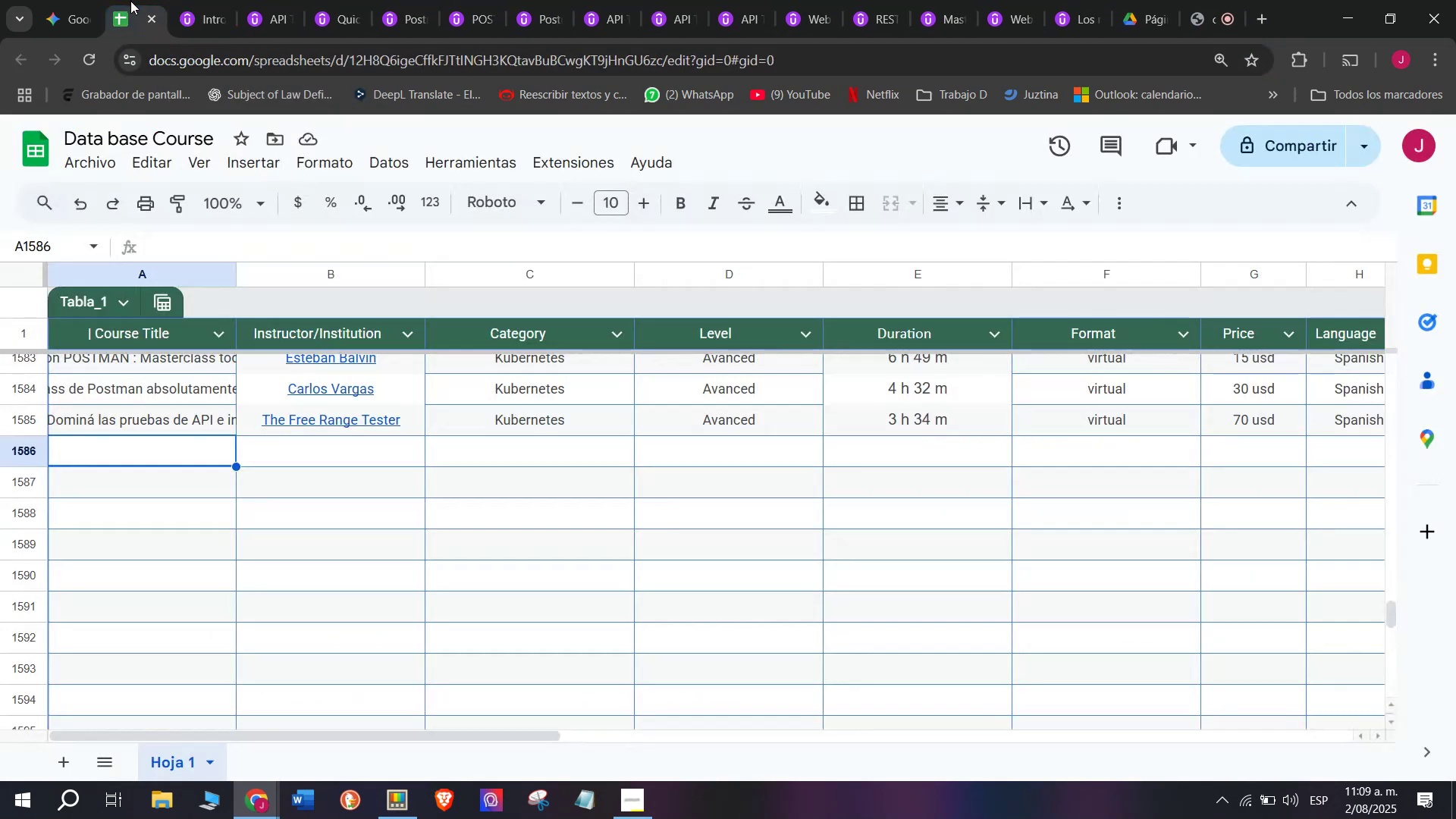 
key(Control+C)
 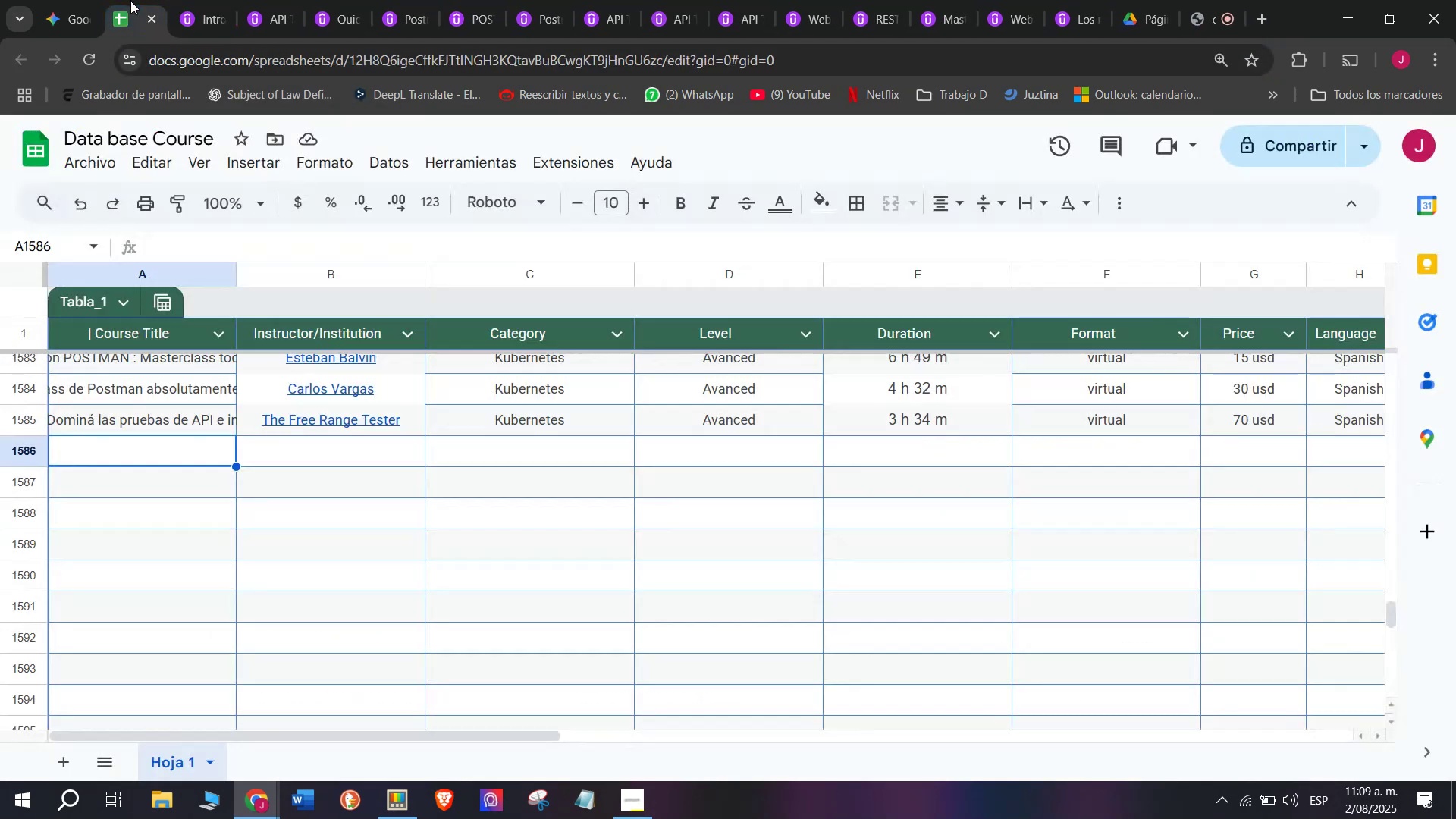 
left_click([130, 0])
 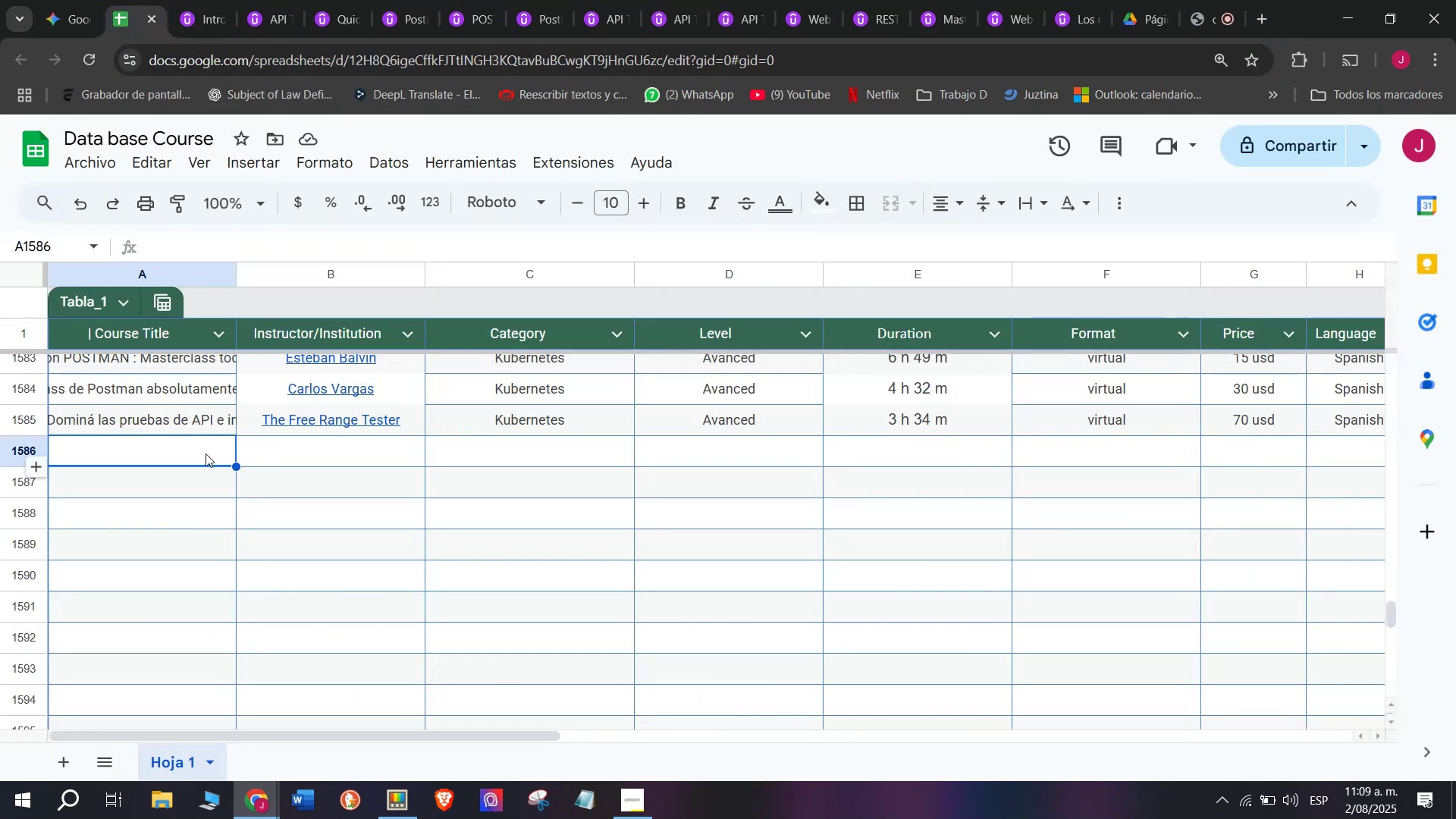 
double_click([204, 456])
 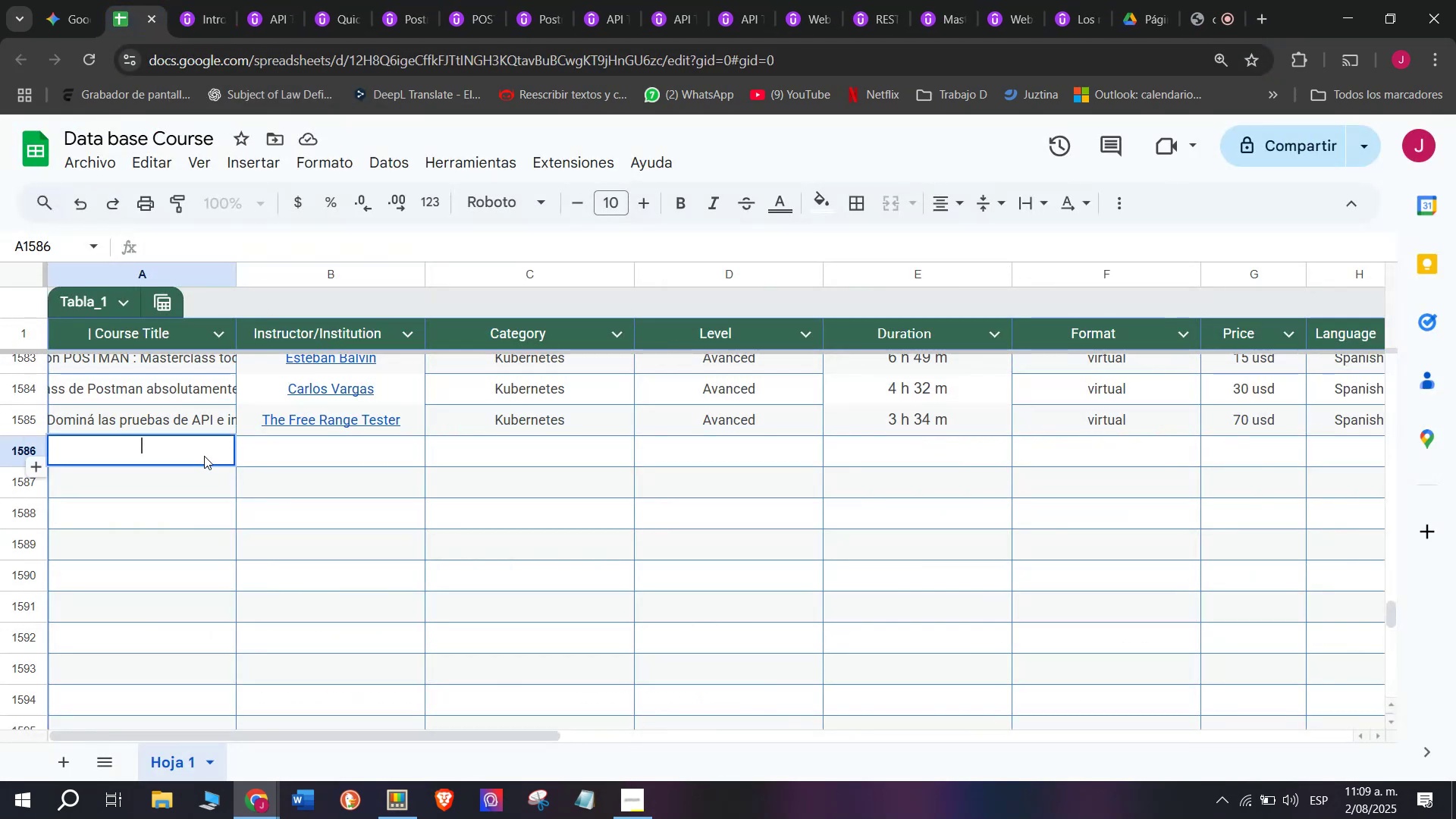 
key(Z)
 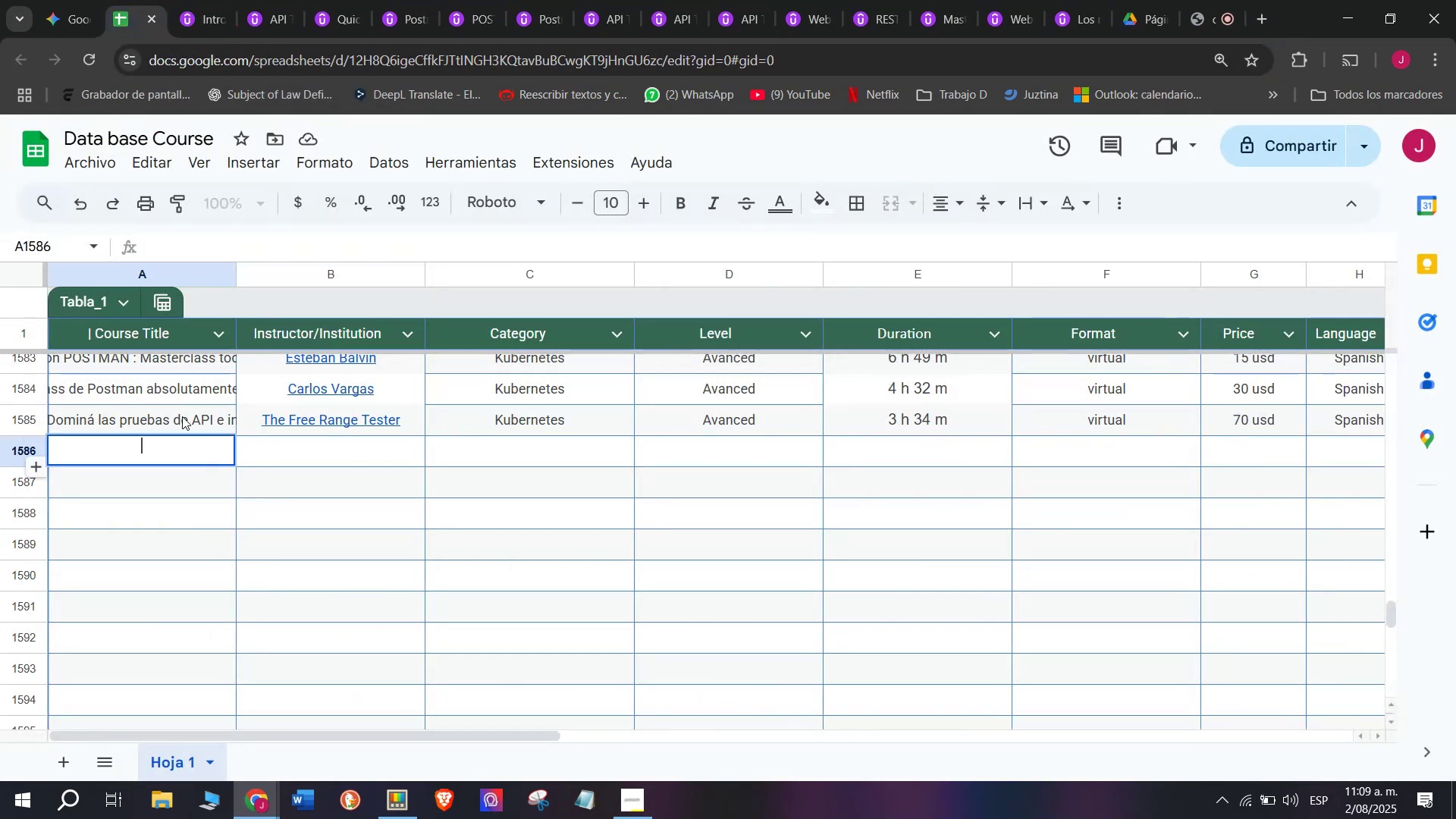 
key(Control+ControlLeft)
 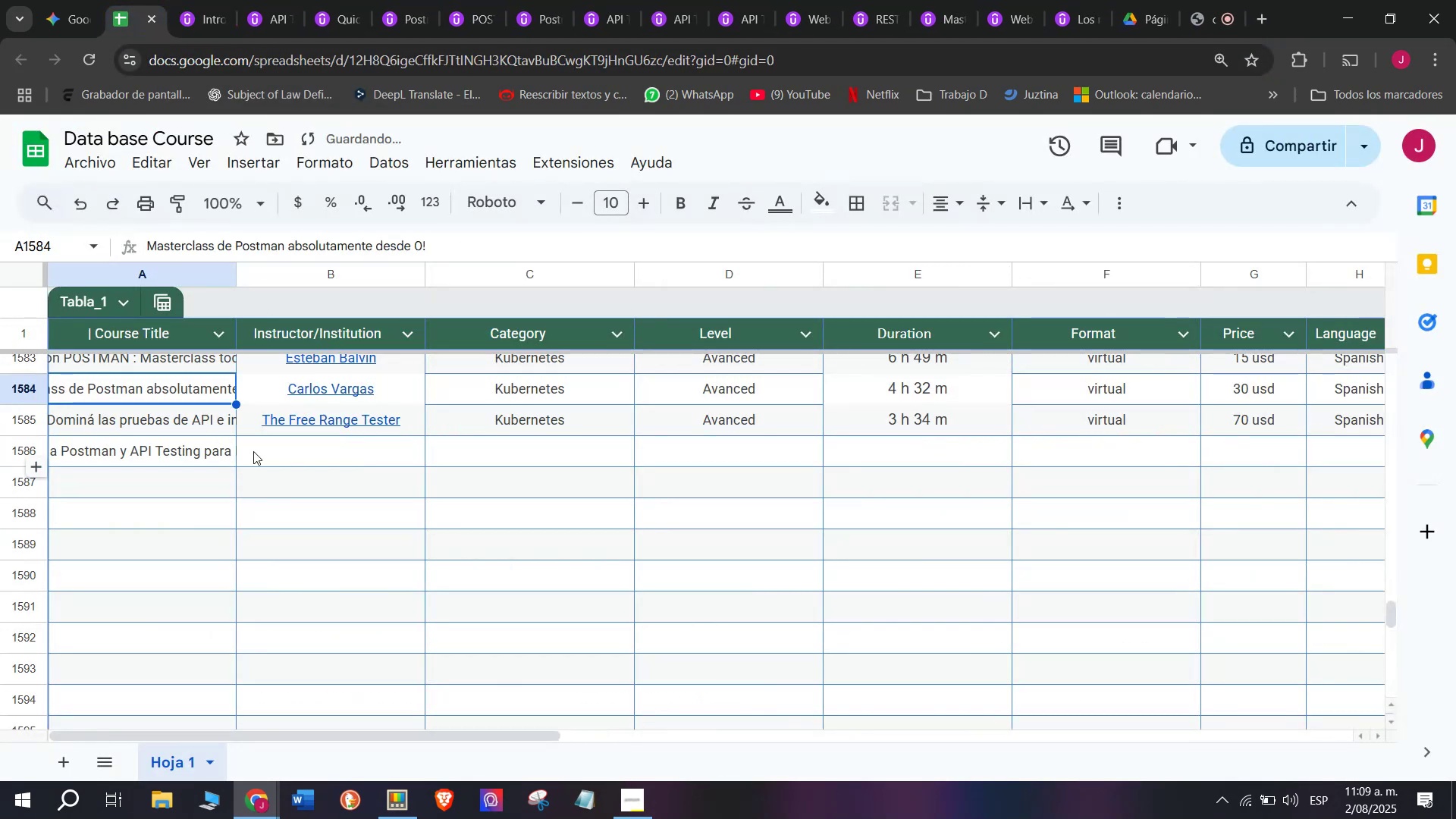 
key(Control+V)
 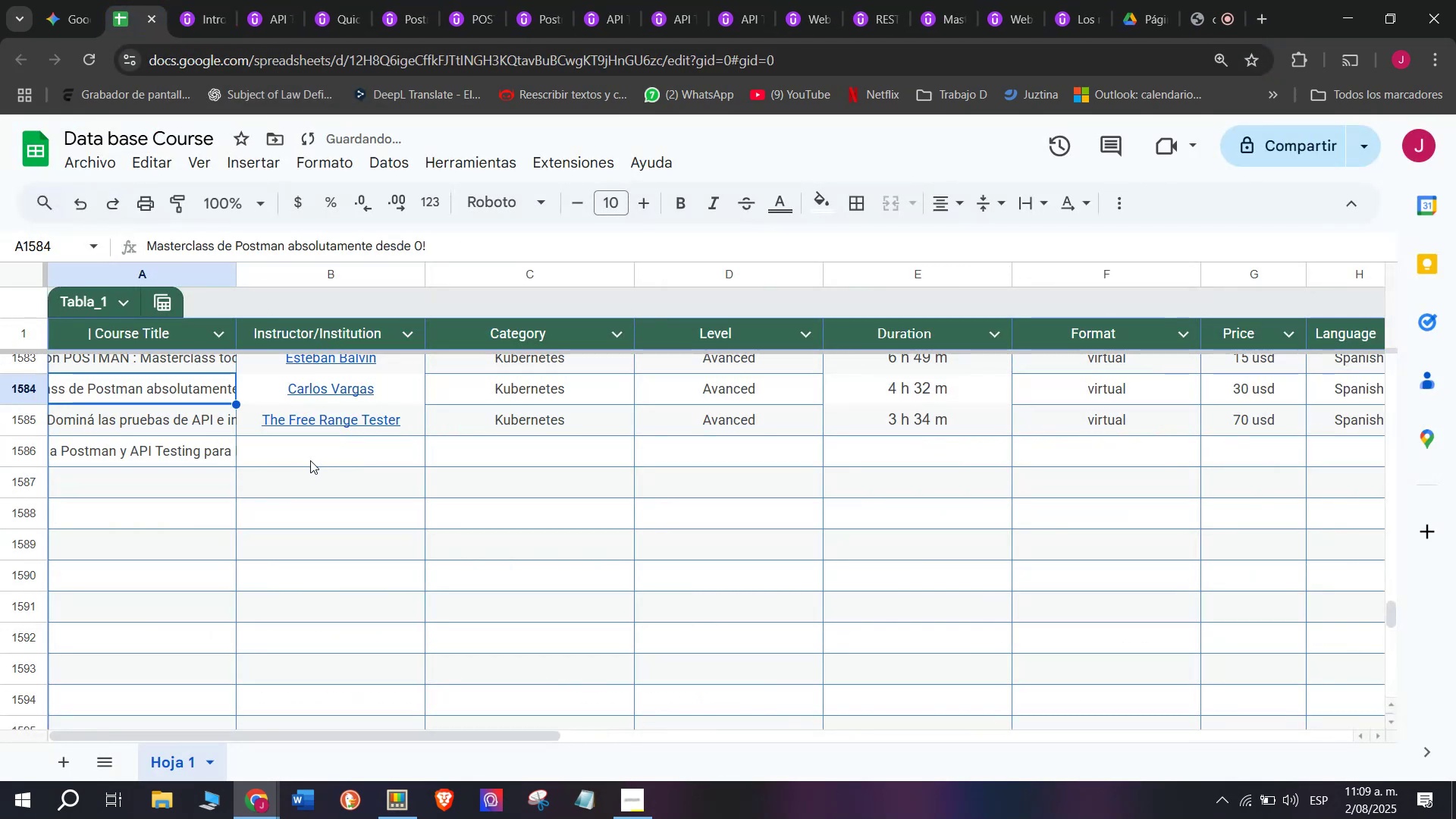 
left_click([311, 459])
 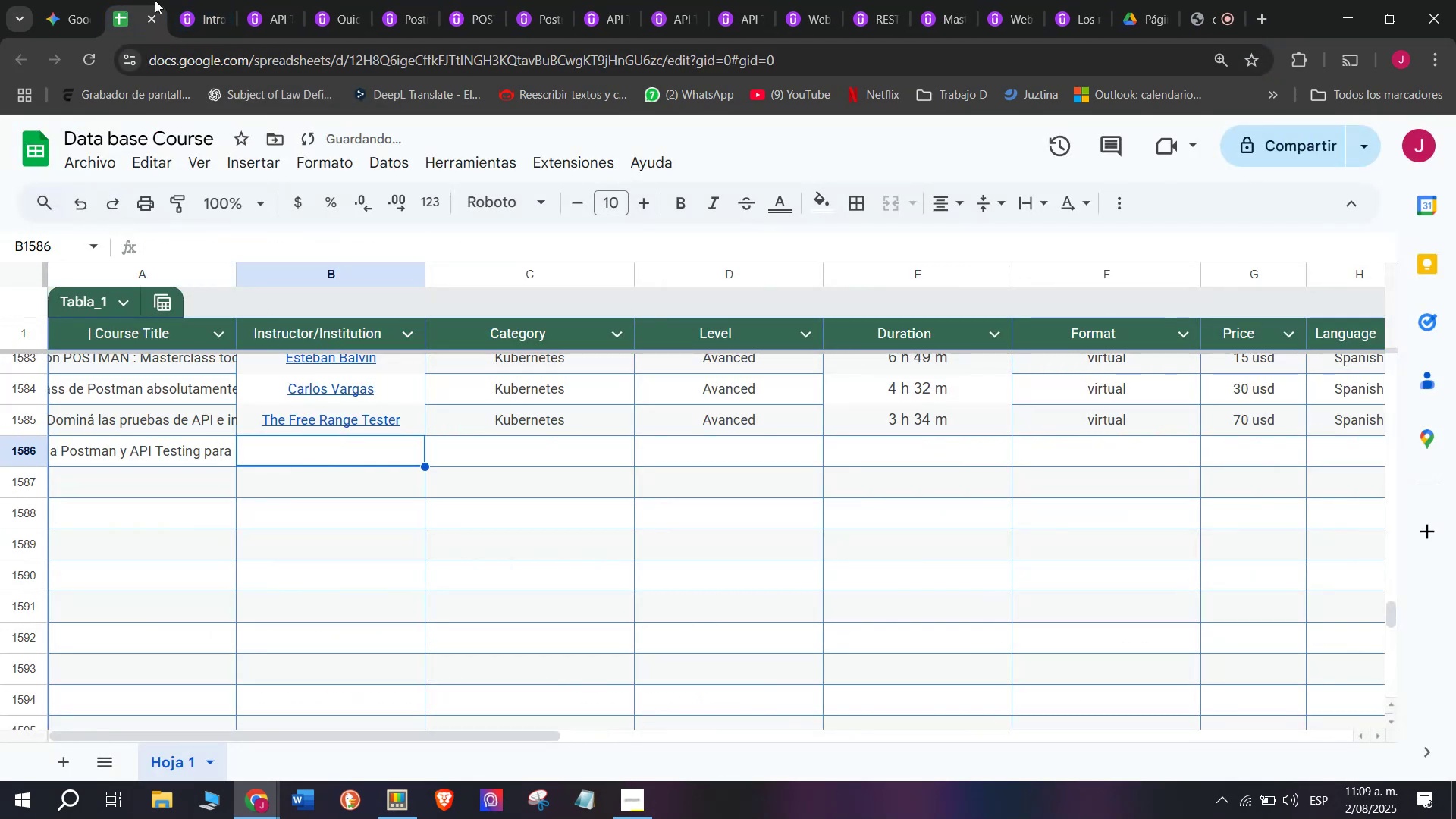 
left_click([196, 0])
 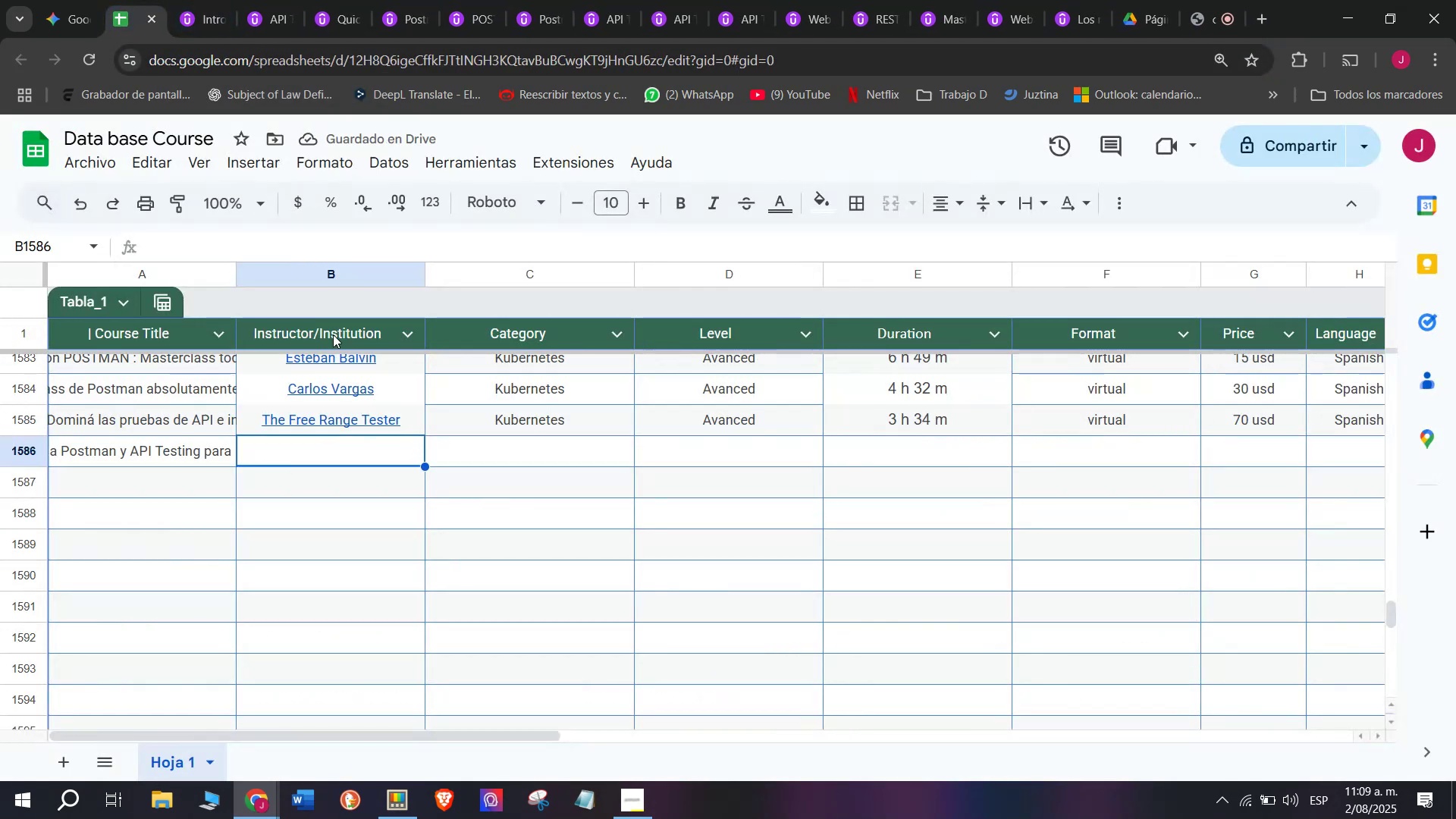 
left_click([193, 0])
 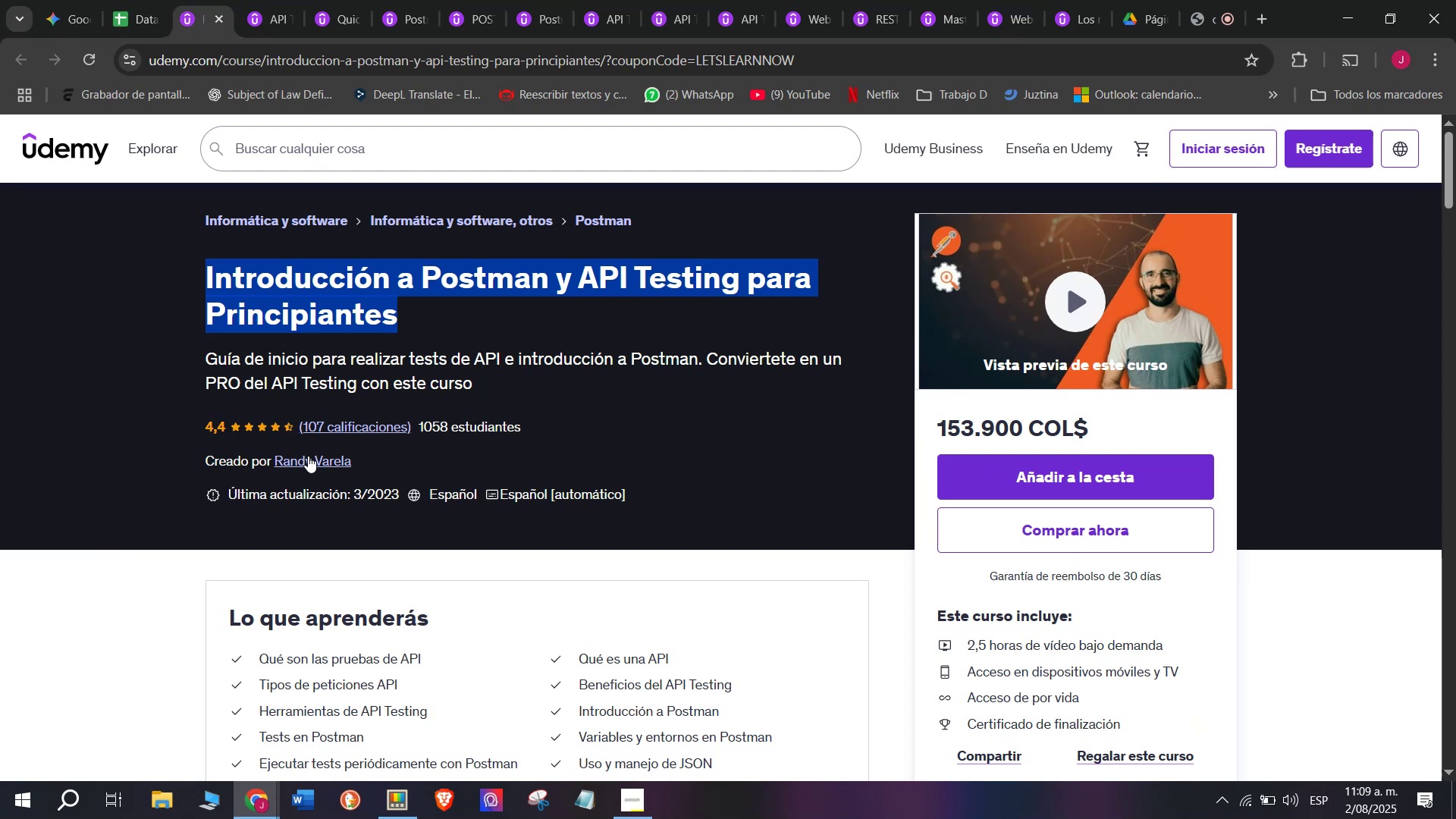 
left_click([316, 471])
 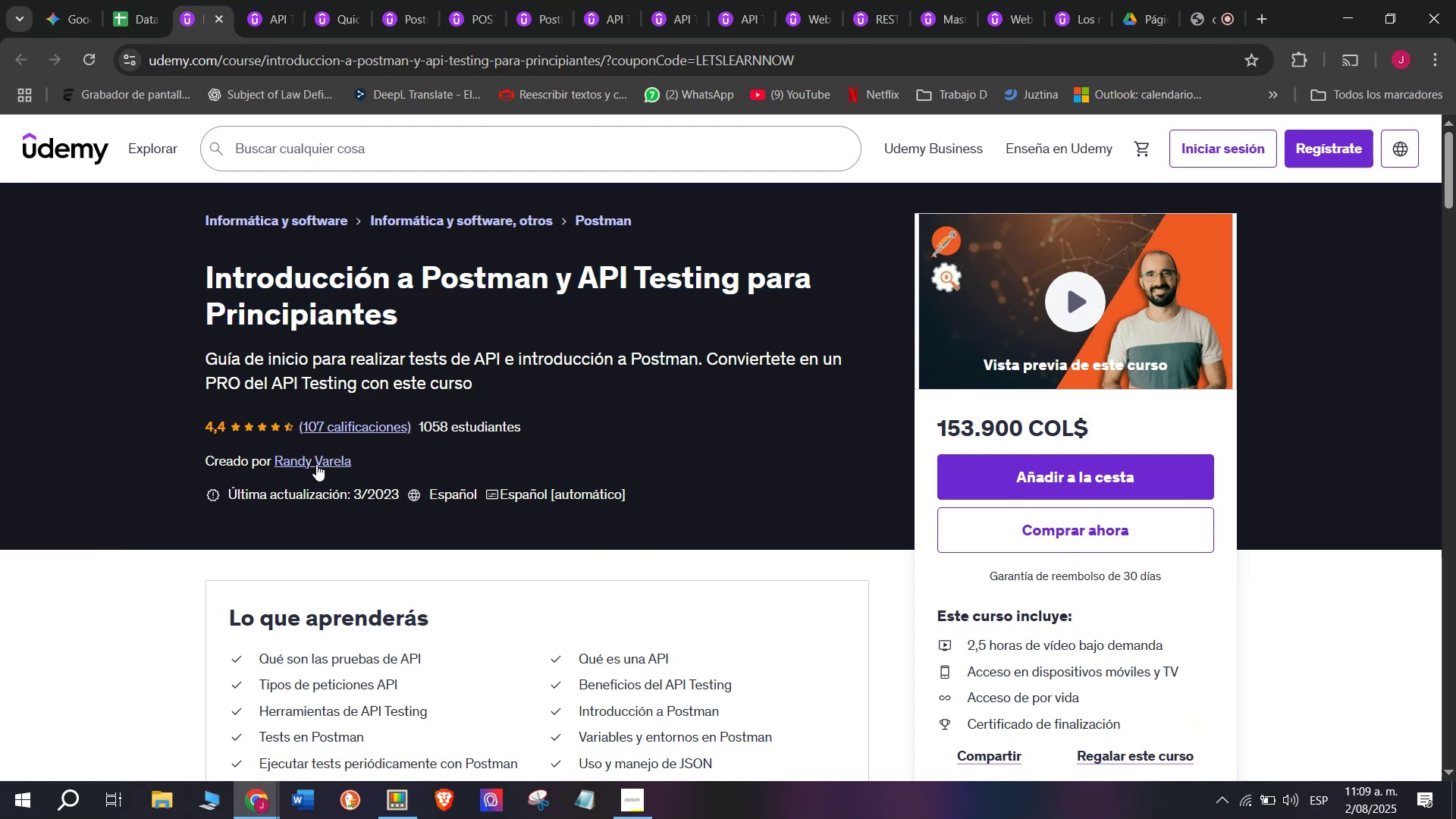 
left_click([316, 463])
 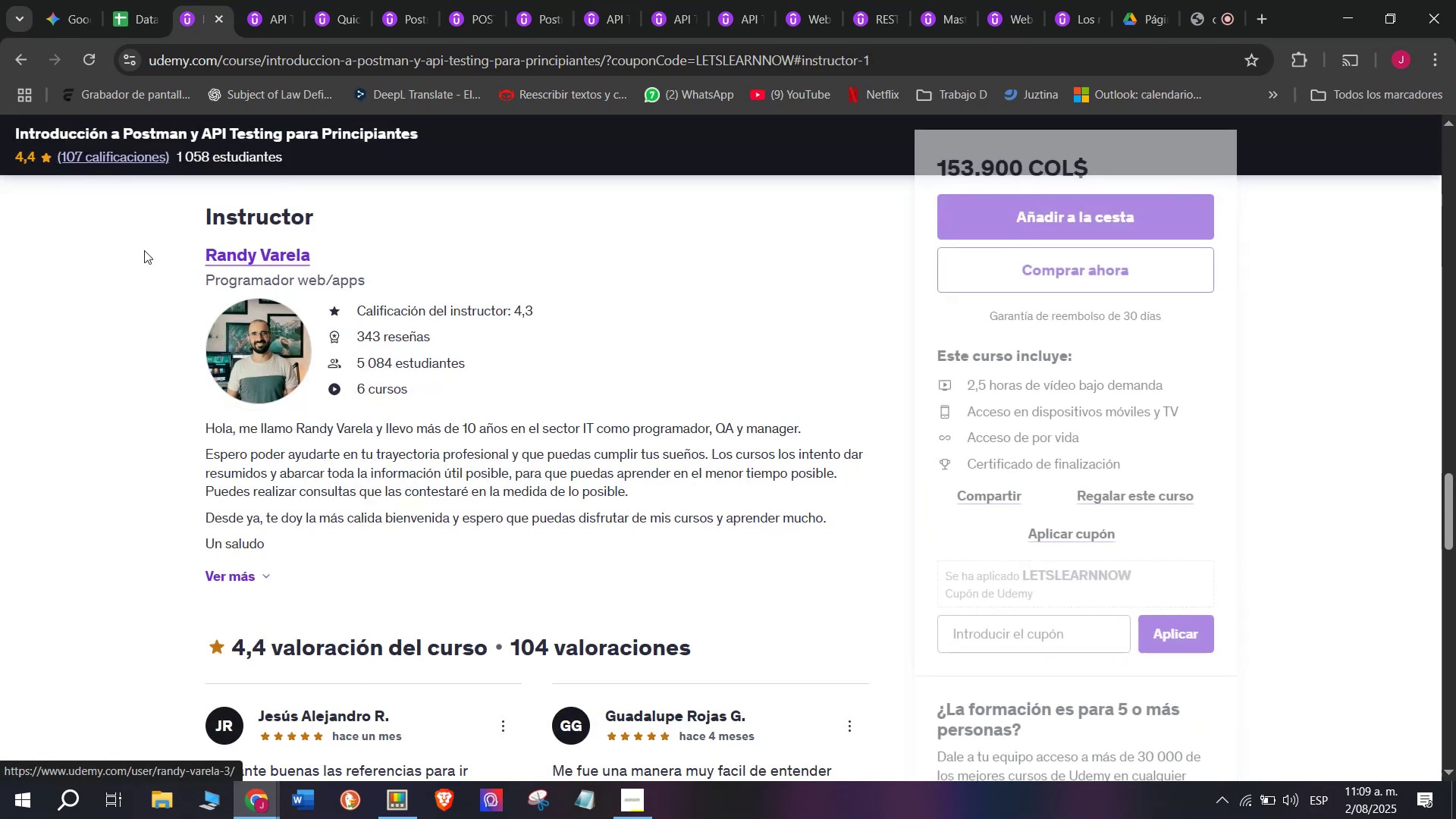 
left_click_drag(start_coordinate=[165, 253], to_coordinate=[373, 242])
 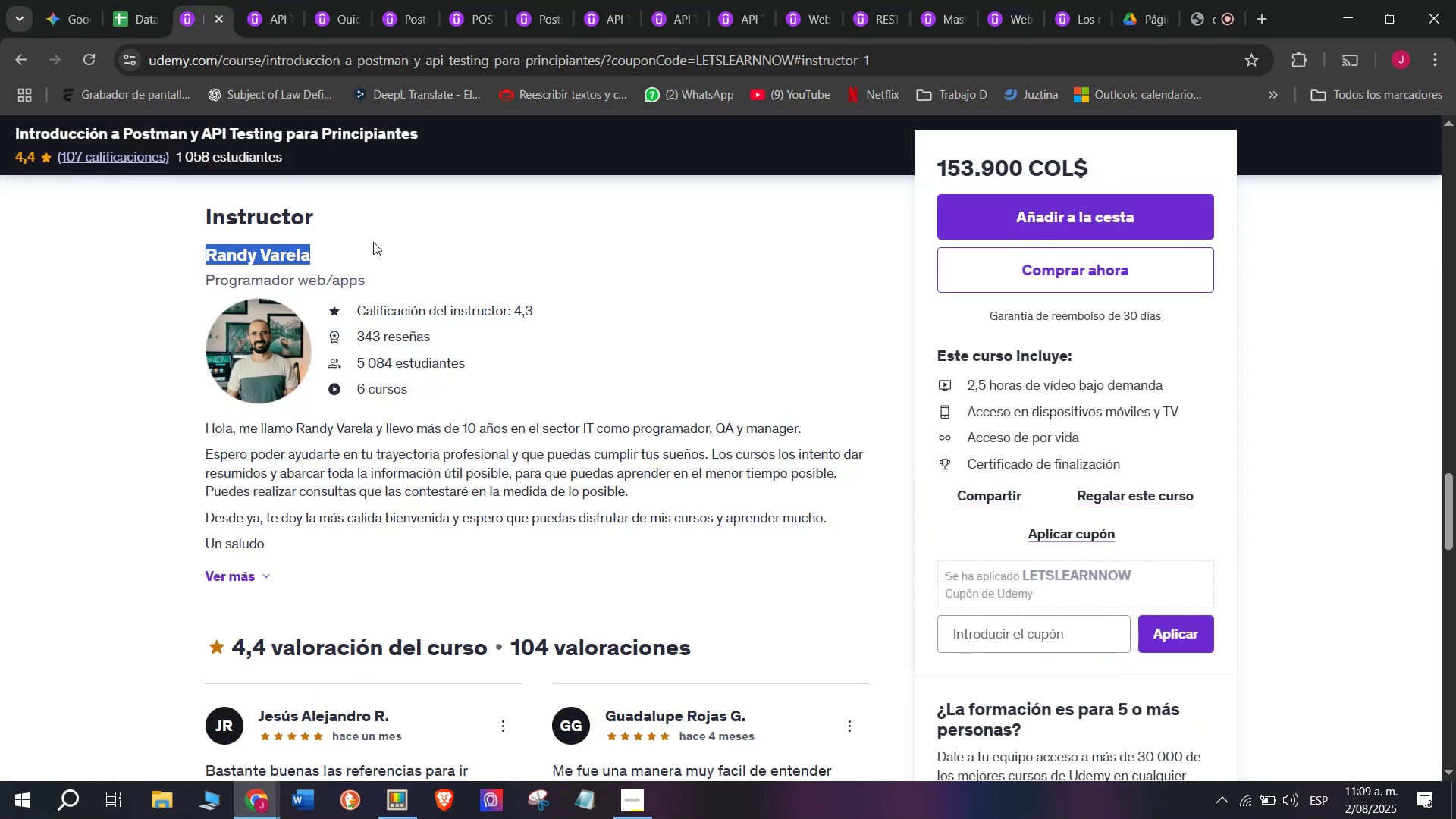 
key(Break)
 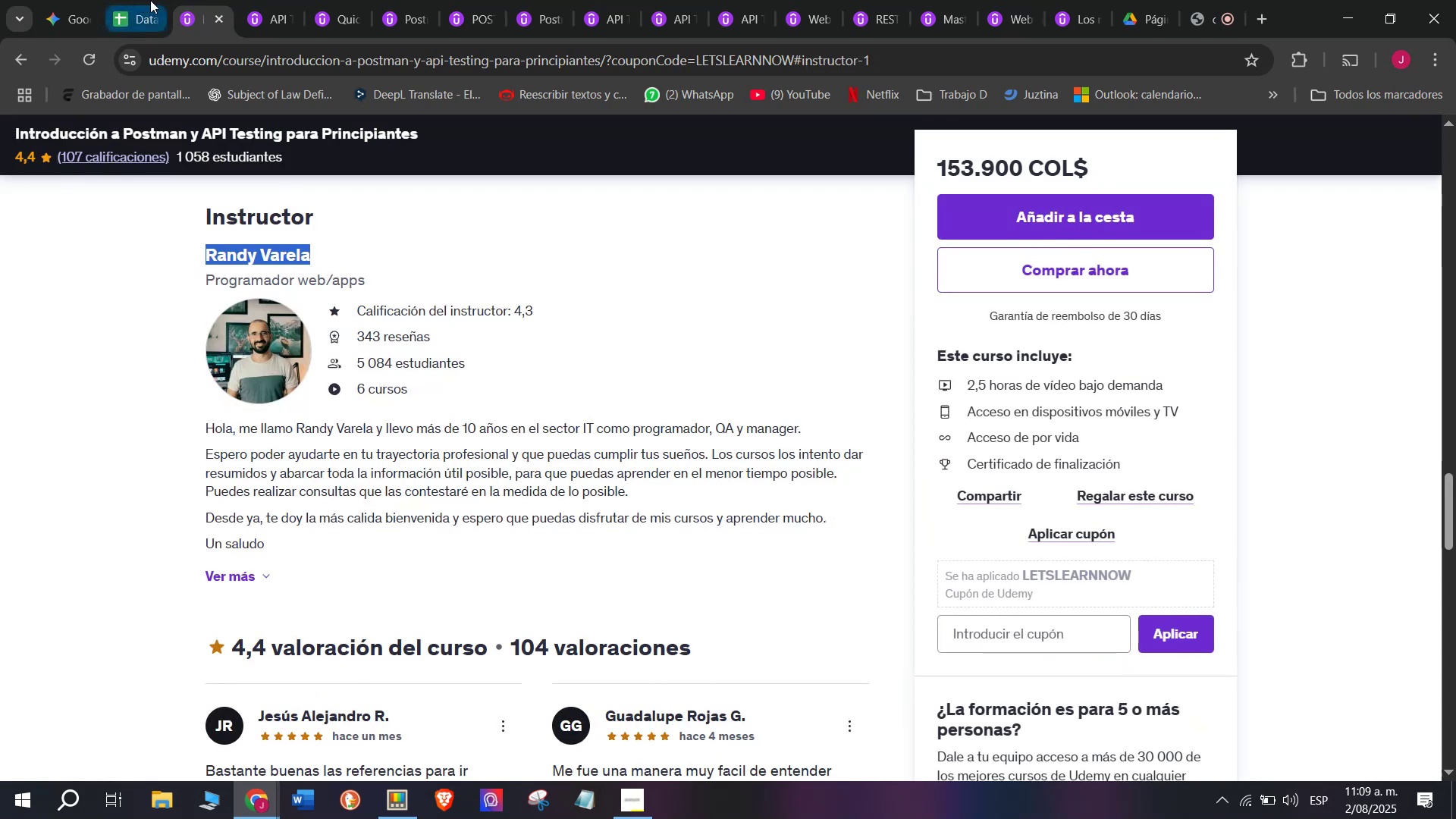 
key(Control+ControlLeft)
 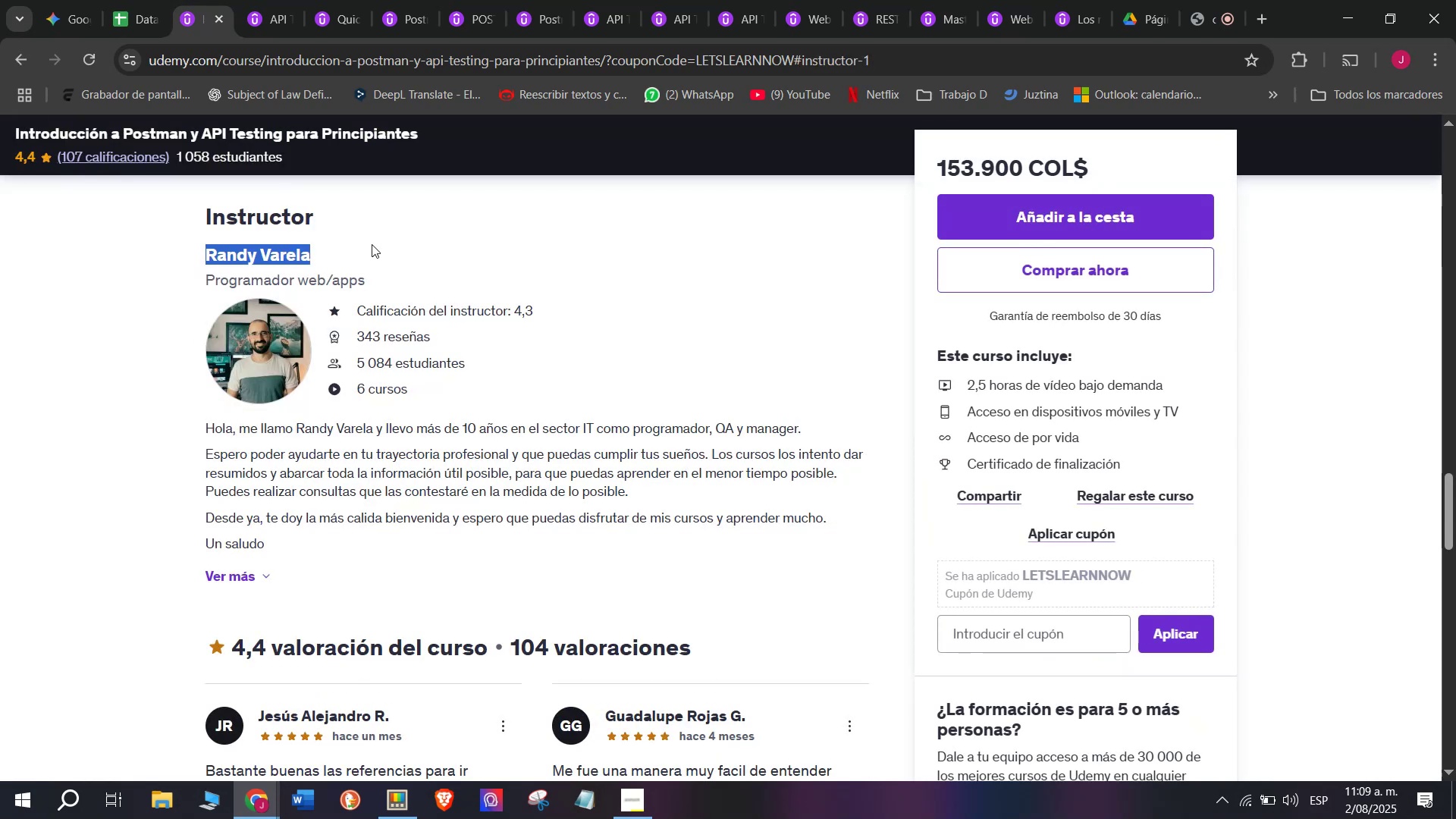 
key(Control+C)
 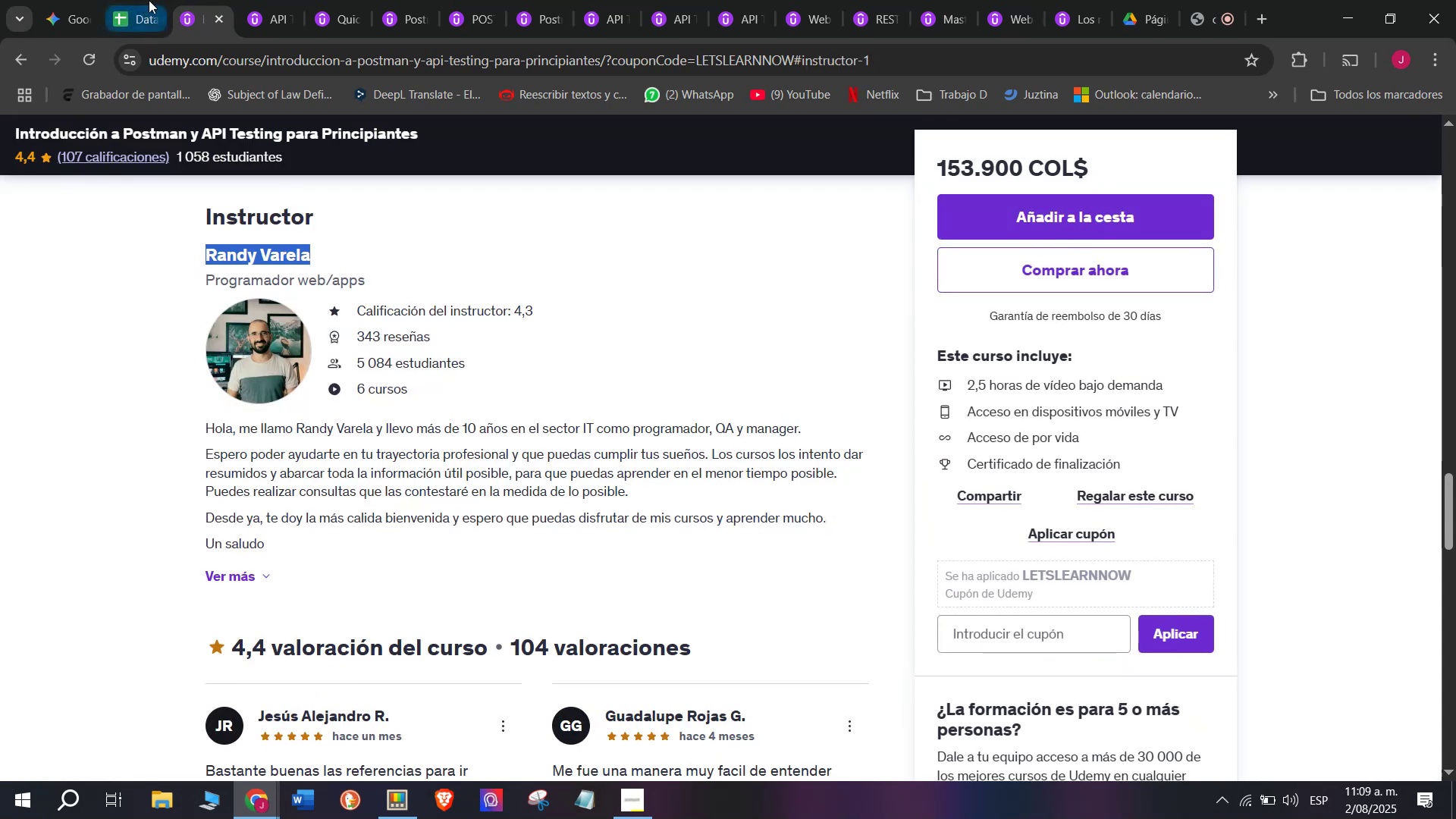 
left_click([150, 0])
 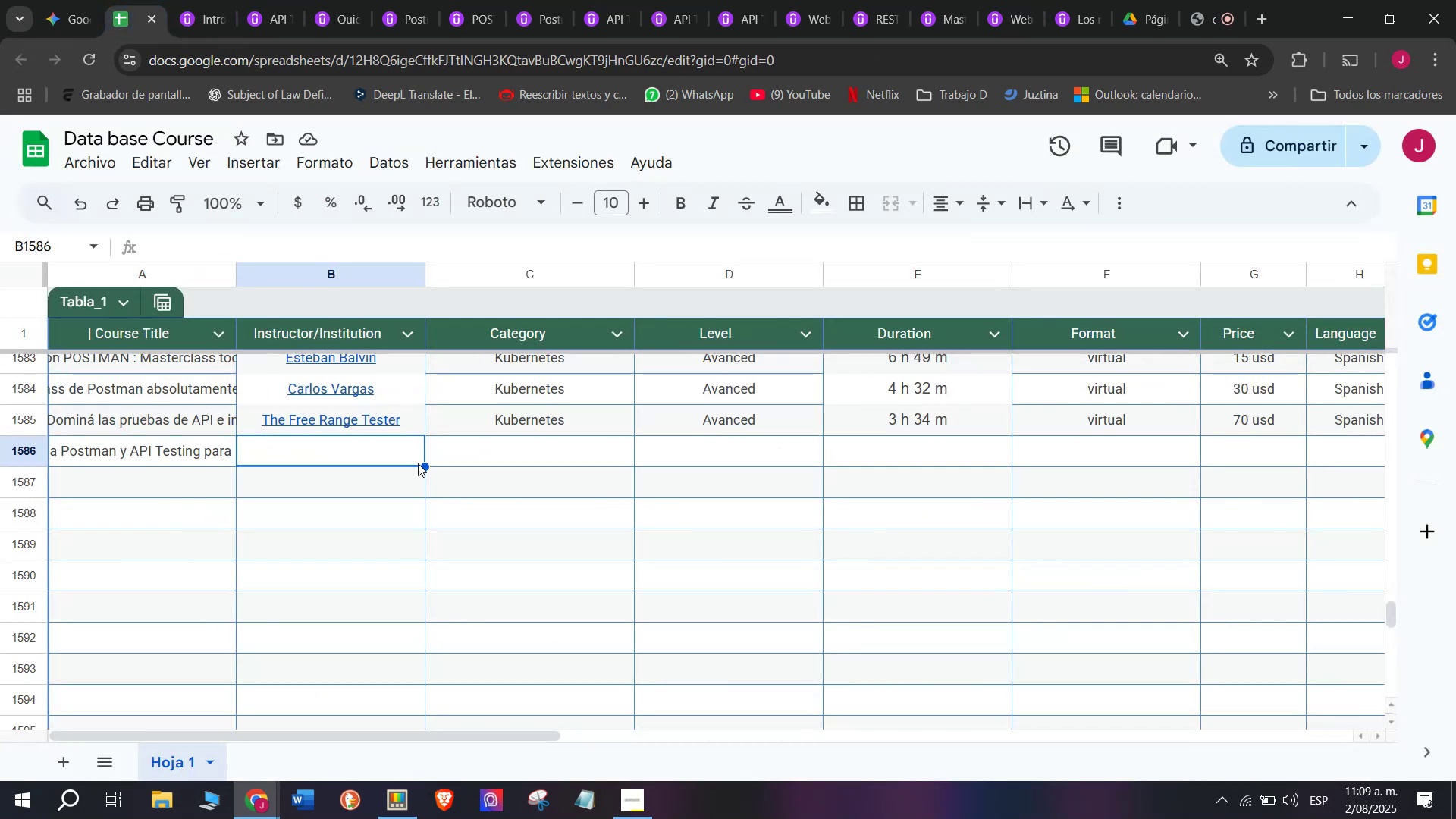 
key(Control+ControlLeft)
 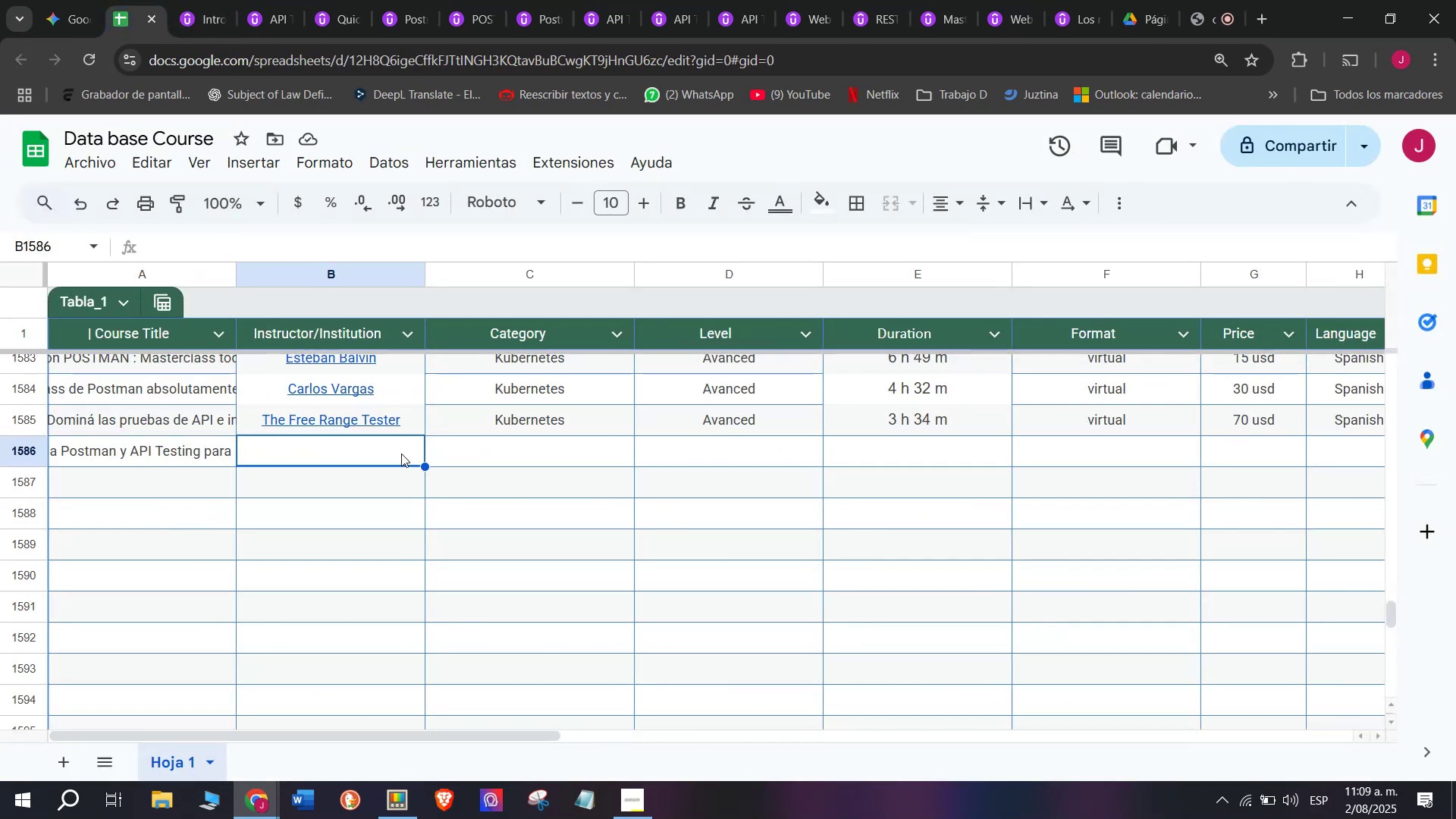 
key(Z)
 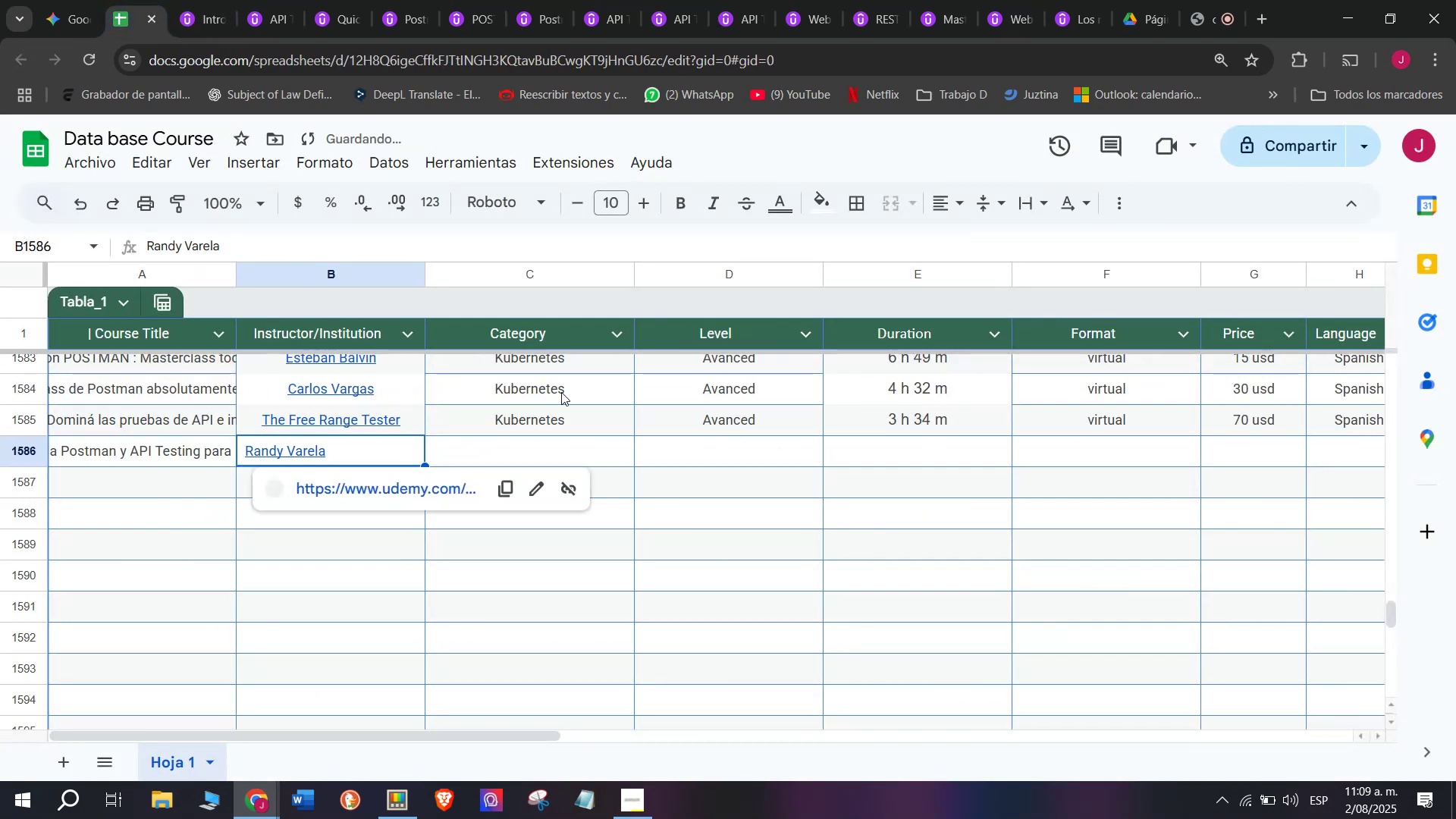 
key(Control+V)
 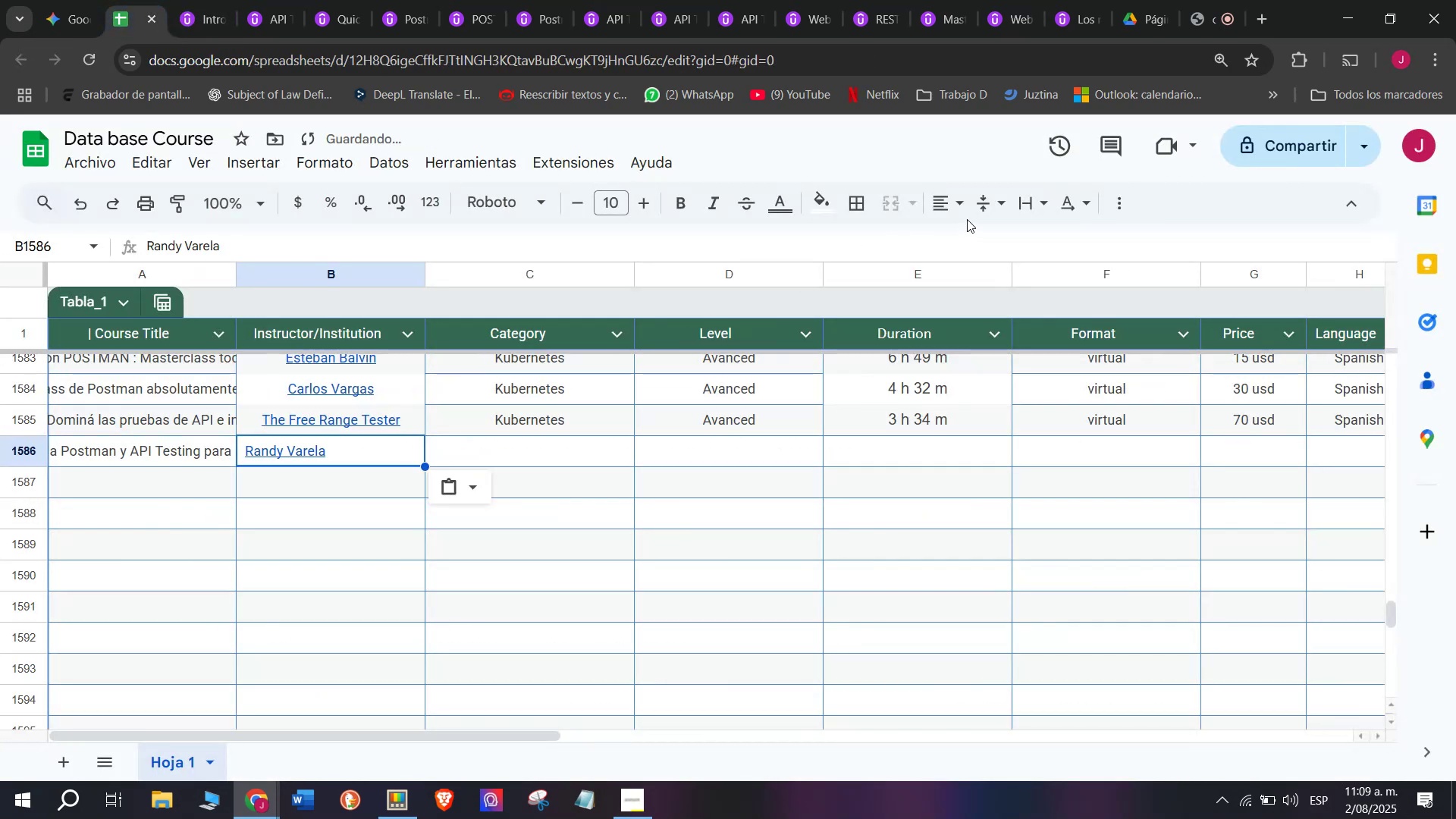 
left_click([949, 202])
 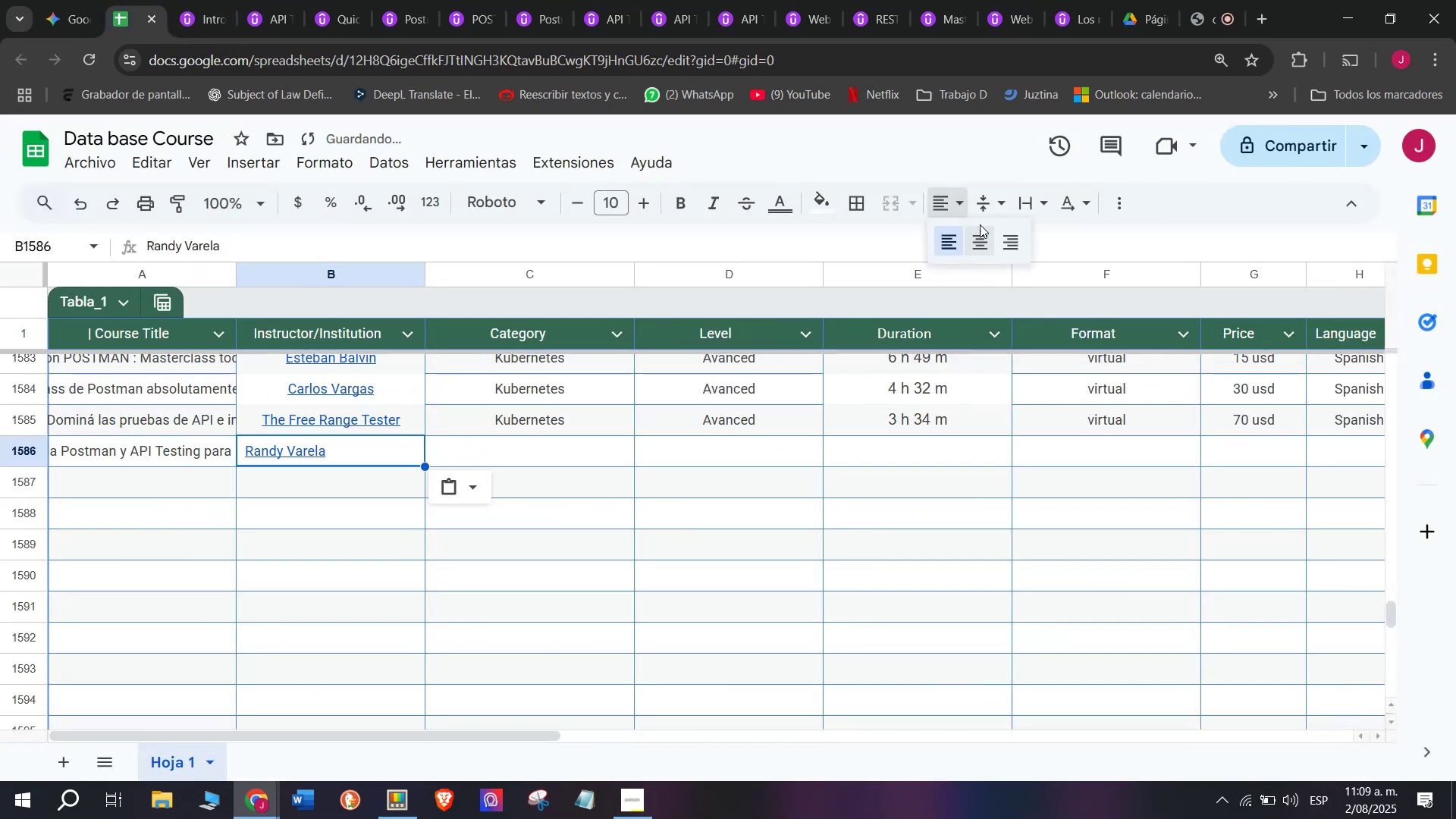 
left_click([980, 224])
 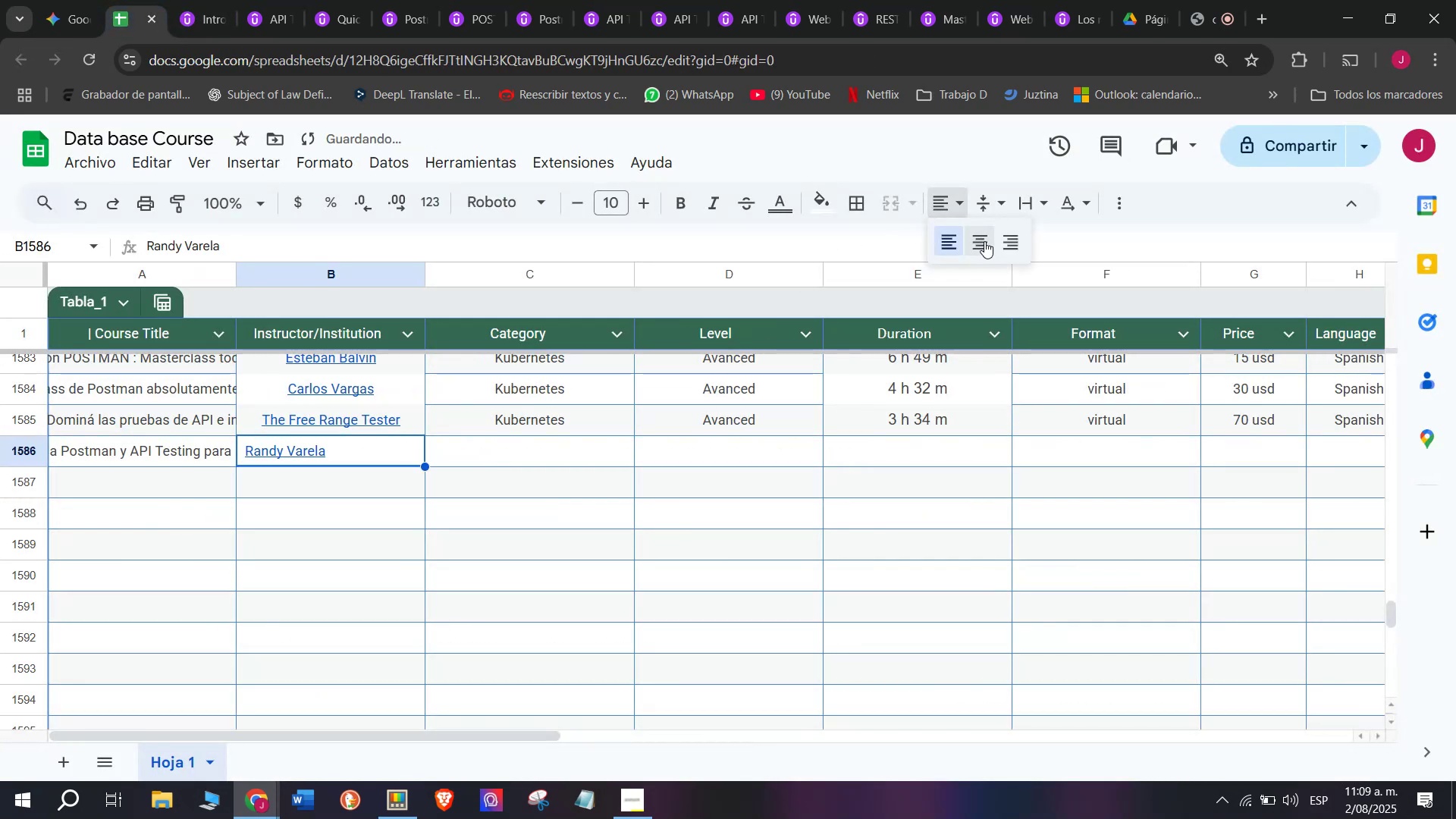 
left_click([582, 422])
 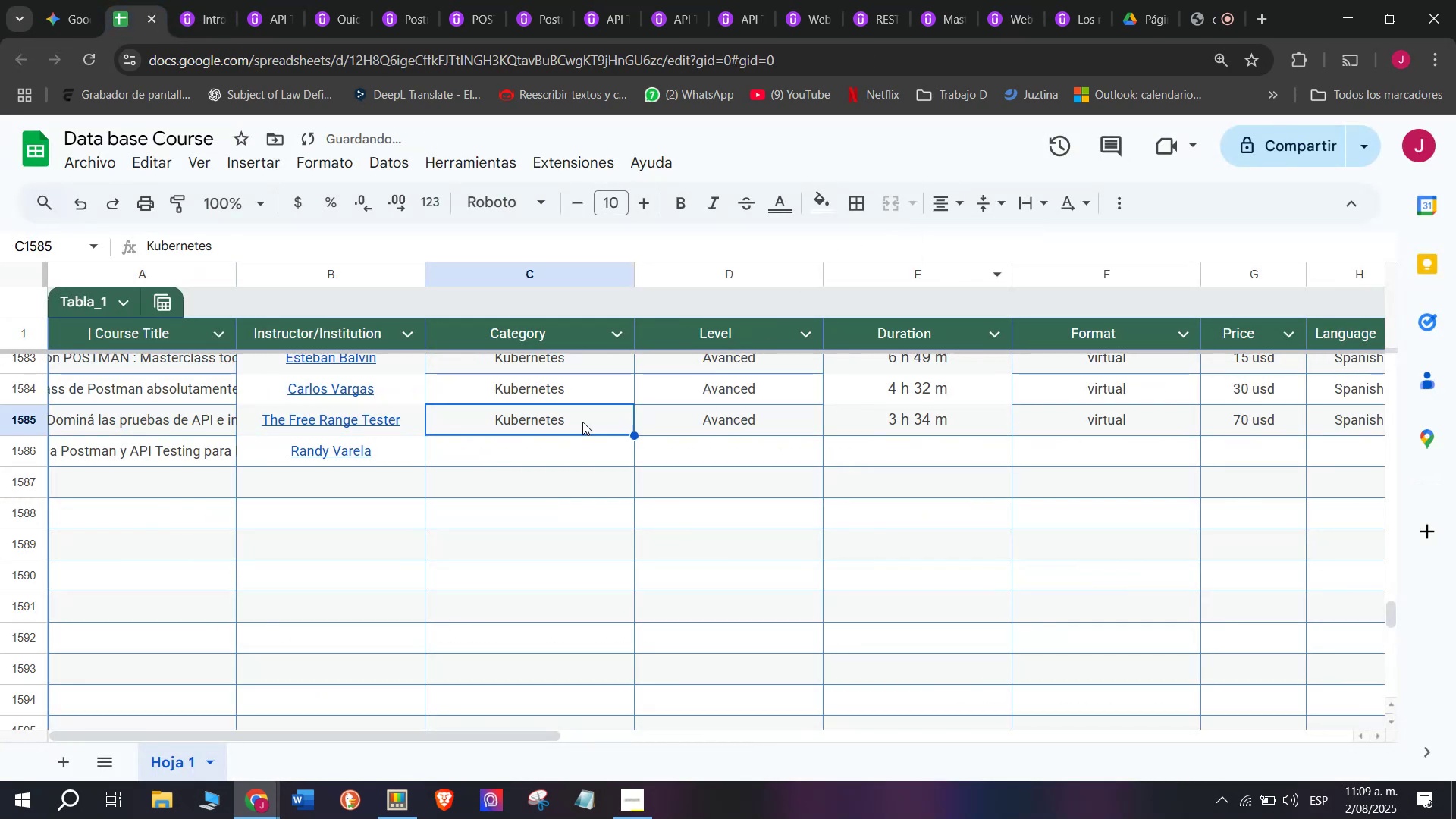 
key(Control+ControlLeft)
 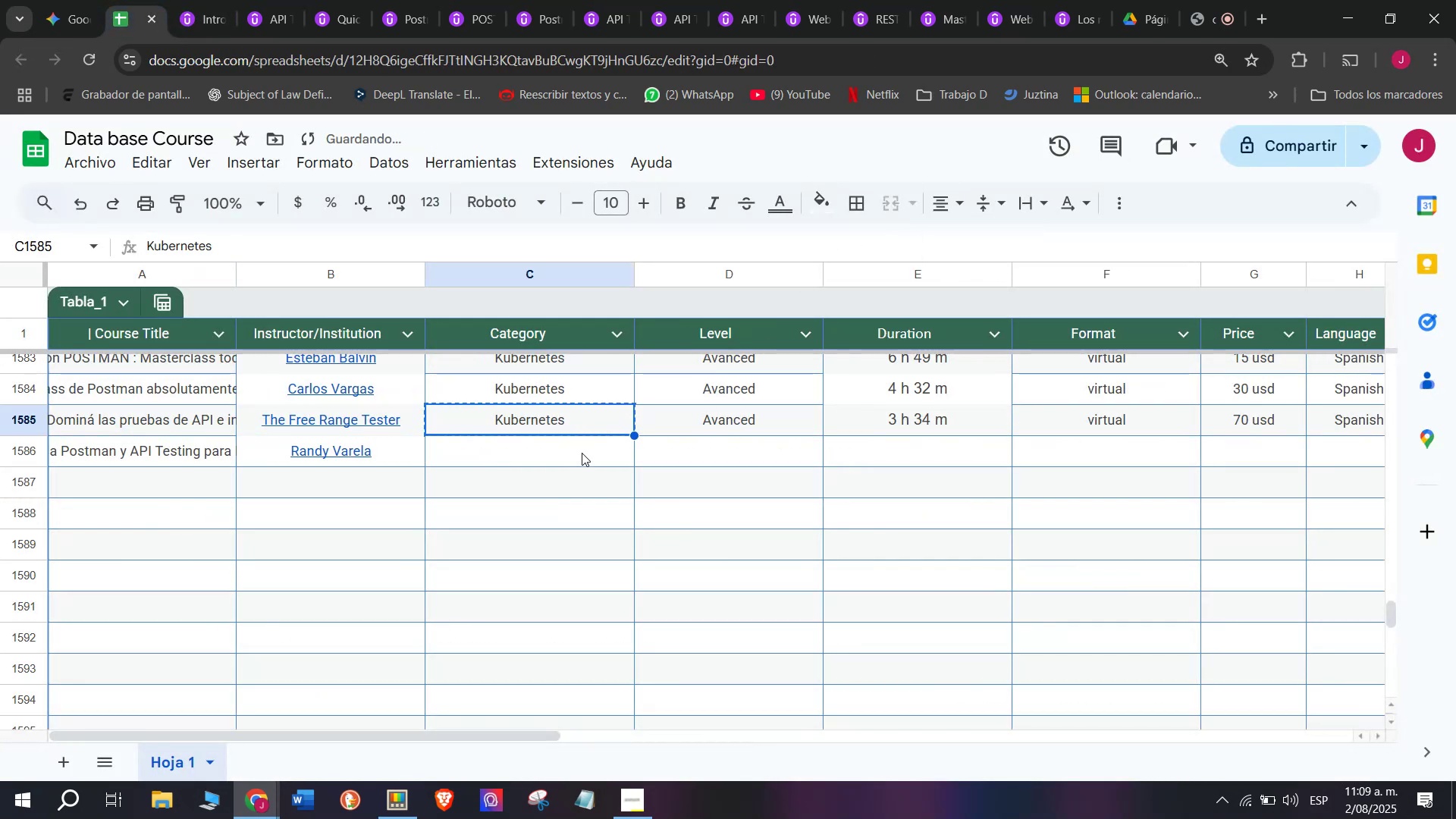 
key(Break)
 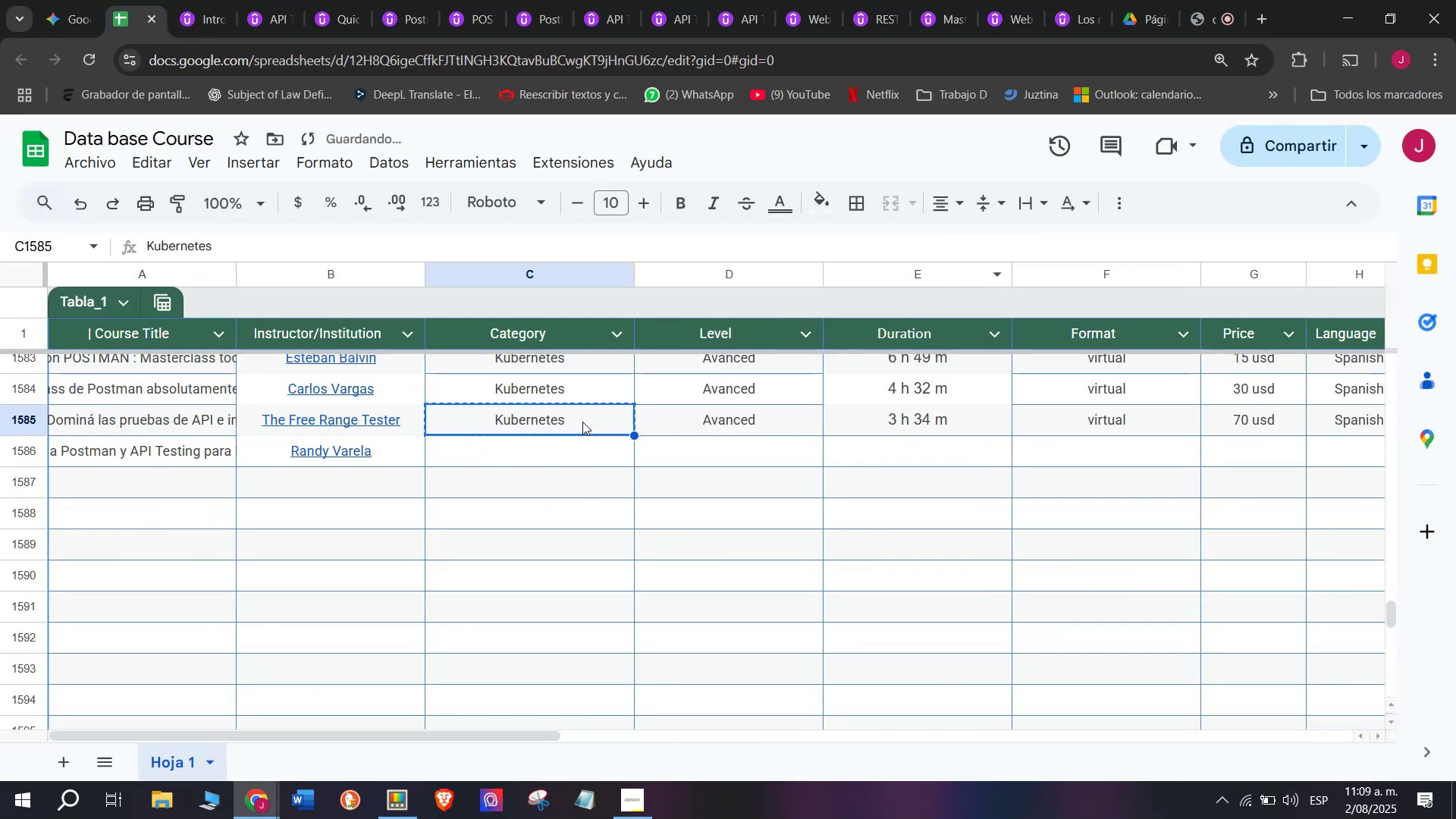 
key(Control+C)
 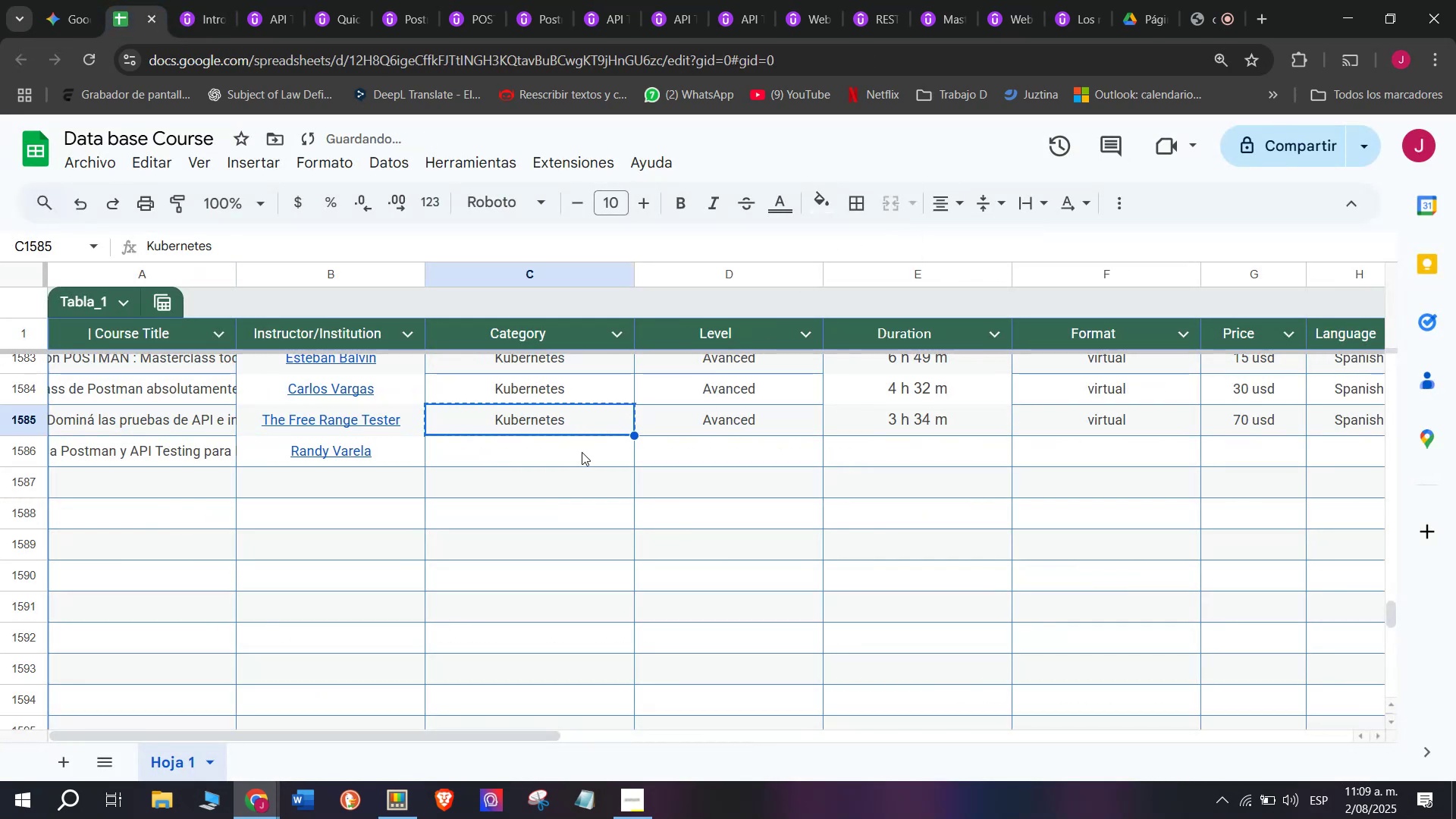 
left_click([582, 453])
 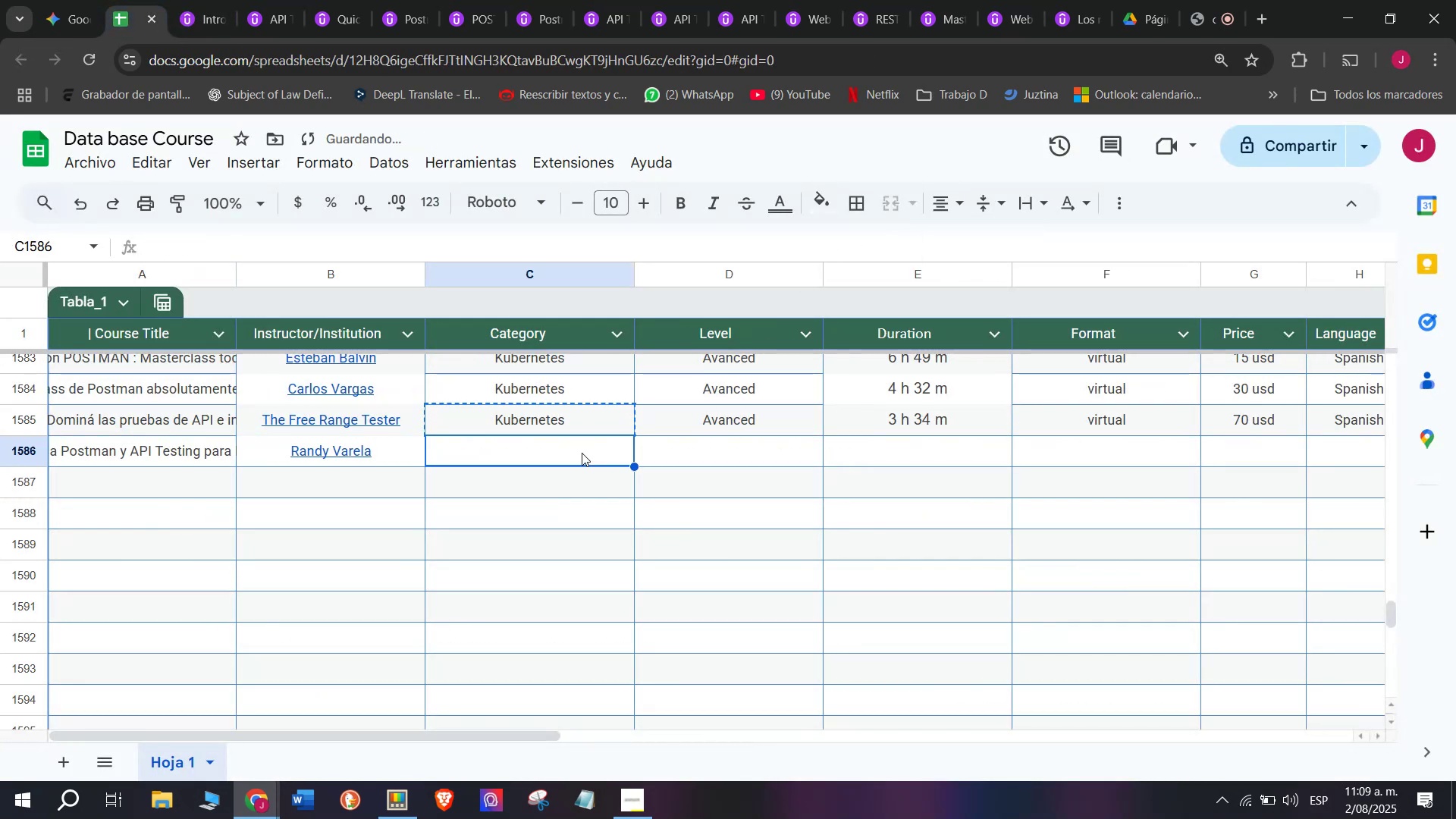 
key(Z)
 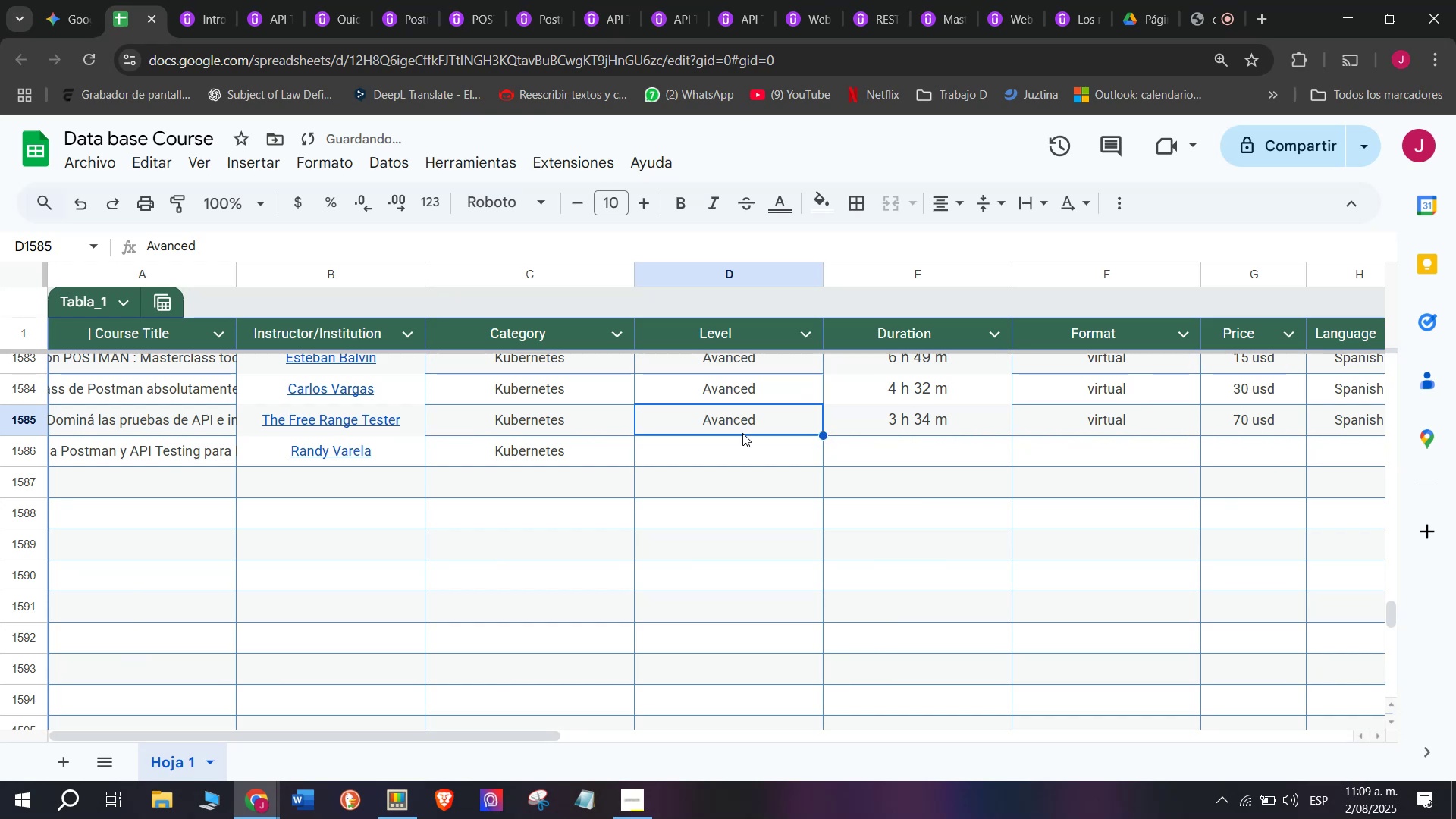 
key(Control+ControlLeft)
 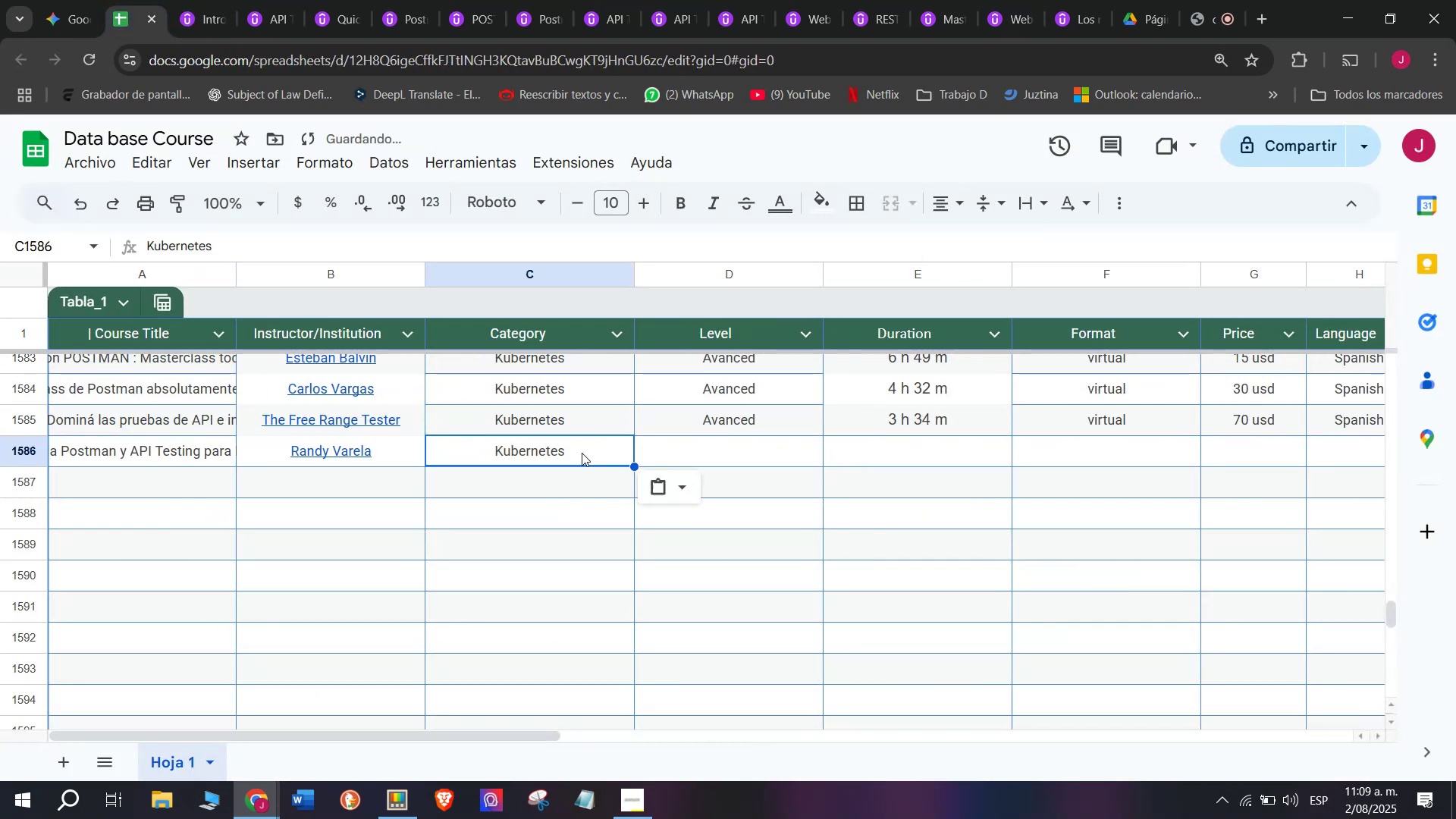 
key(Control+V)
 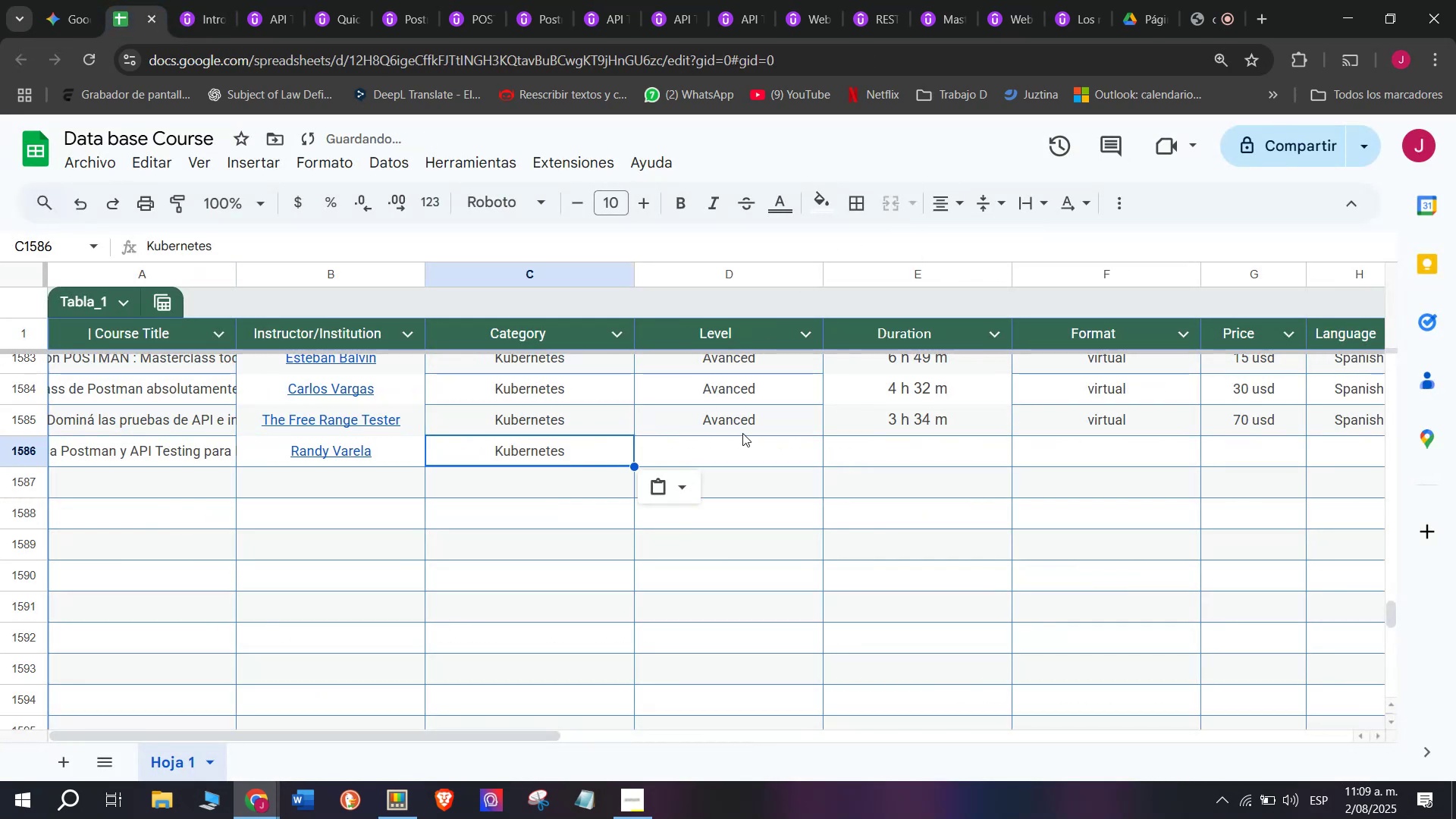 
double_click([742, 433])
 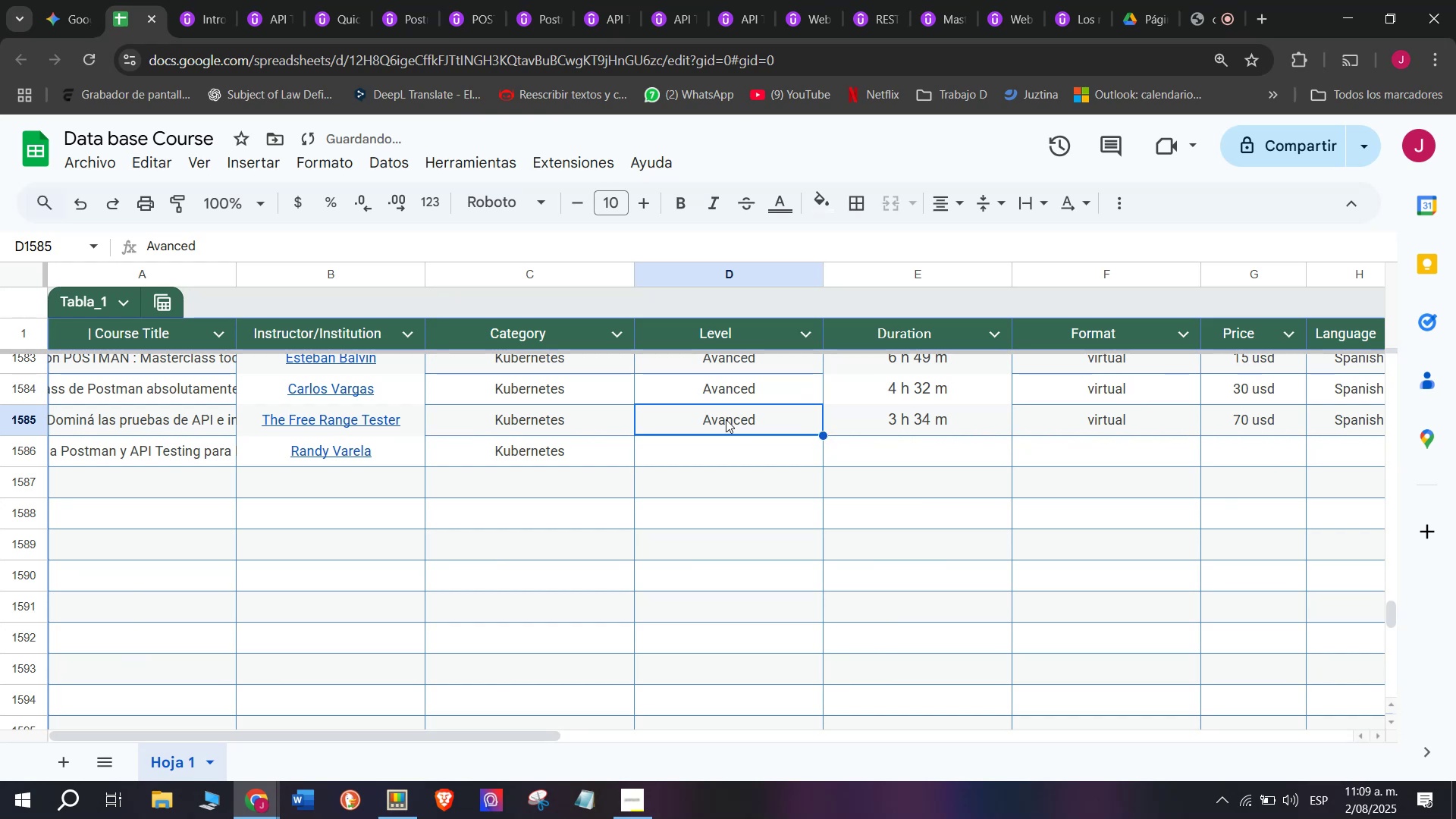 
key(Control+ControlLeft)
 